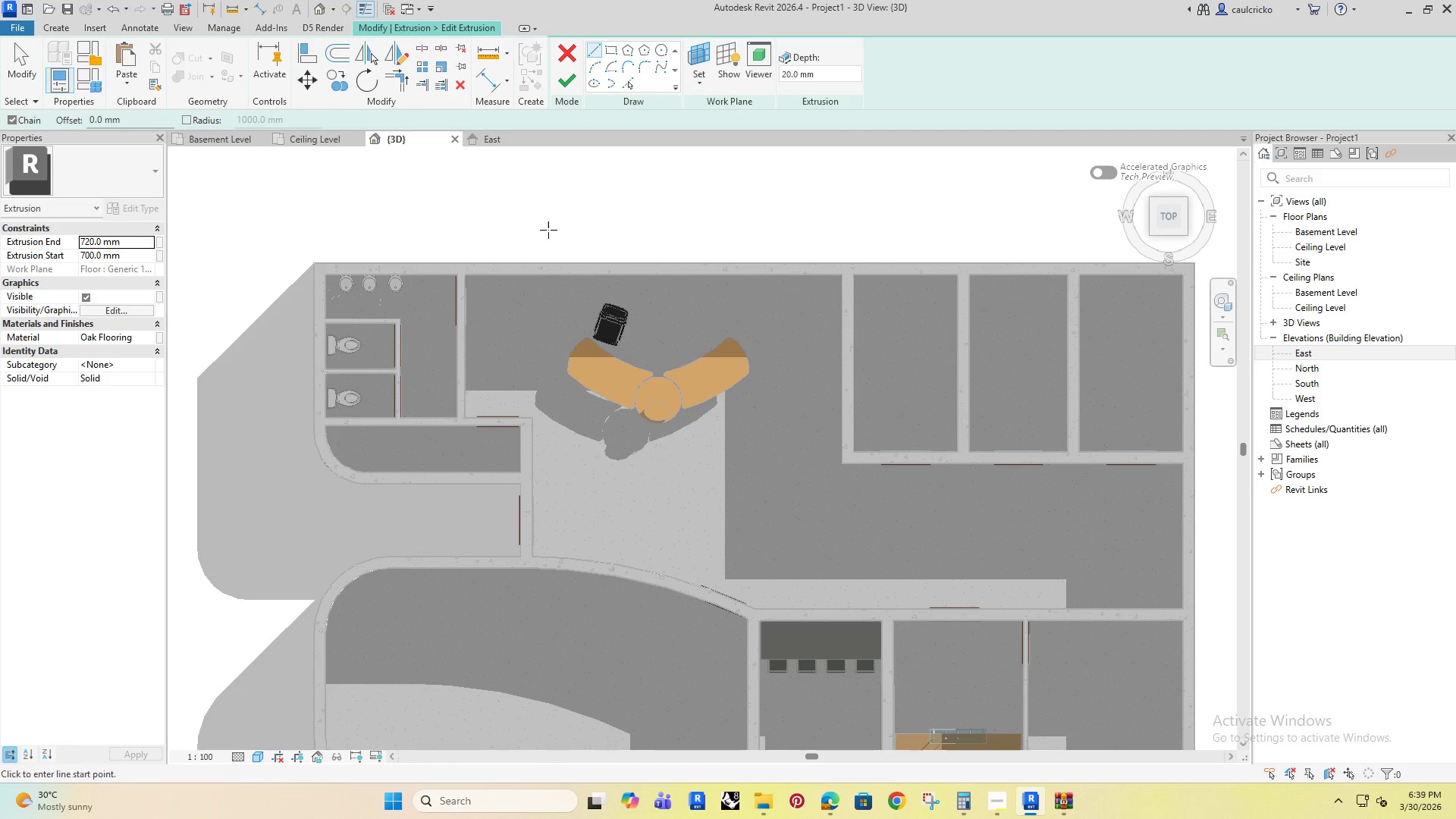 
left_click([598, 71])
 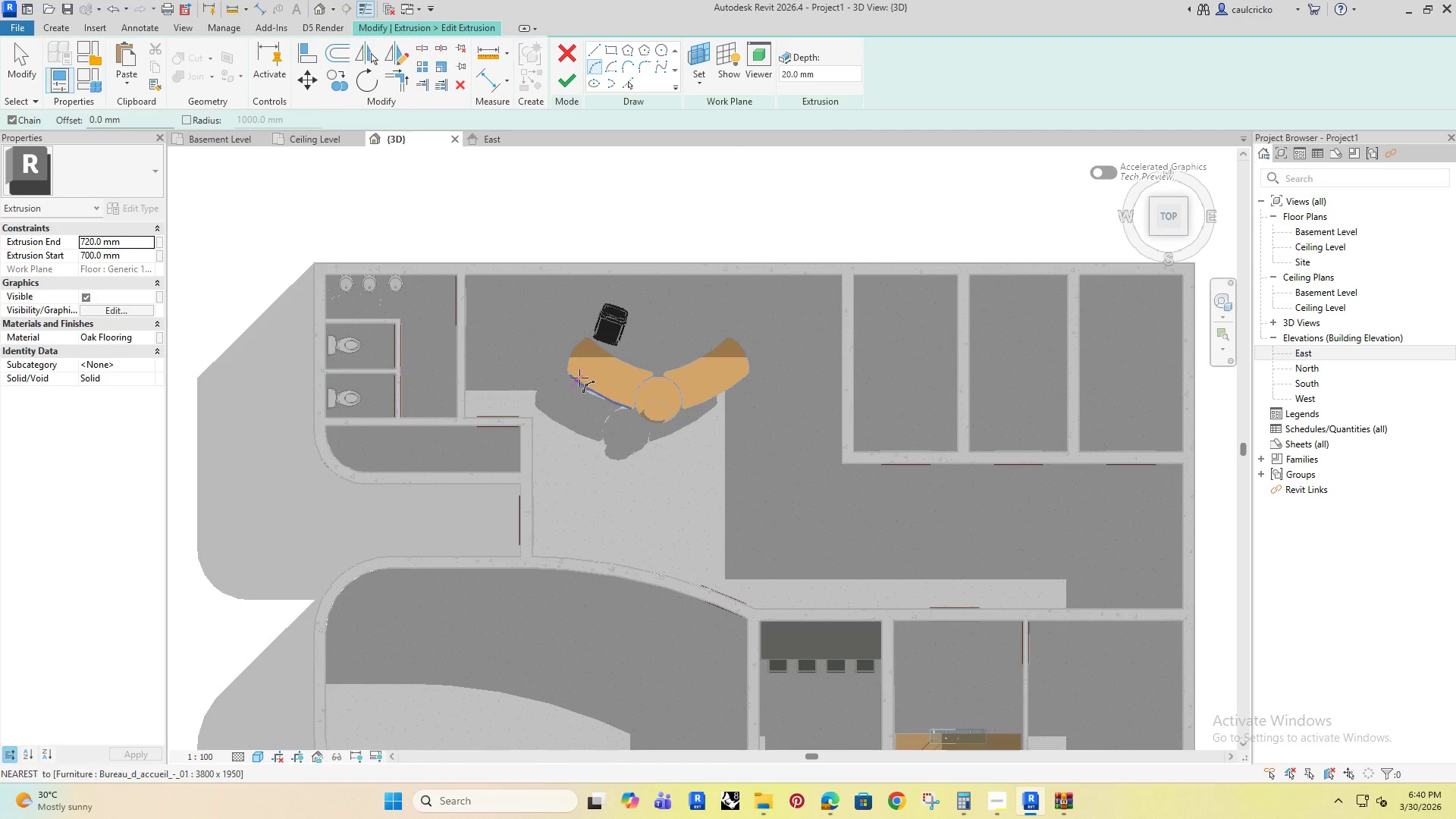 
left_click([579, 378])
 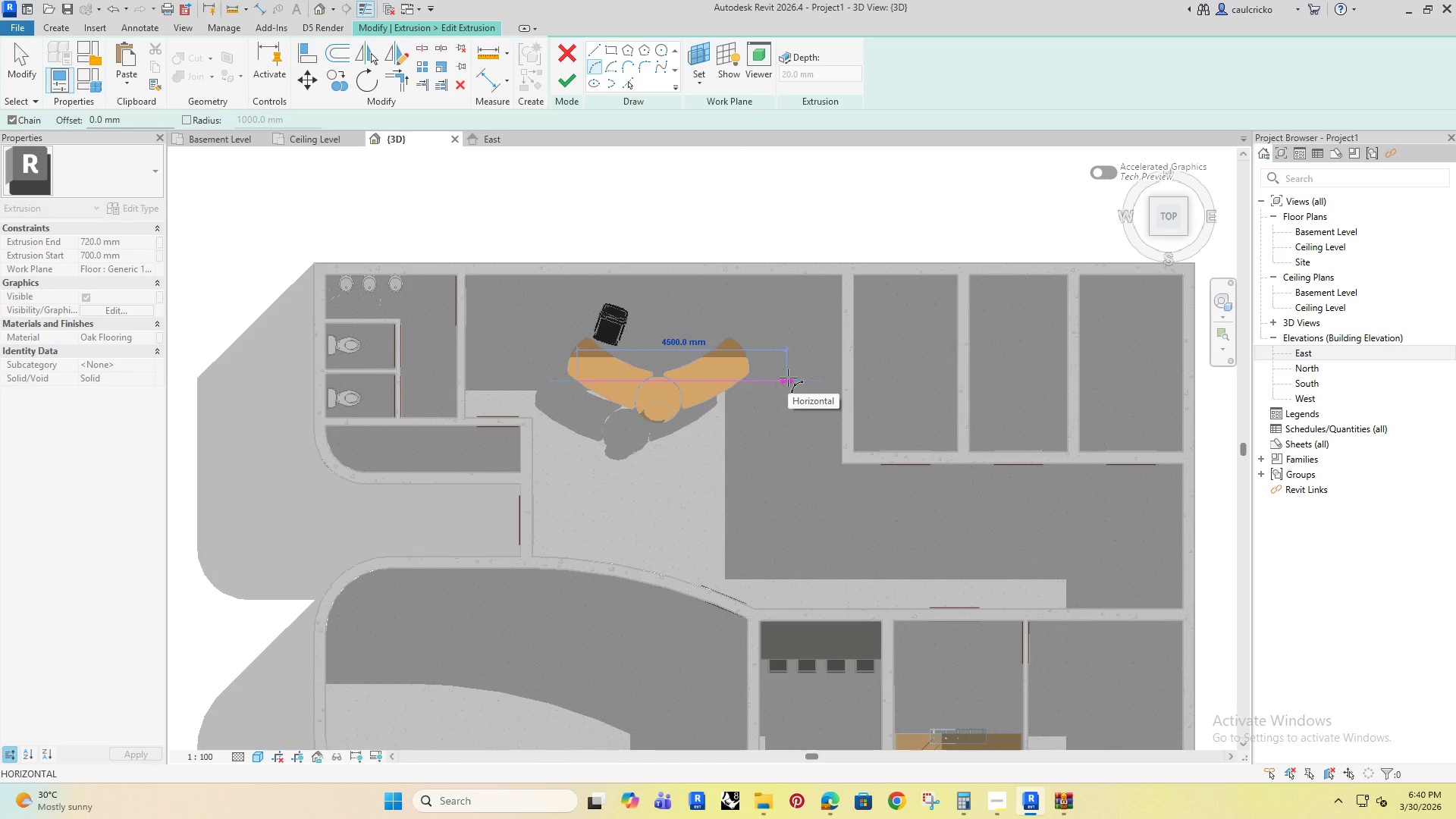 
left_click([788, 378])
 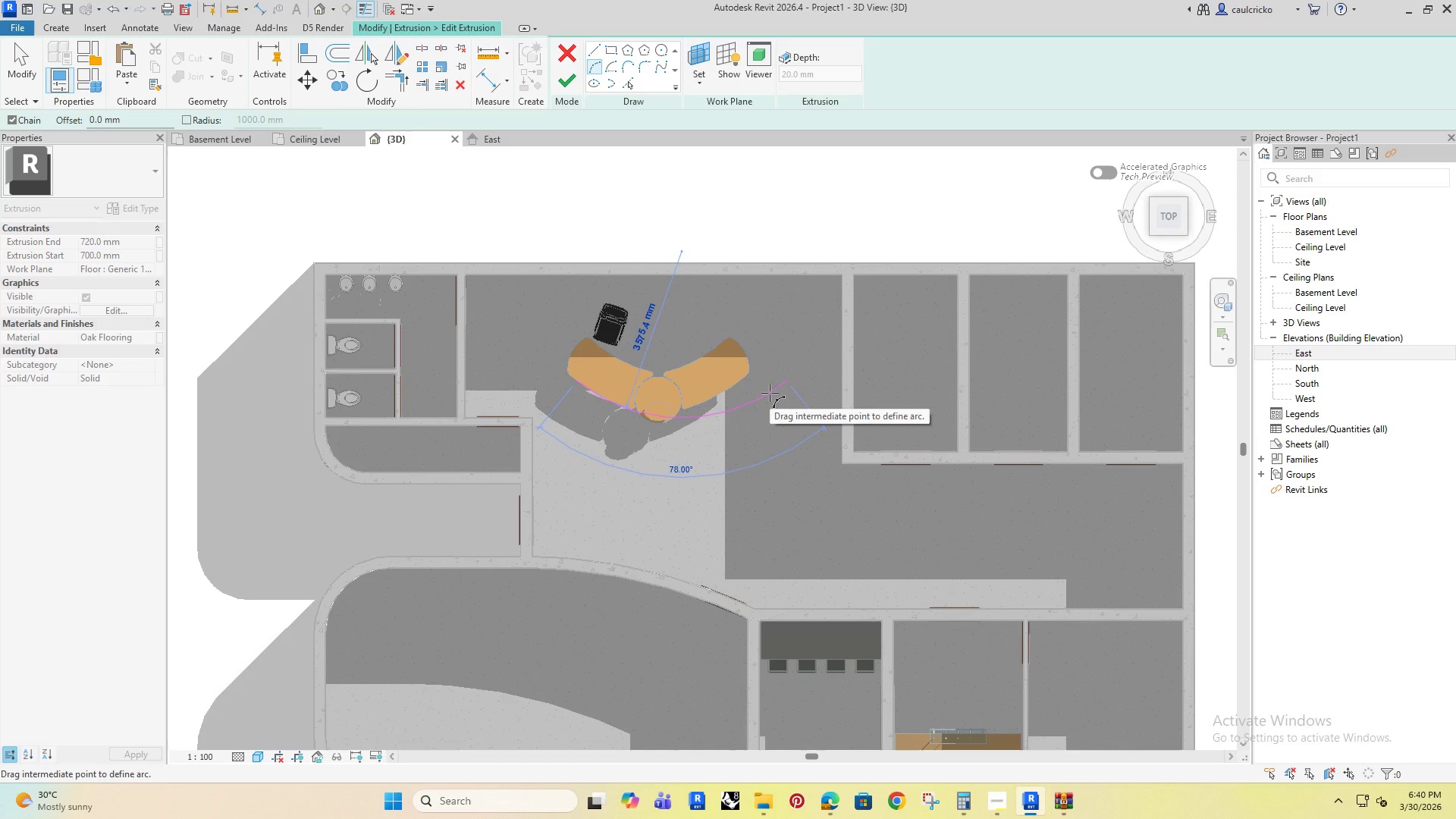 
left_click([770, 393])
 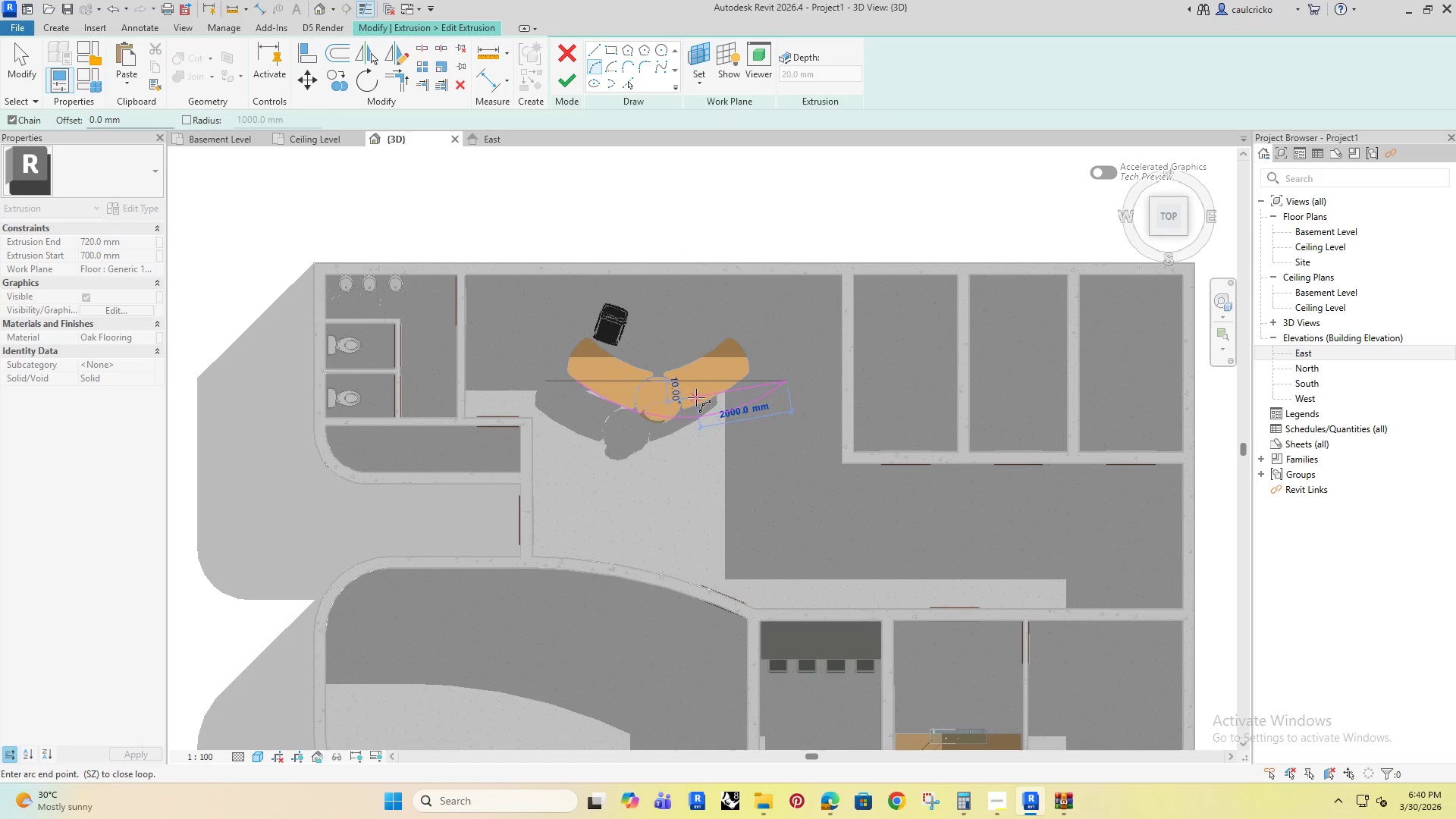 
key(Escape)
key(Escape)
key(Escape)
type(of)
 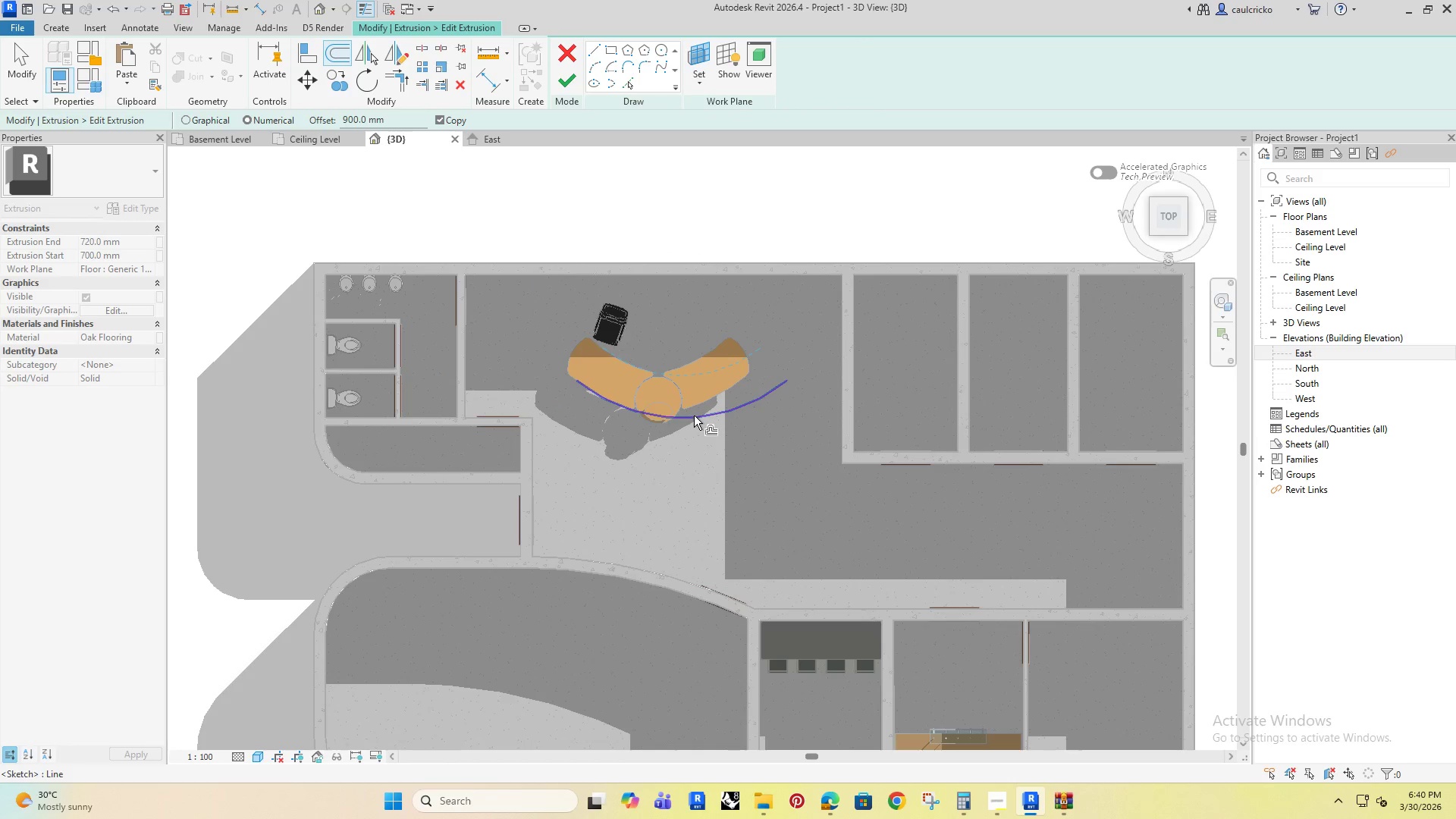 
left_click([694, 416])
 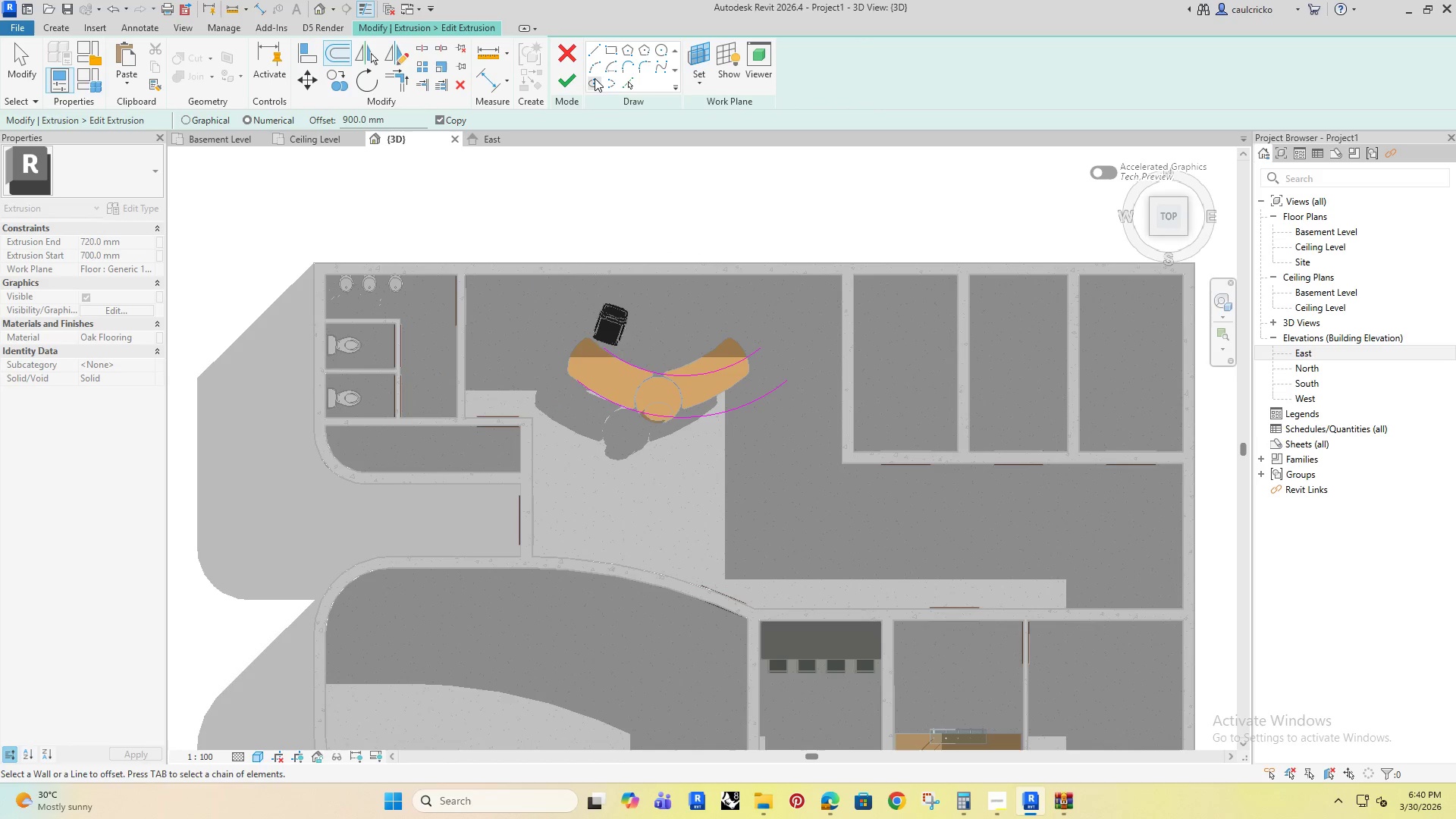 
left_click([595, 69])
 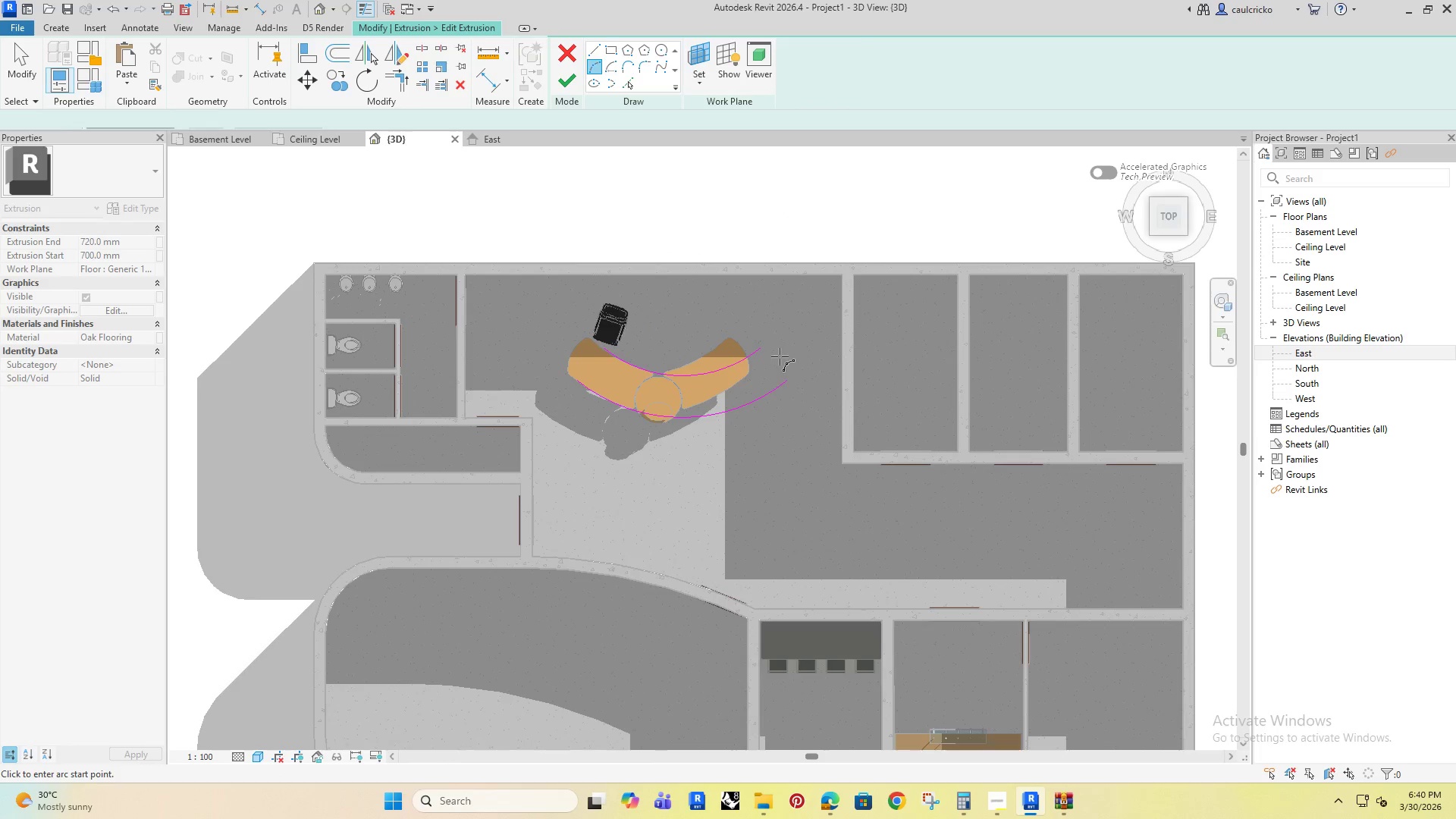 
left_click([733, 336])
 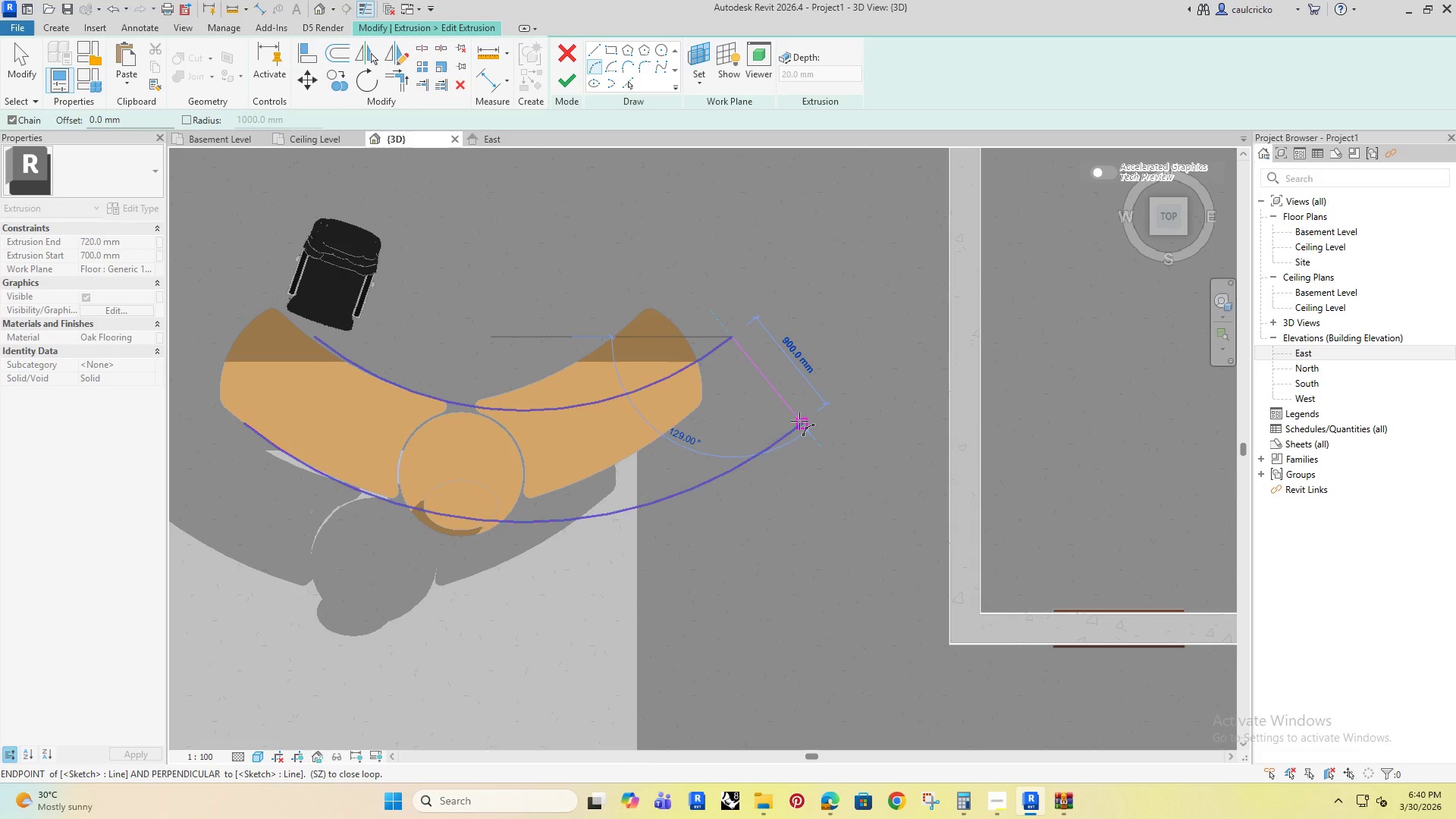 
left_click([799, 422])
 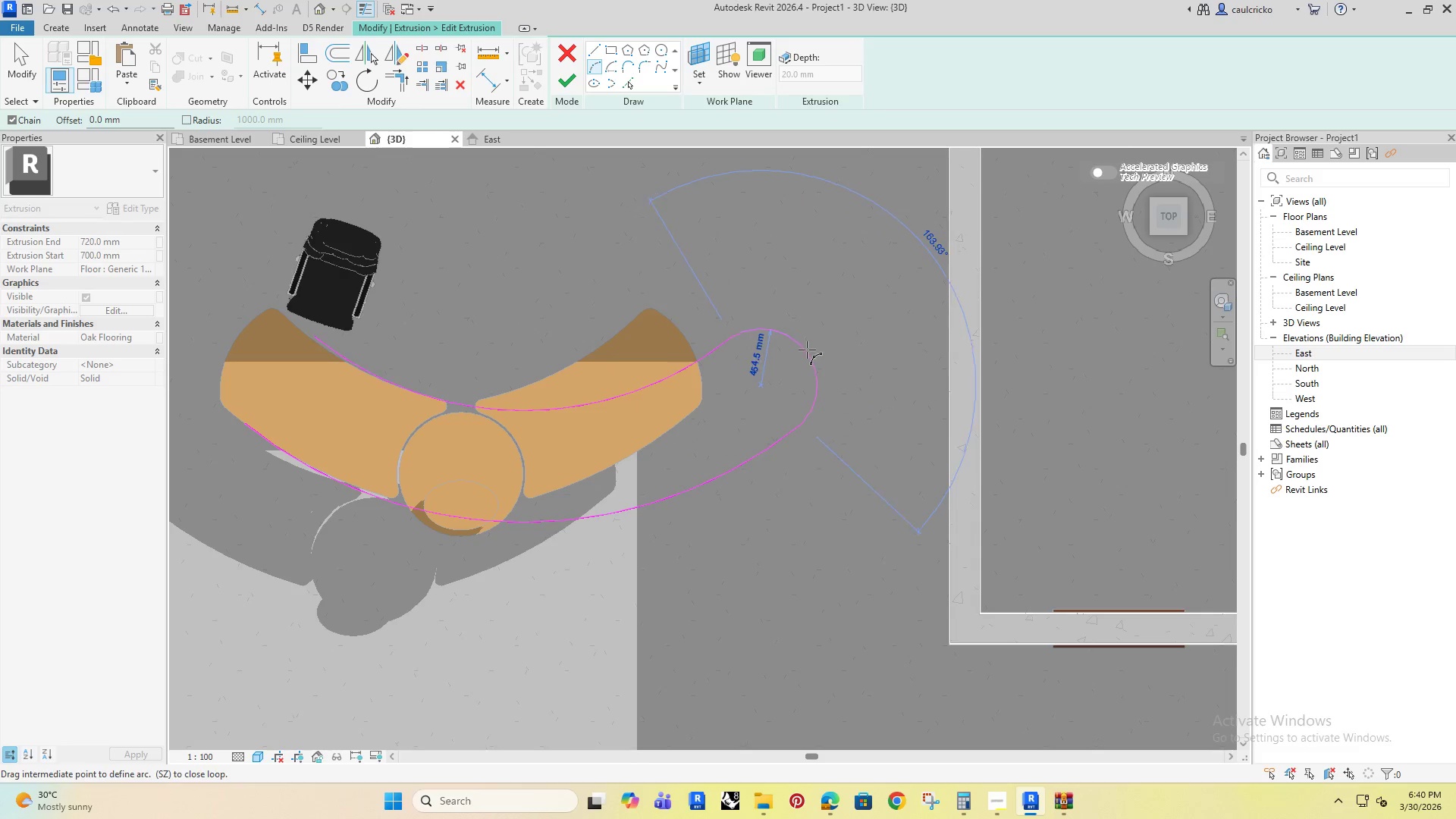 
scroll: coordinate [767, 350], scroll_direction: up, amount: 6.0
 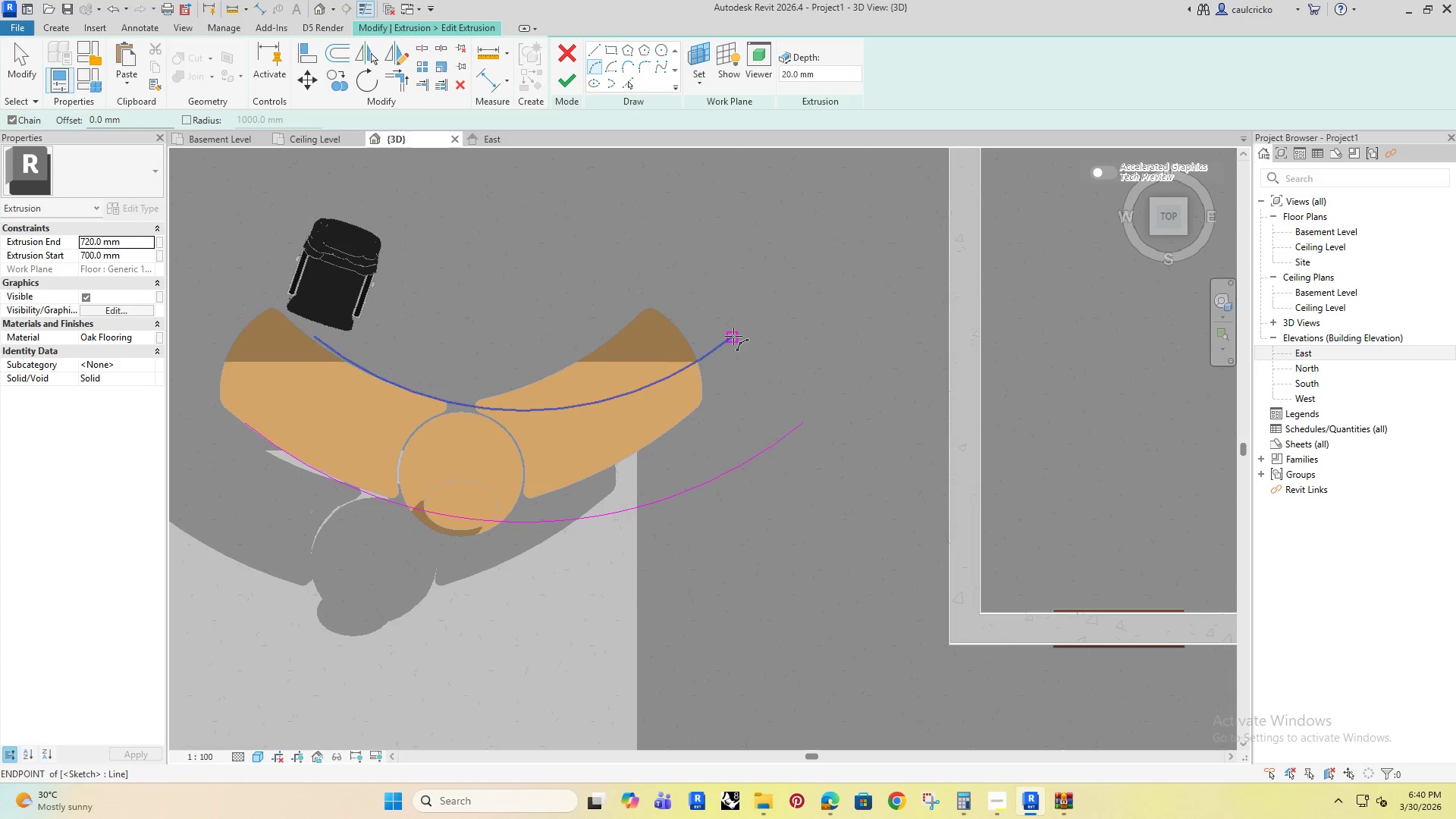 
left_click([816, 348])
 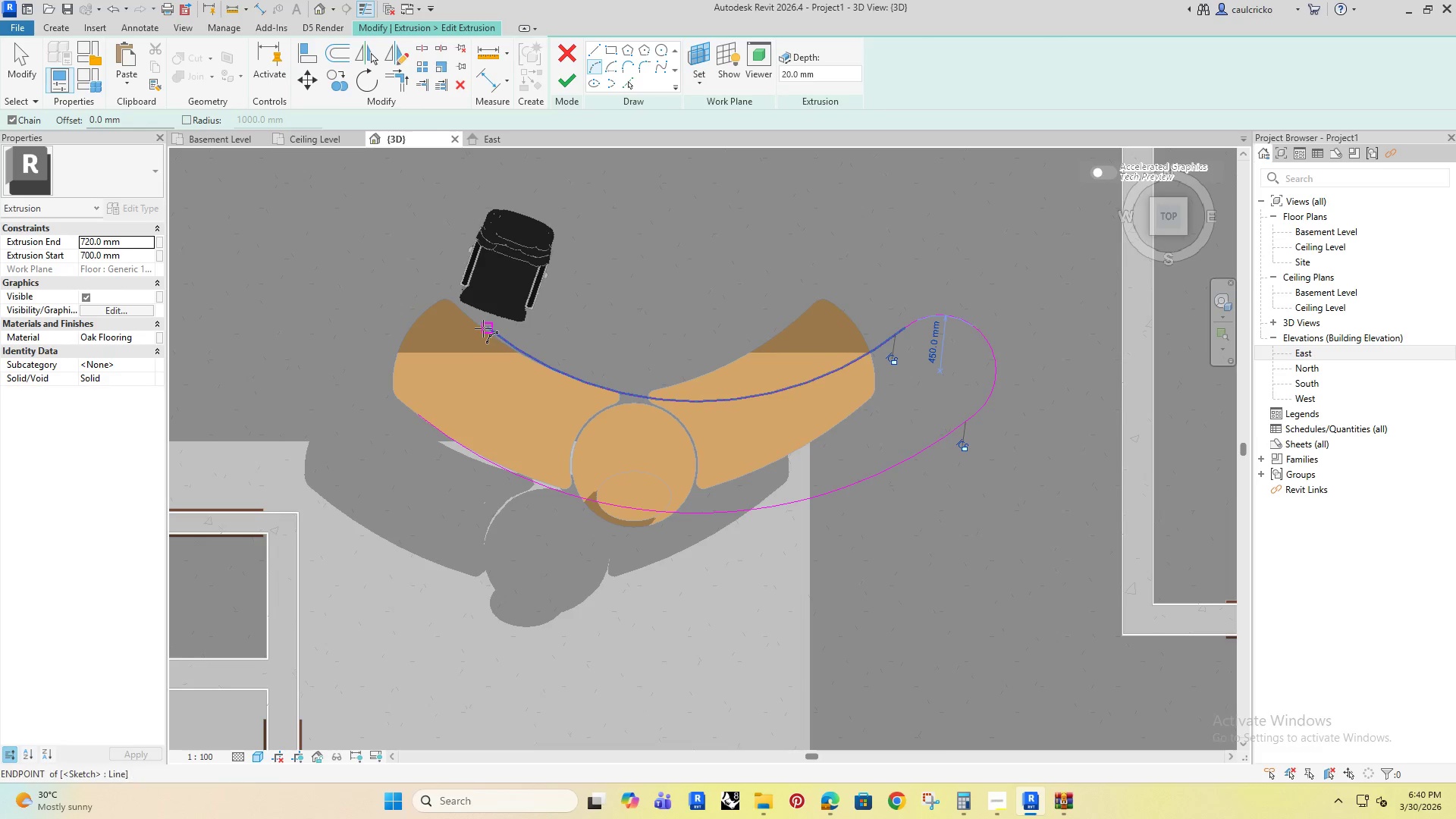 
left_click([487, 328])
 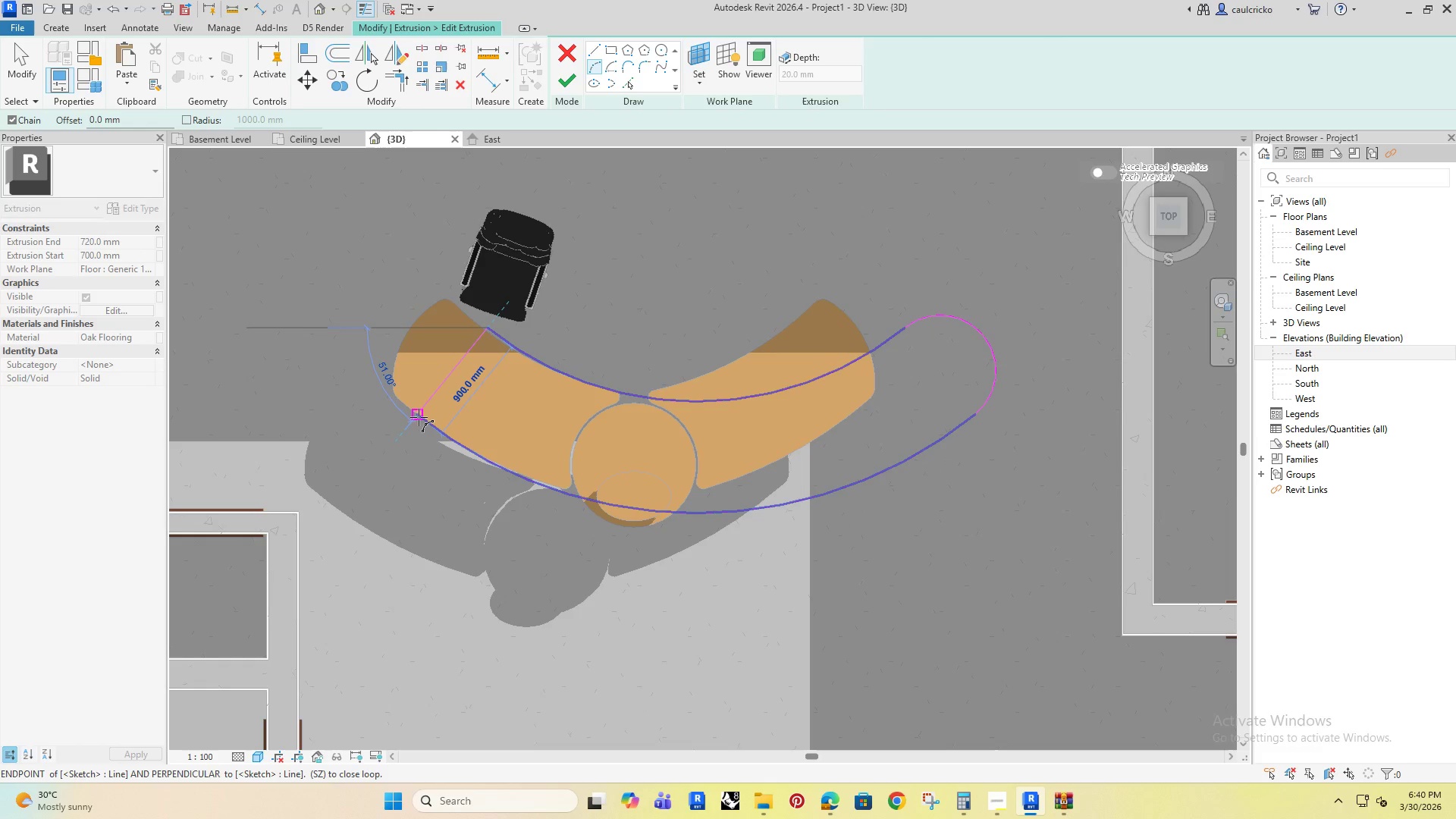 
left_click([417, 417])
 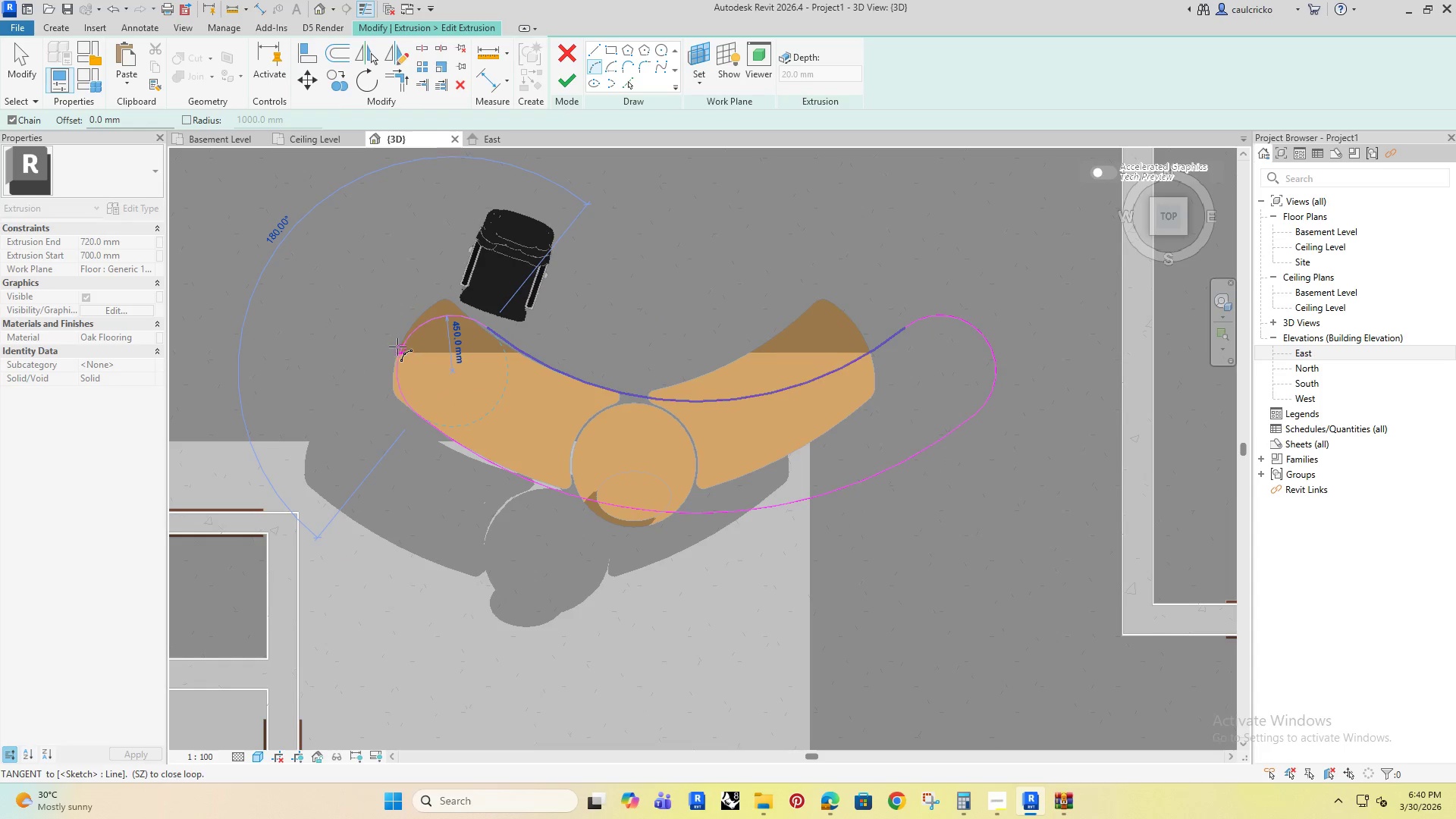 
left_click([397, 347])
 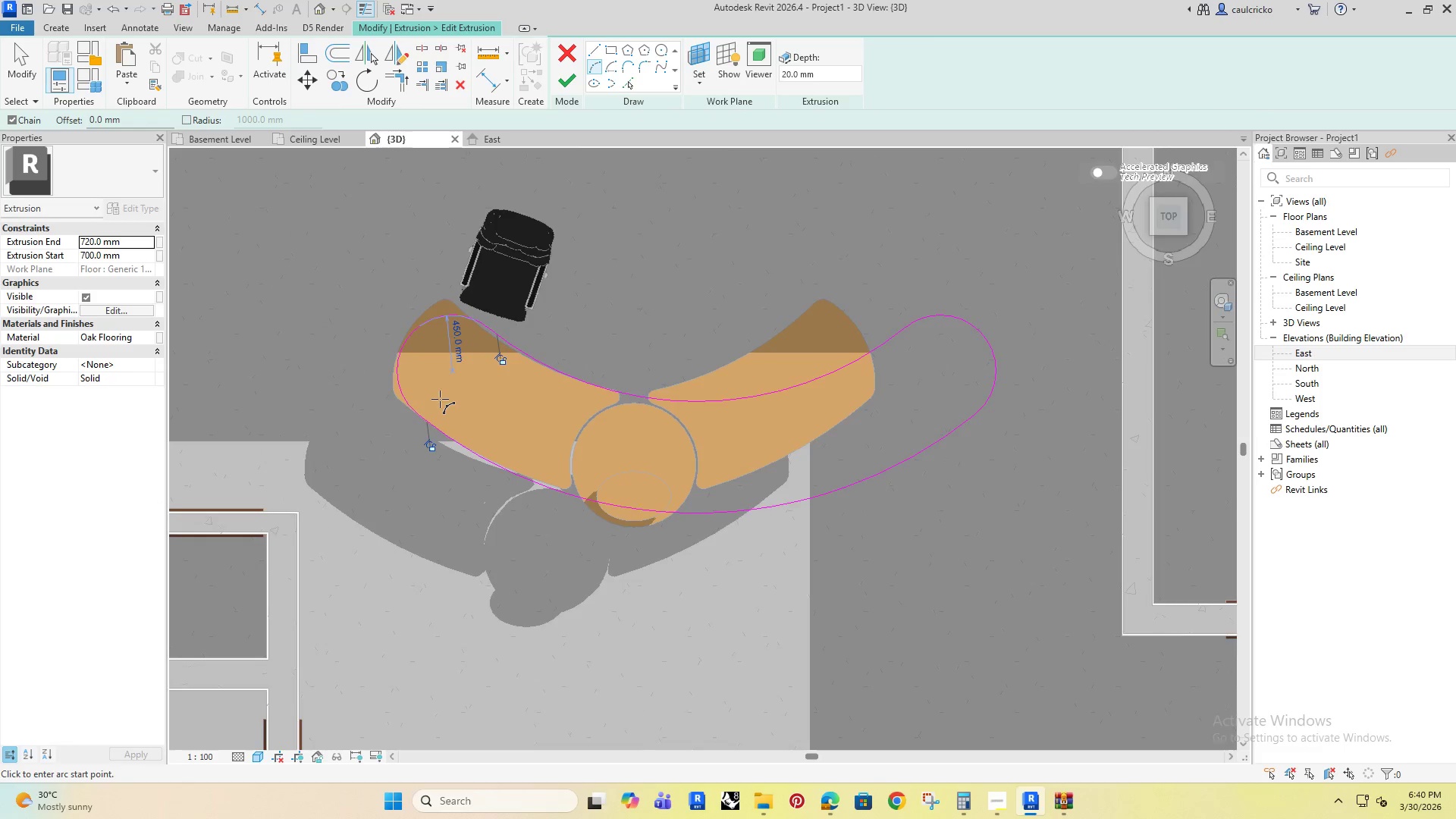 
key(Escape)
 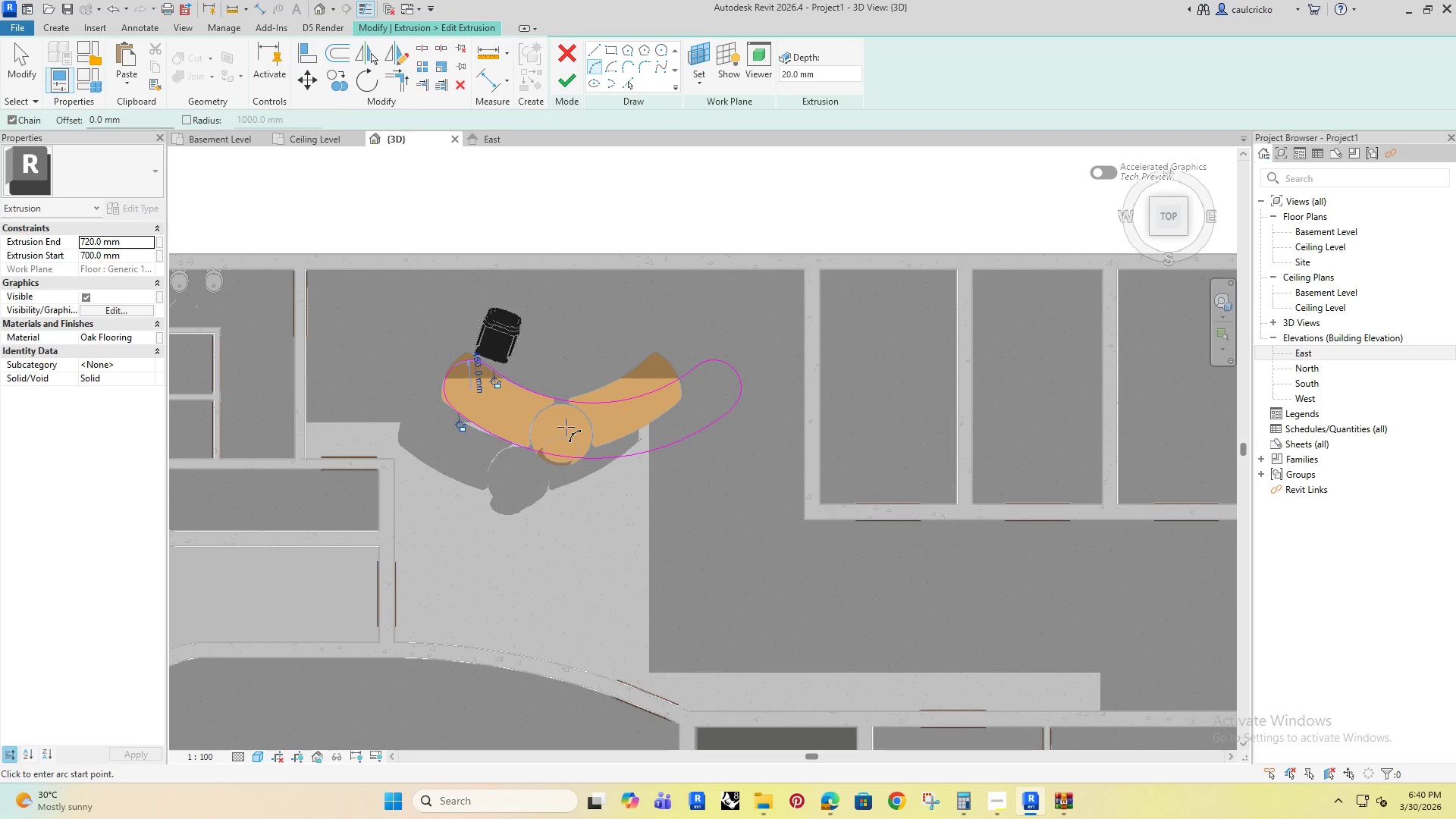 
key(Escape)
 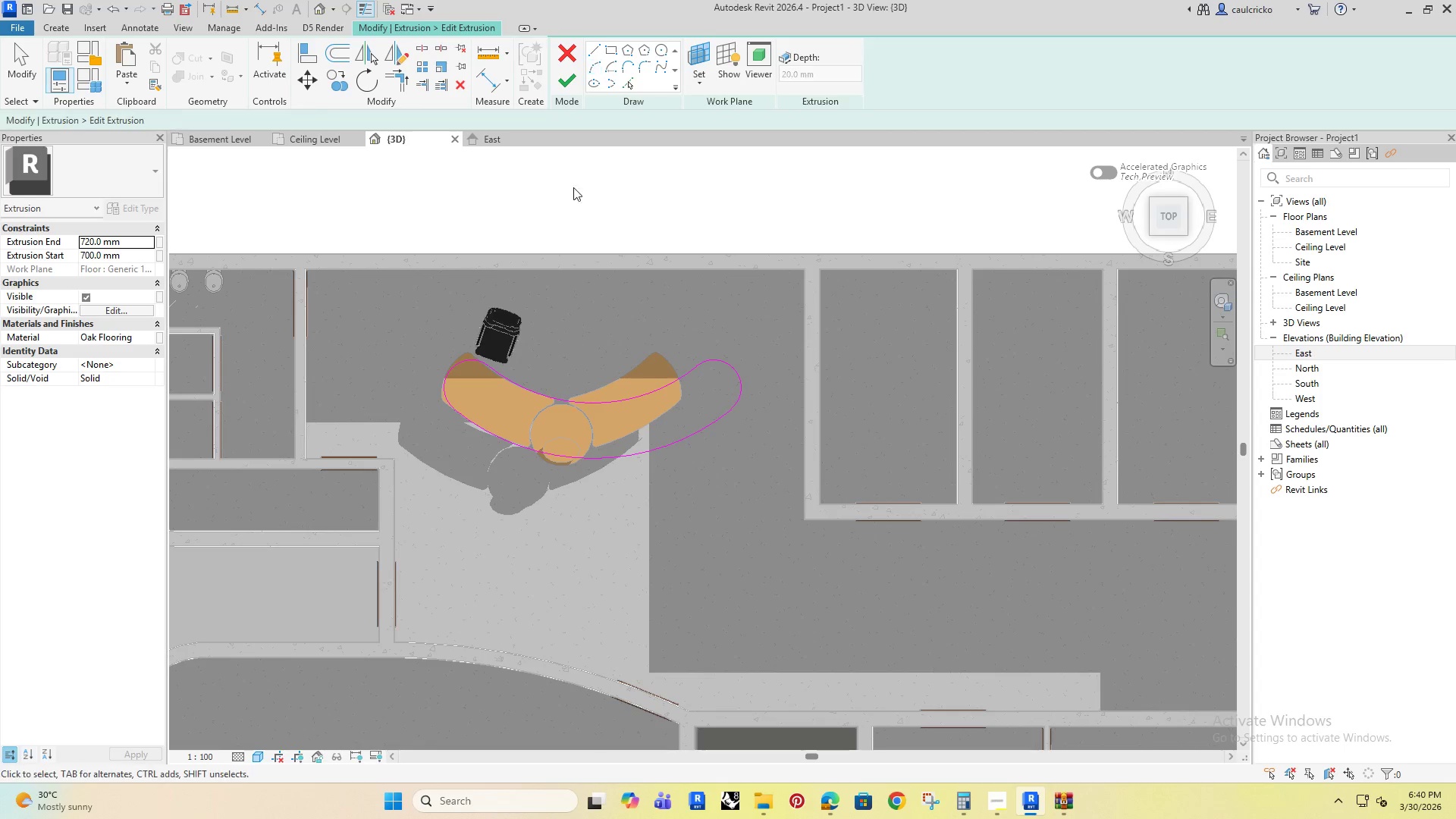 
key(Escape)
 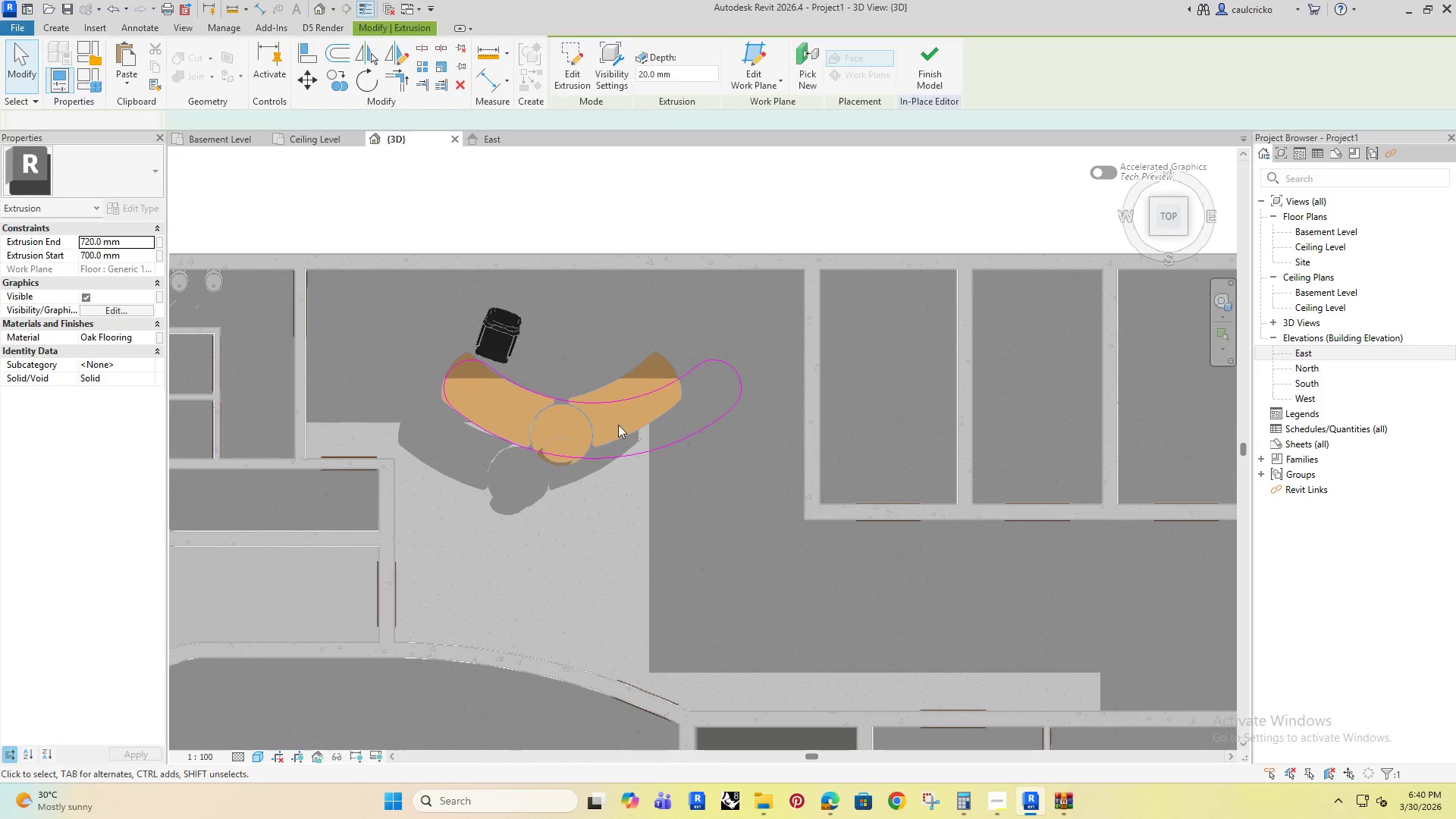 
scroll: coordinate [465, 407], scroll_direction: down, amount: 5.0
 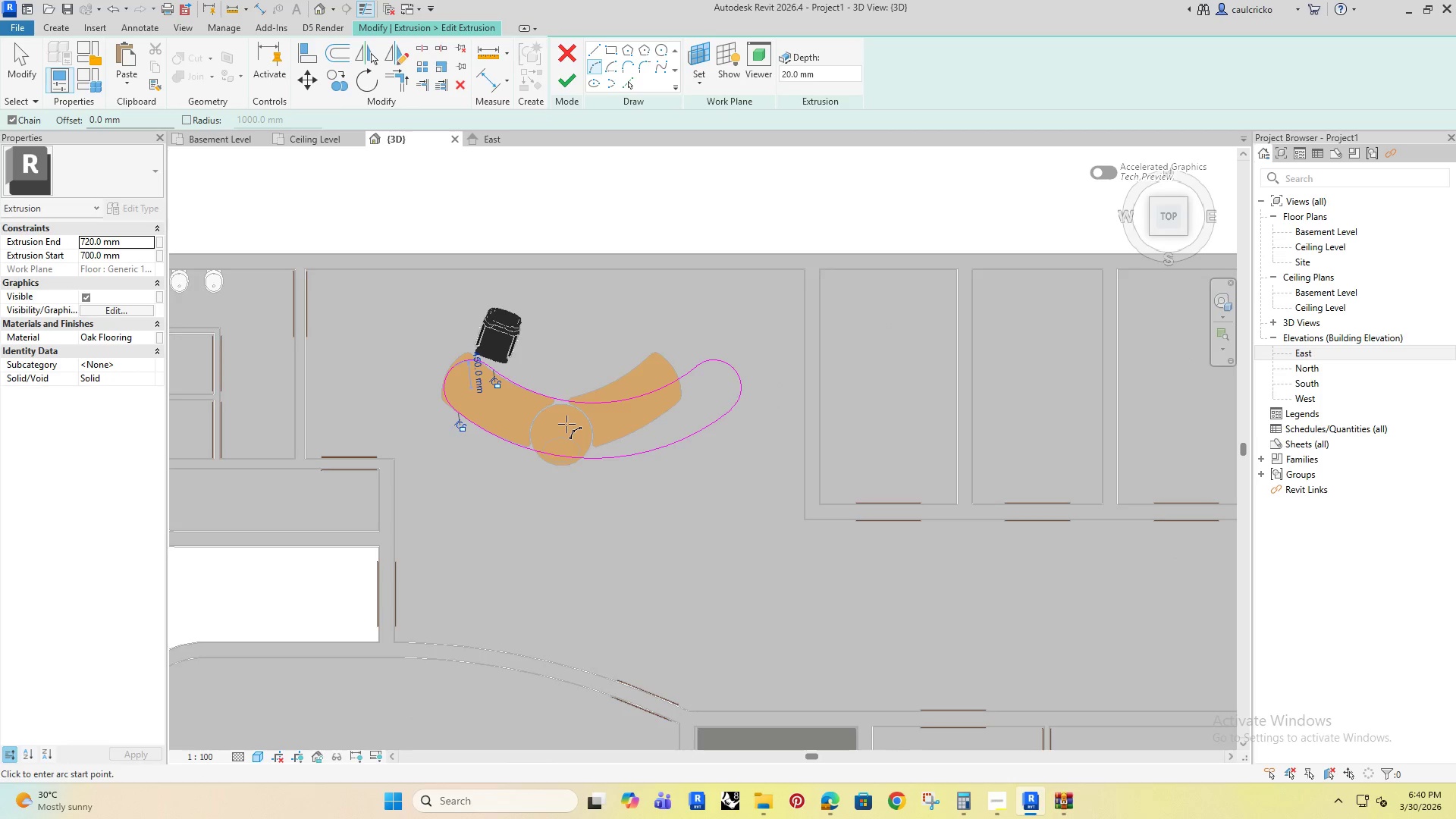 
hold_key(key=ShiftRight, duration=1.5)
 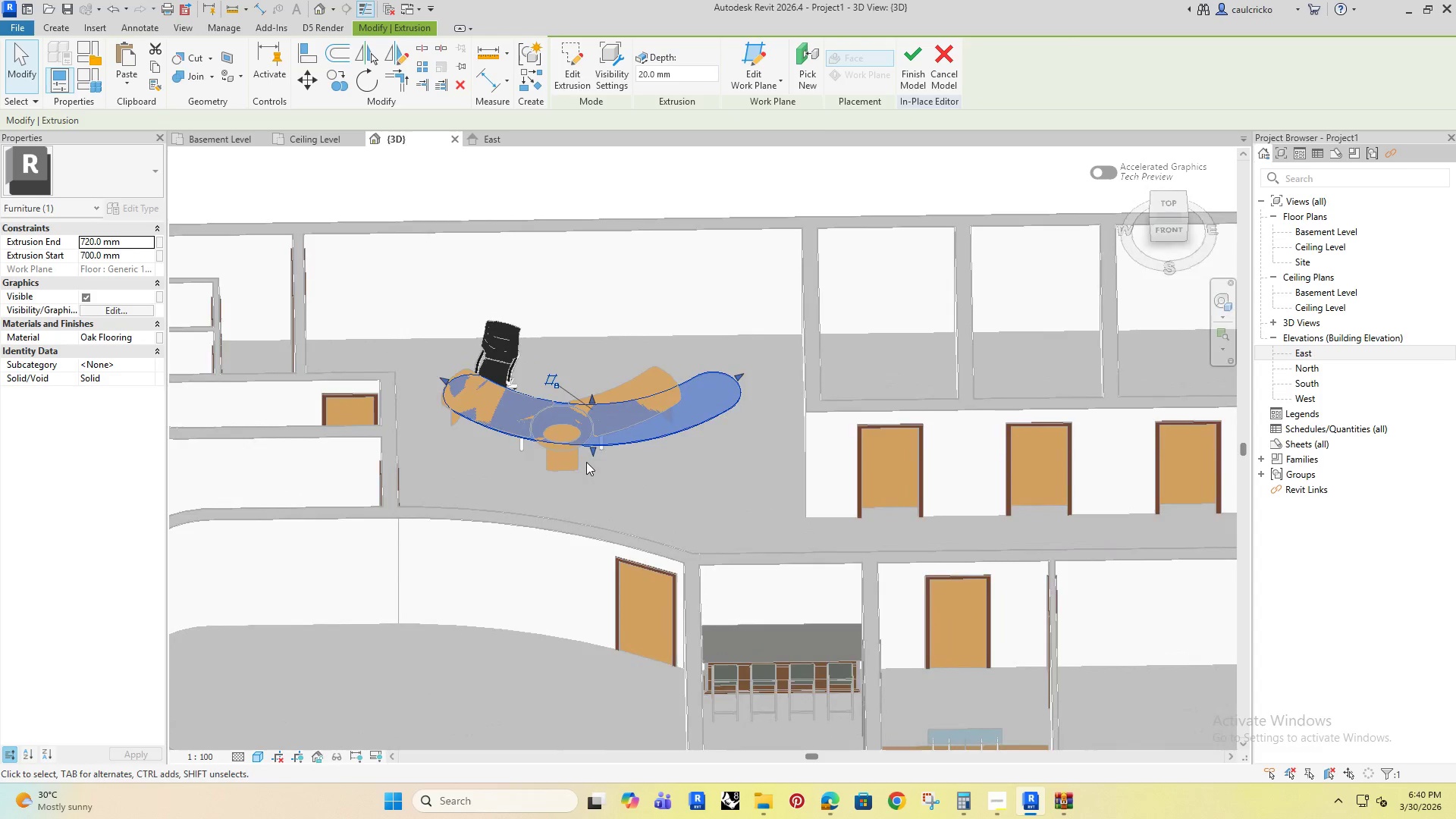 
hold_key(key=ShiftRight, duration=0.34)
 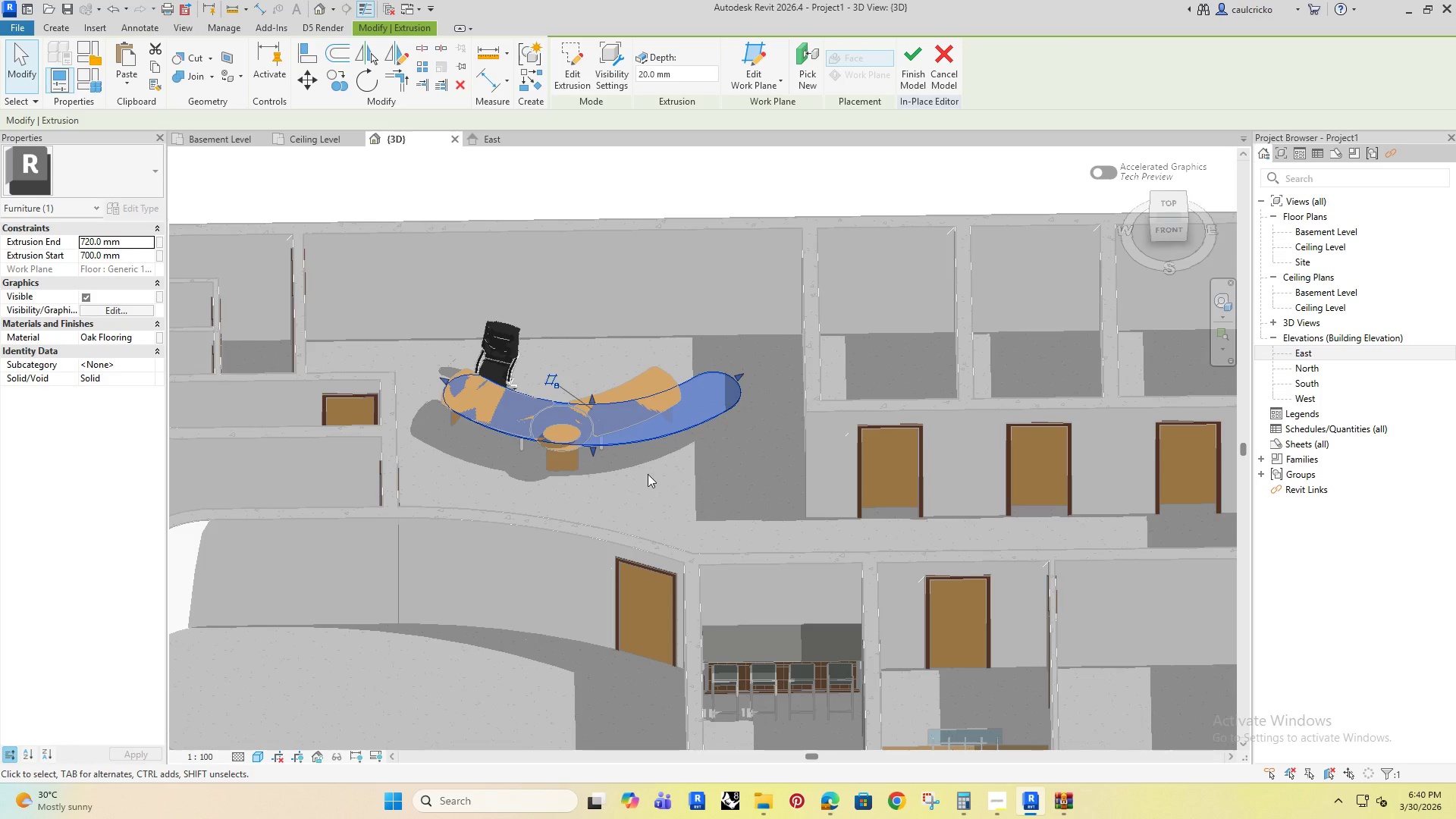 
scroll: coordinate [601, 440], scroll_direction: down, amount: 1.0
 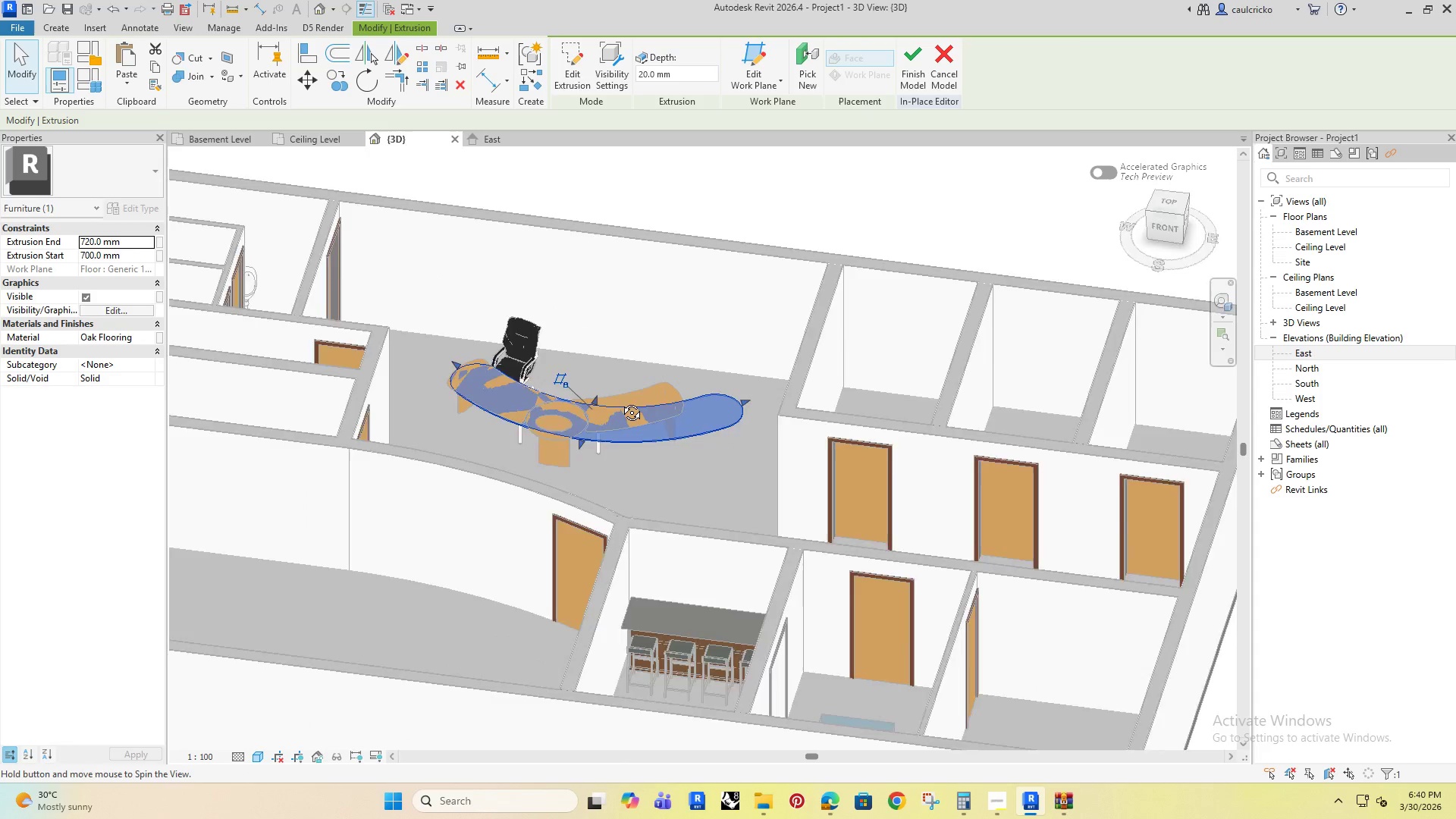 
hold_key(key=ShiftRight, duration=0.33)
 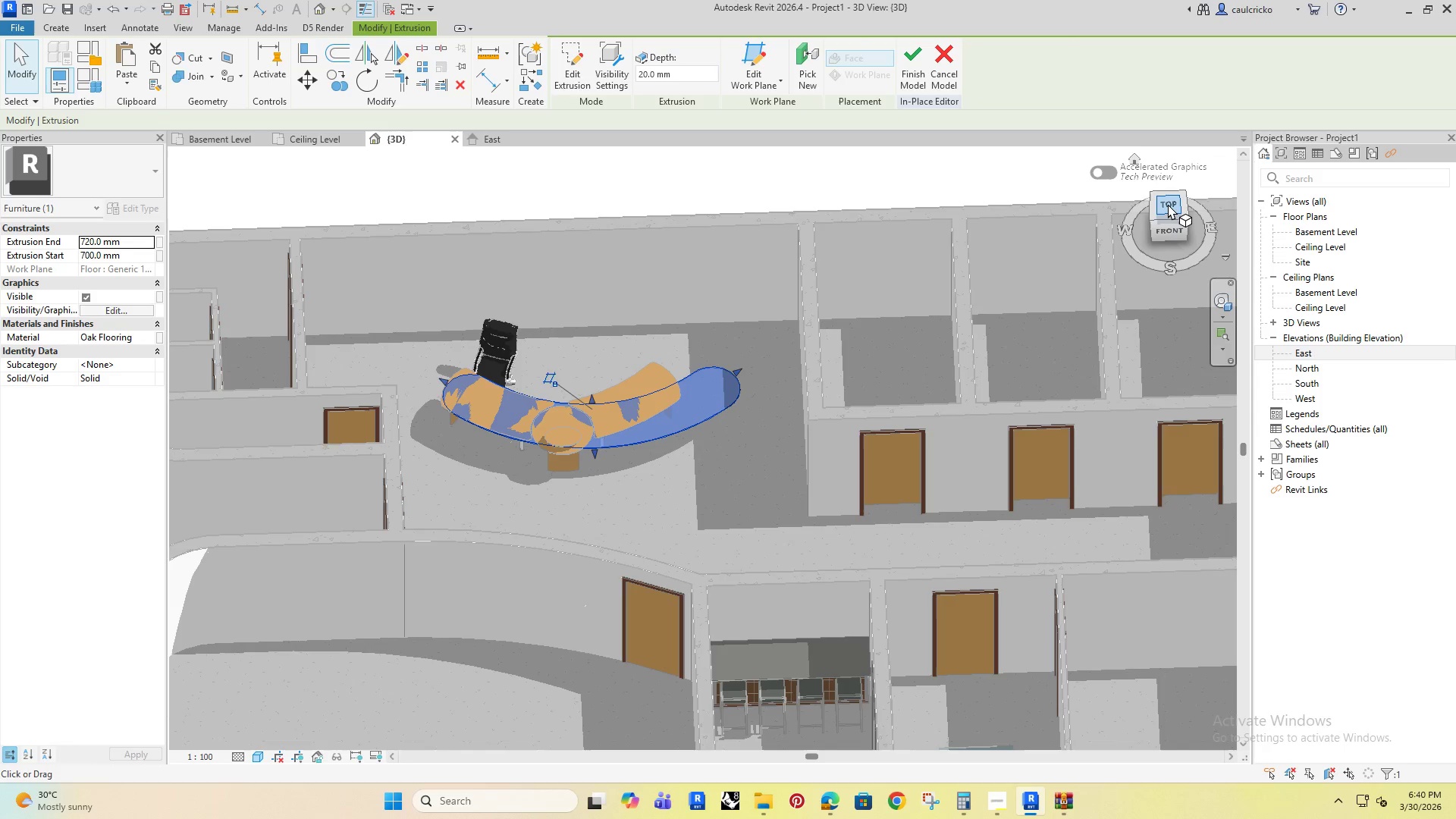 
left_click([1169, 204])
 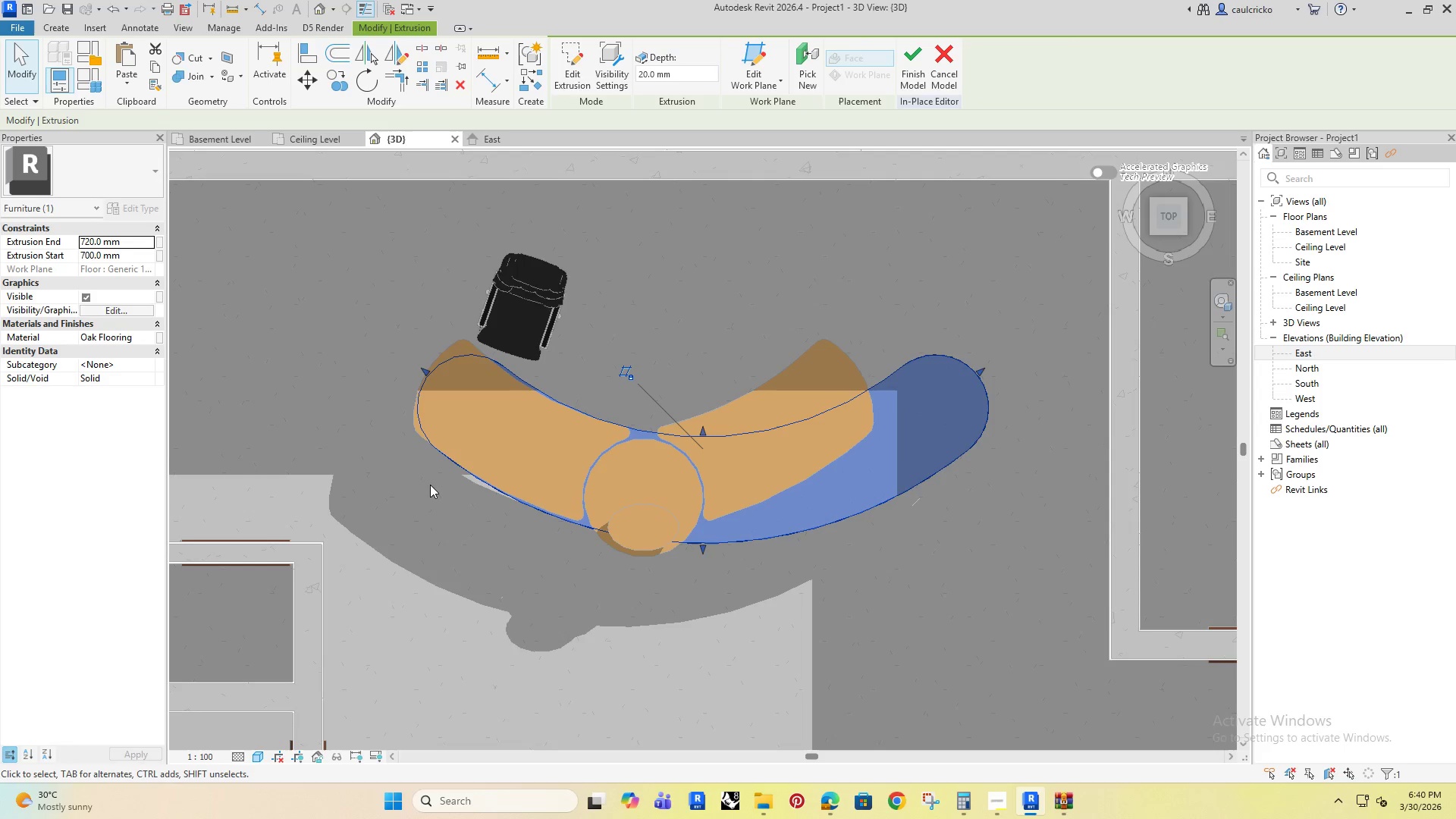 
left_click([426, 492])
 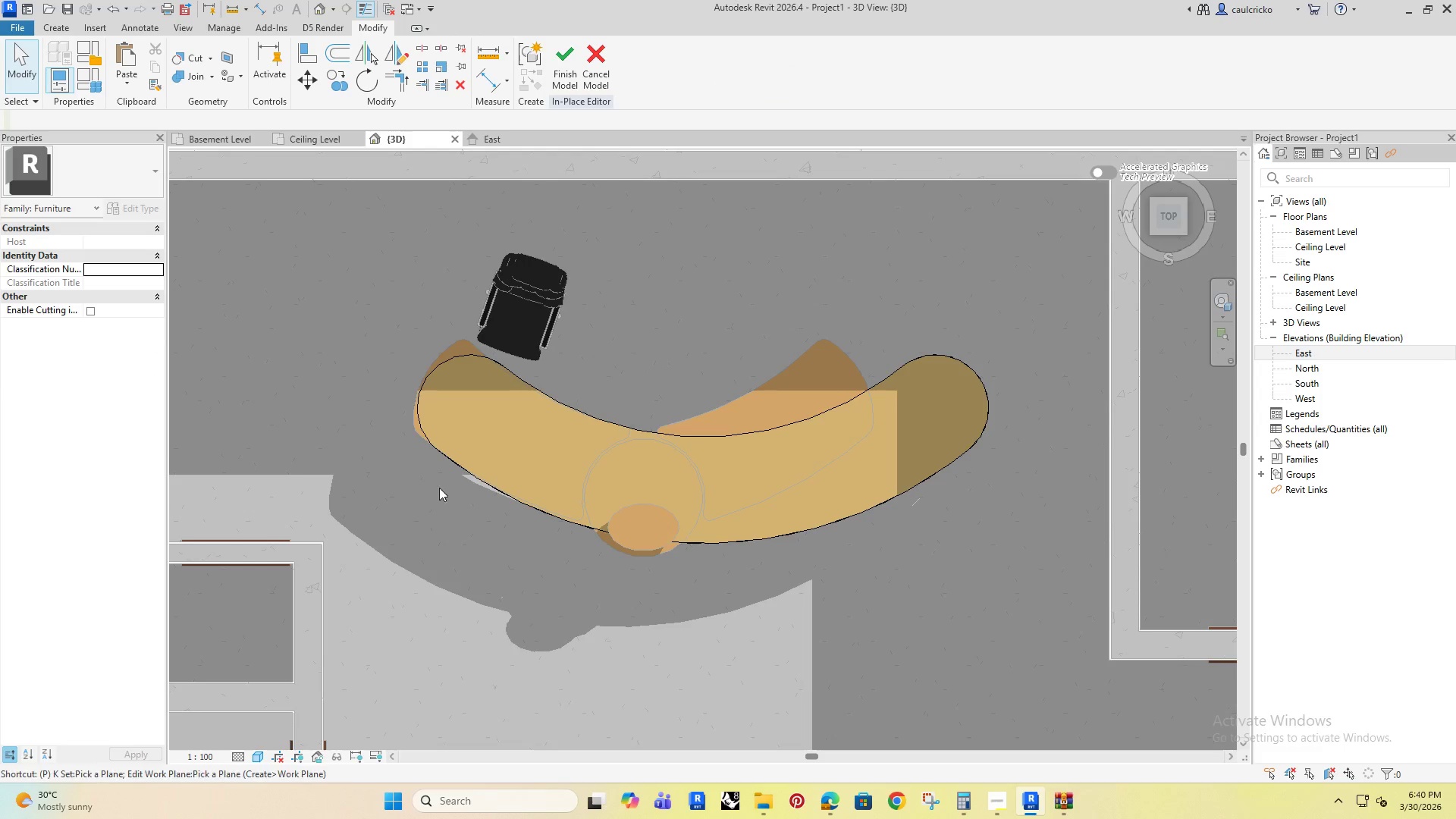 
type(pk)
 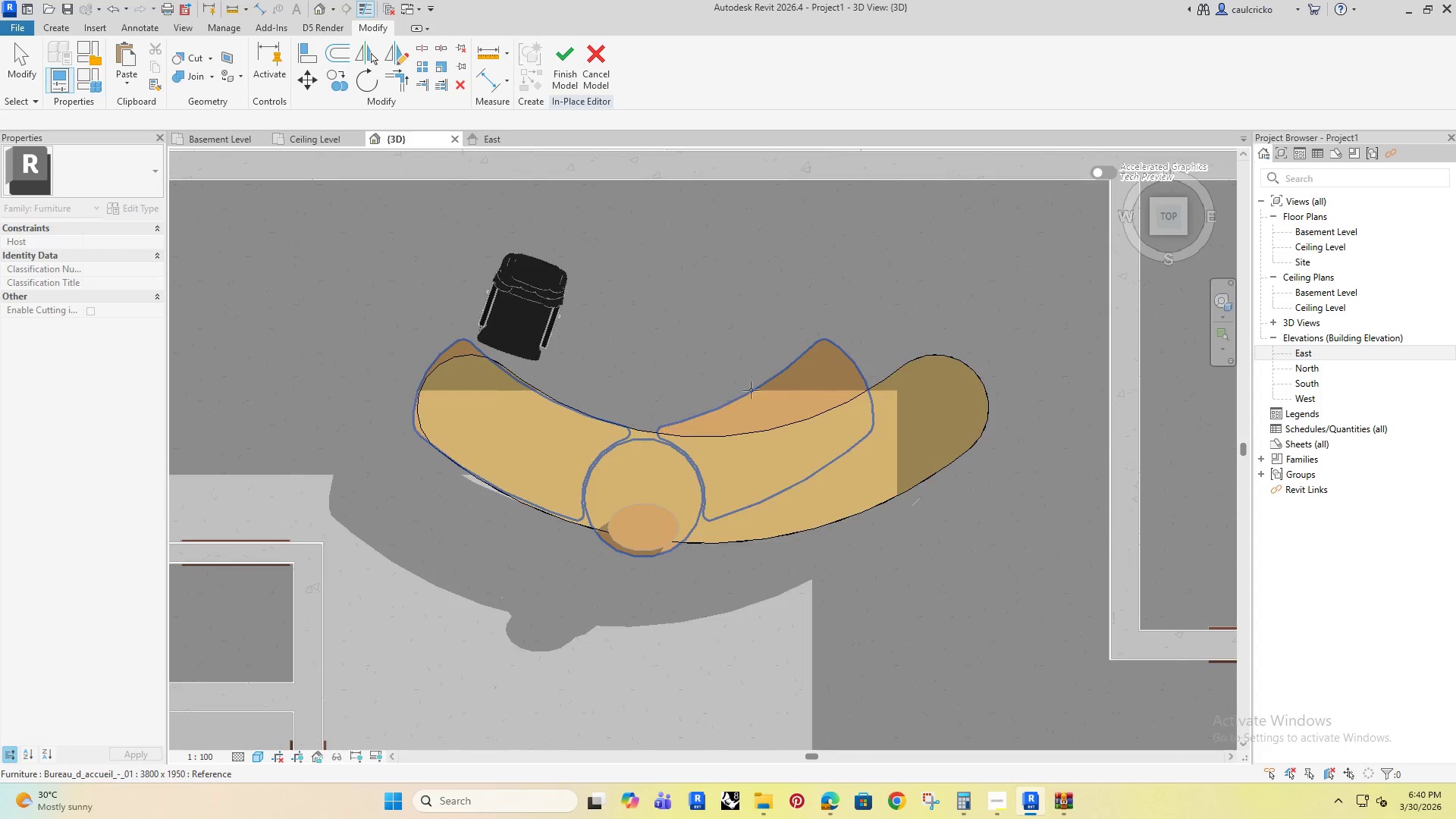 
hold_key(key=ShiftRight, duration=0.5)
 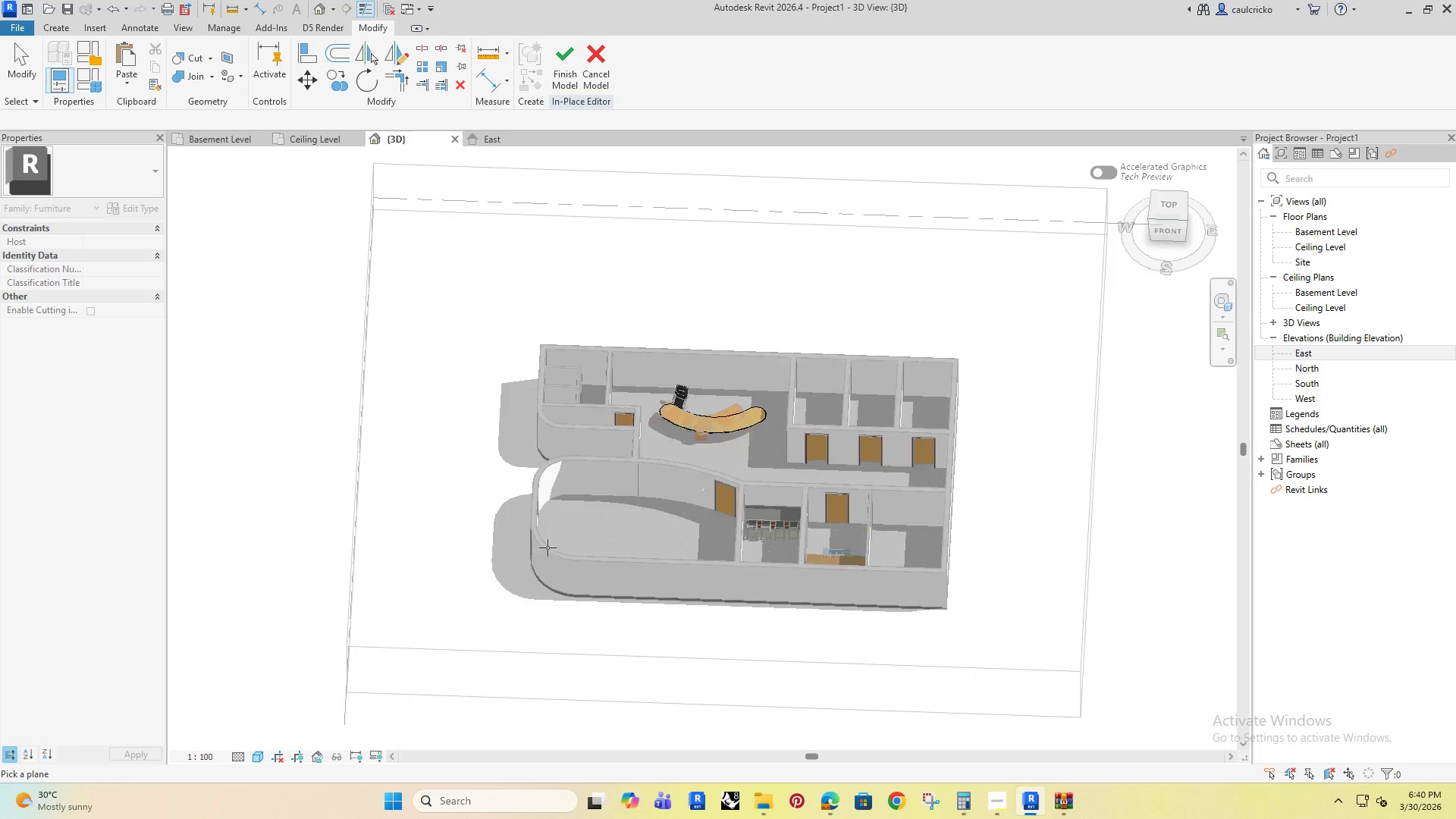 
left_click([549, 603])
 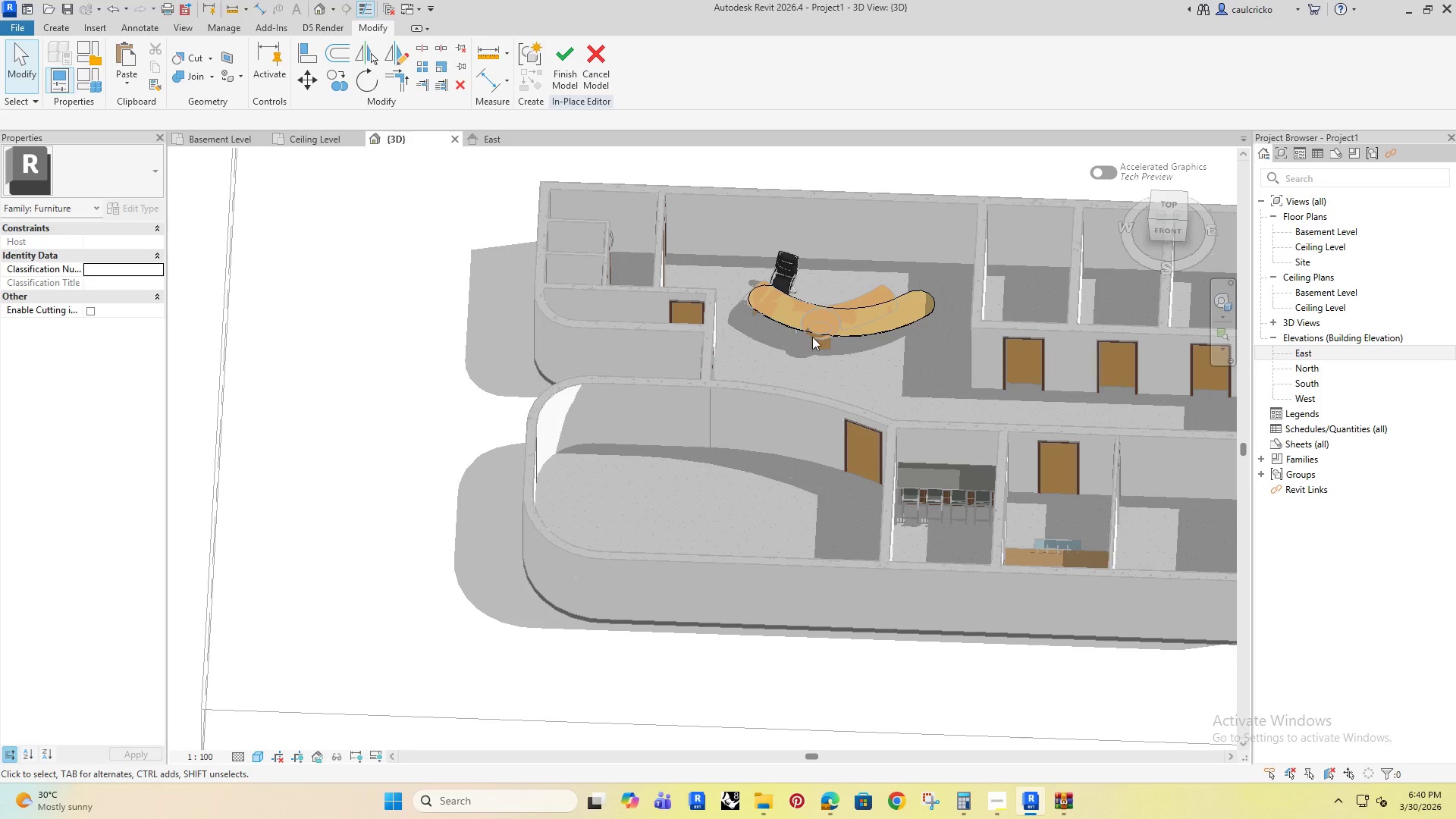 
scroll: coordinate [700, 421], scroll_direction: down, amount: 12.0
 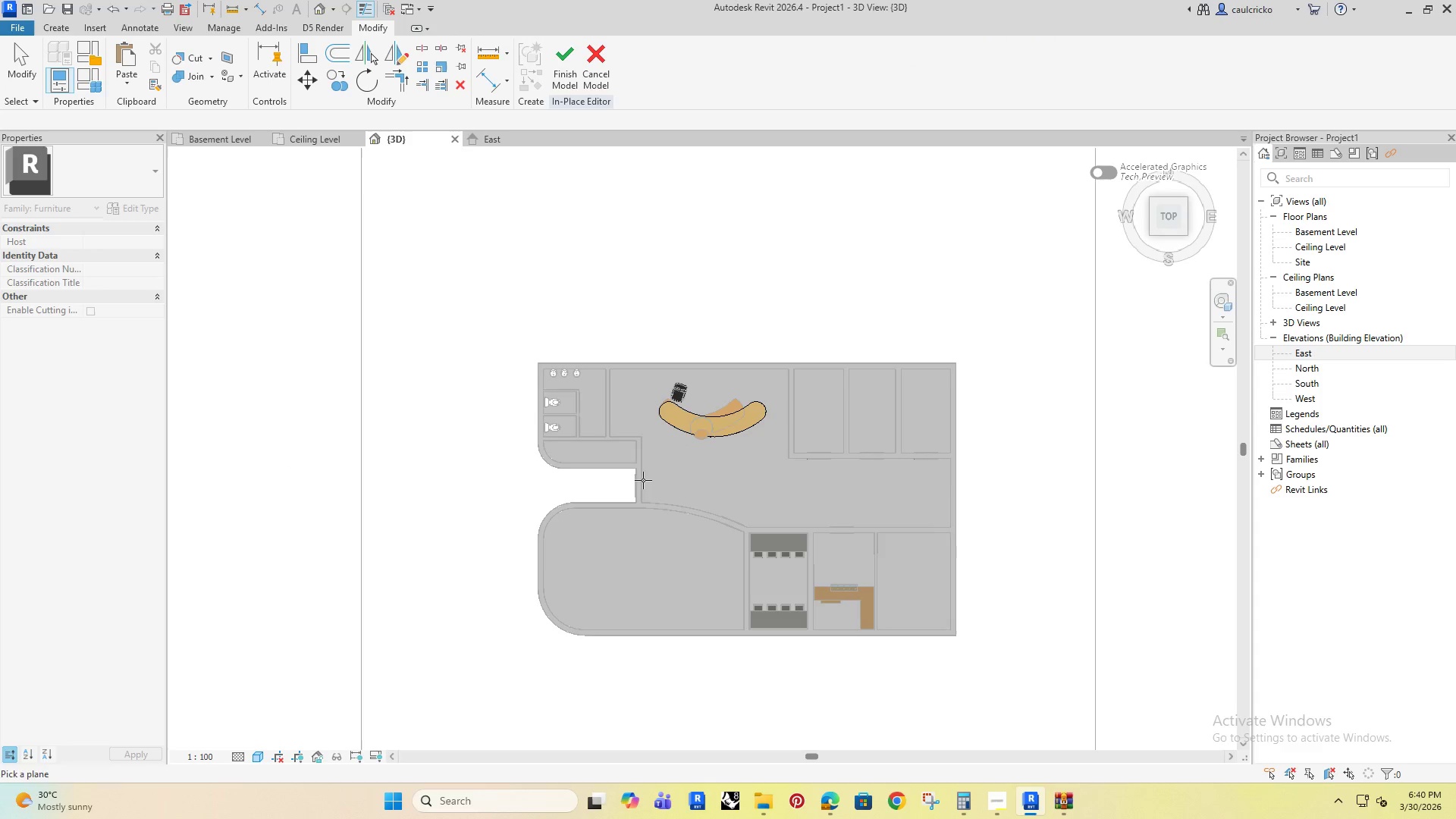 
key(Shift+ShiftRight)
 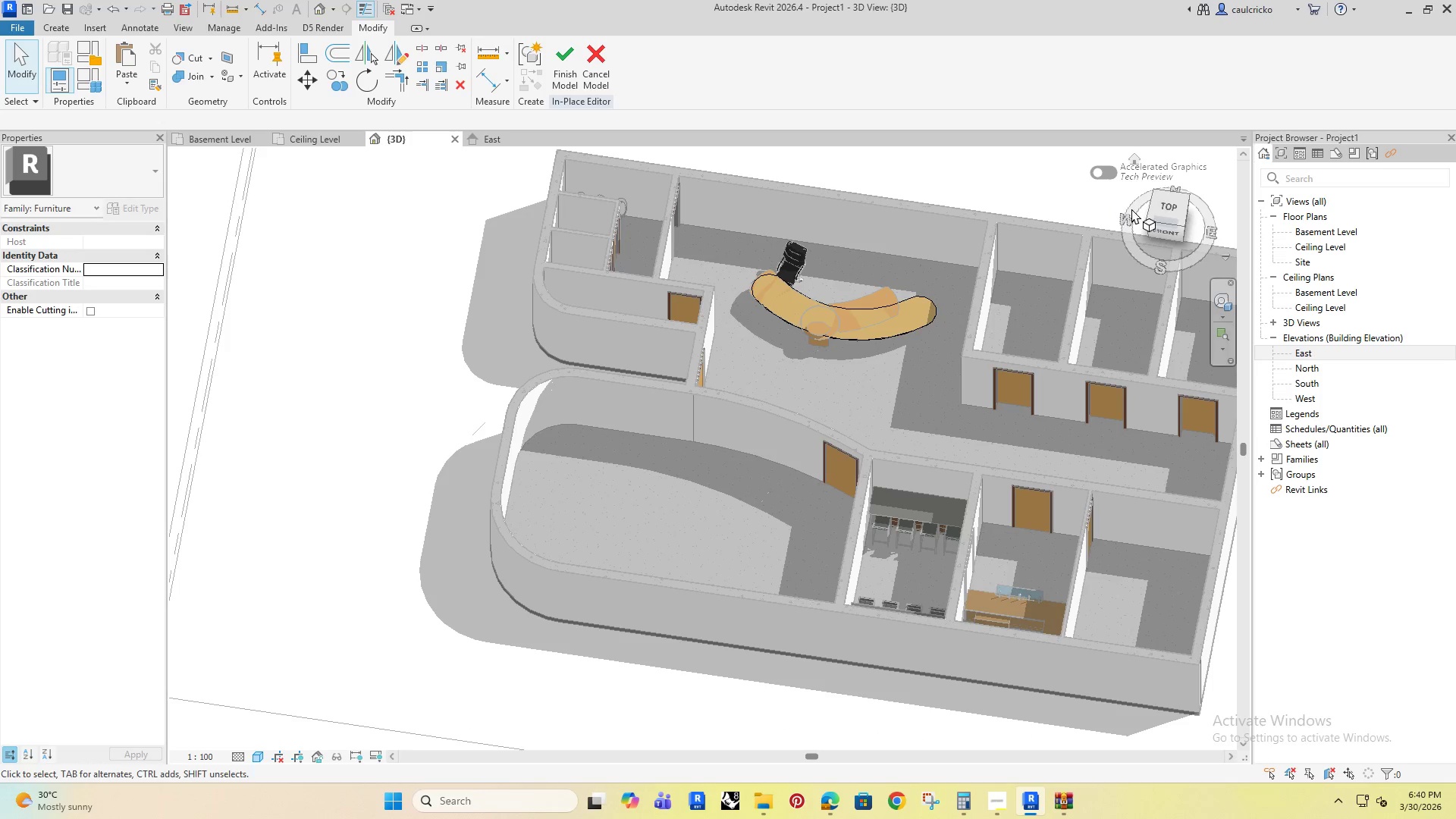 
scroll: coordinate [540, 566], scroll_direction: up, amount: 4.0
 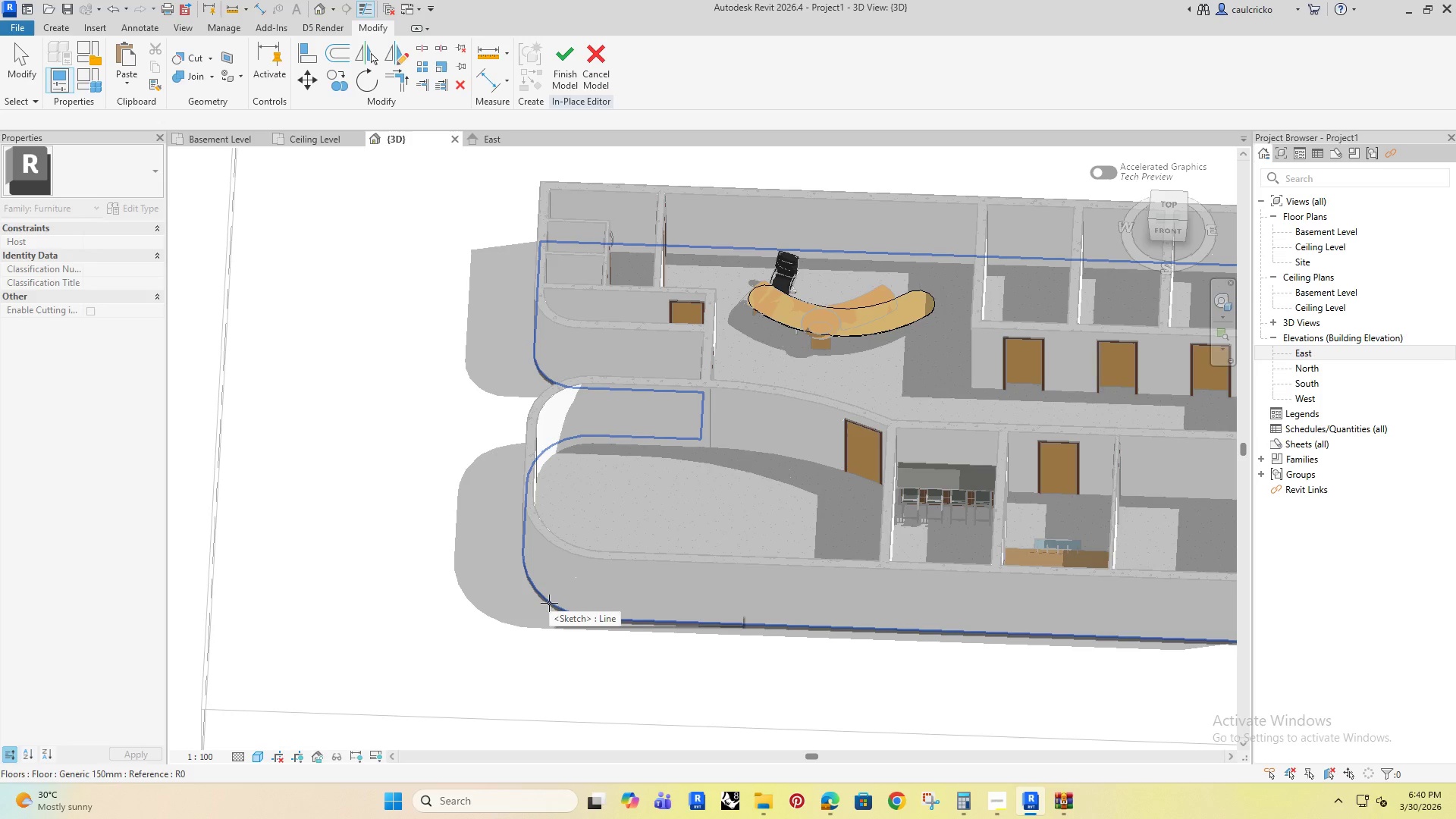 
left_click([1166, 208])
 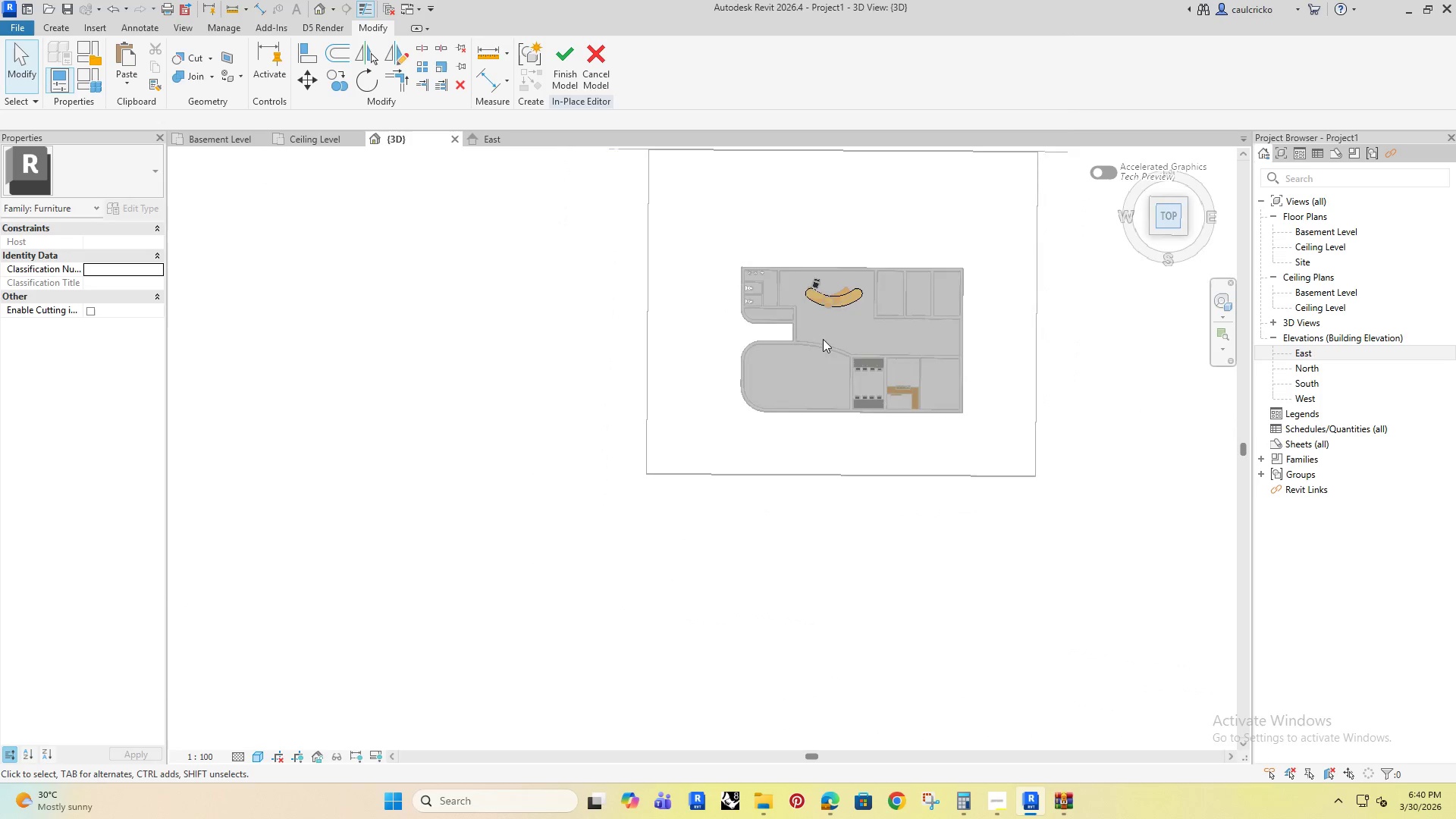 
left_click([58, 27])
 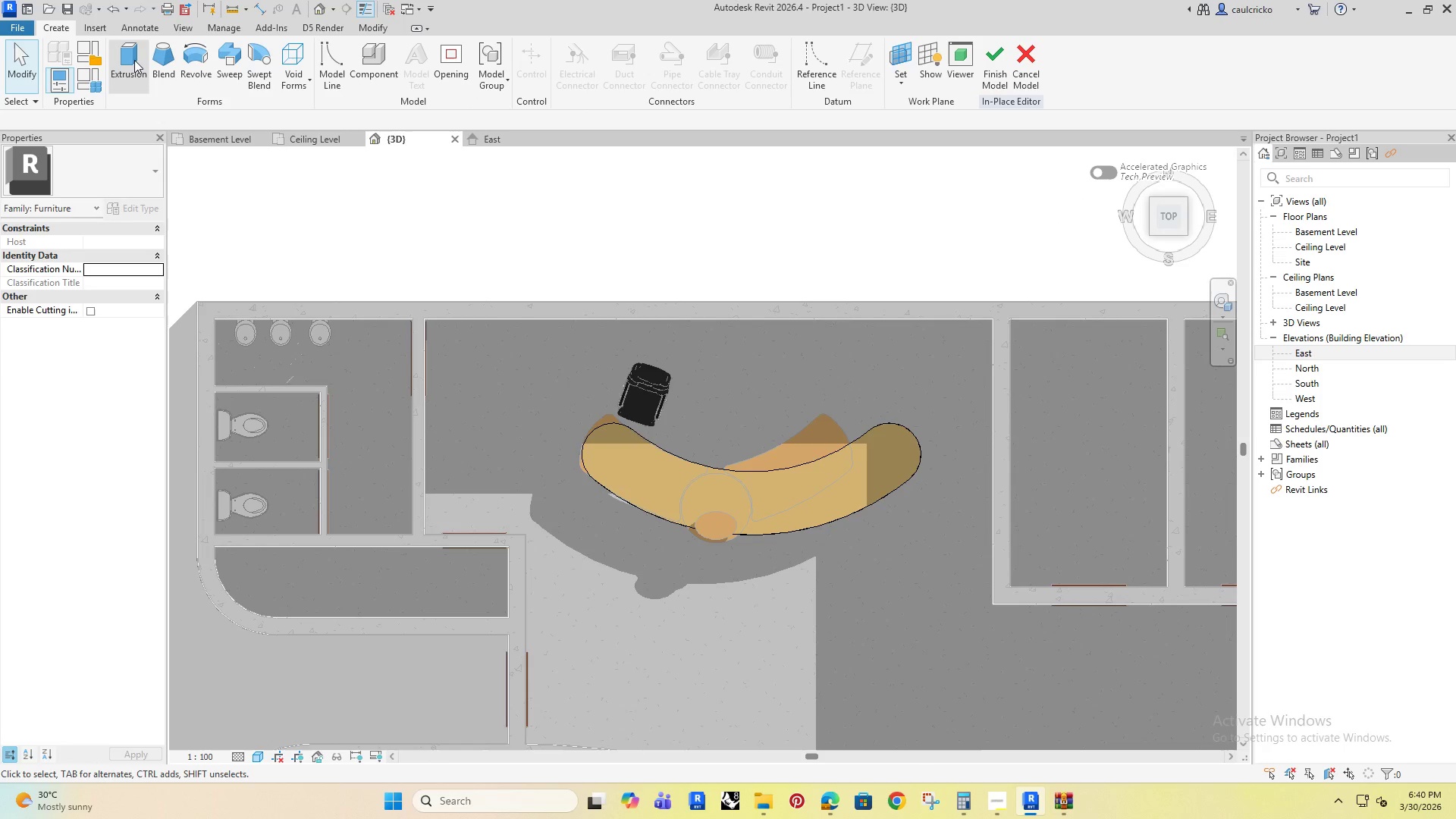 
scroll: coordinate [607, 486], scroll_direction: up, amount: 13.0
 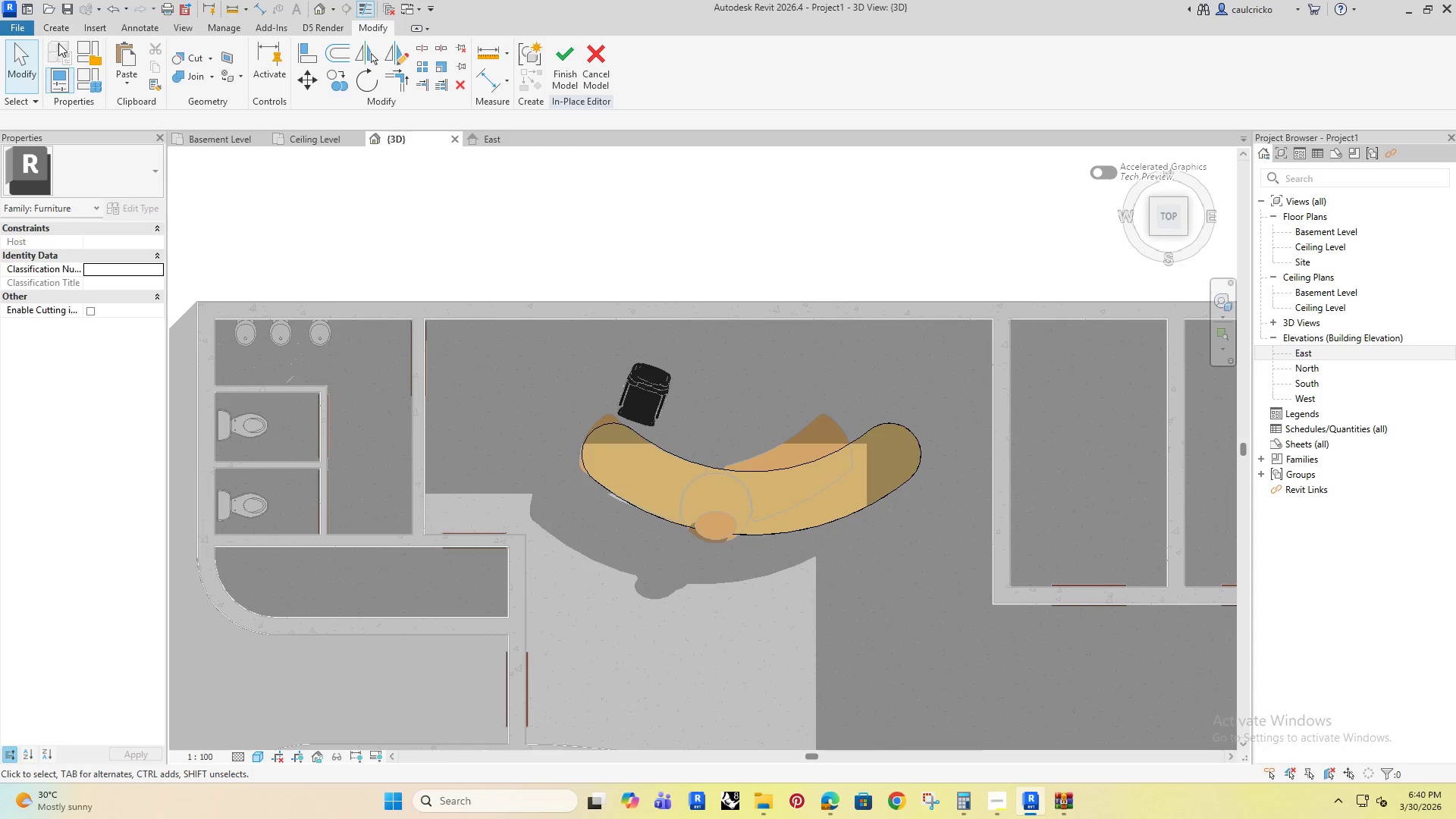 
left_click([134, 60])
 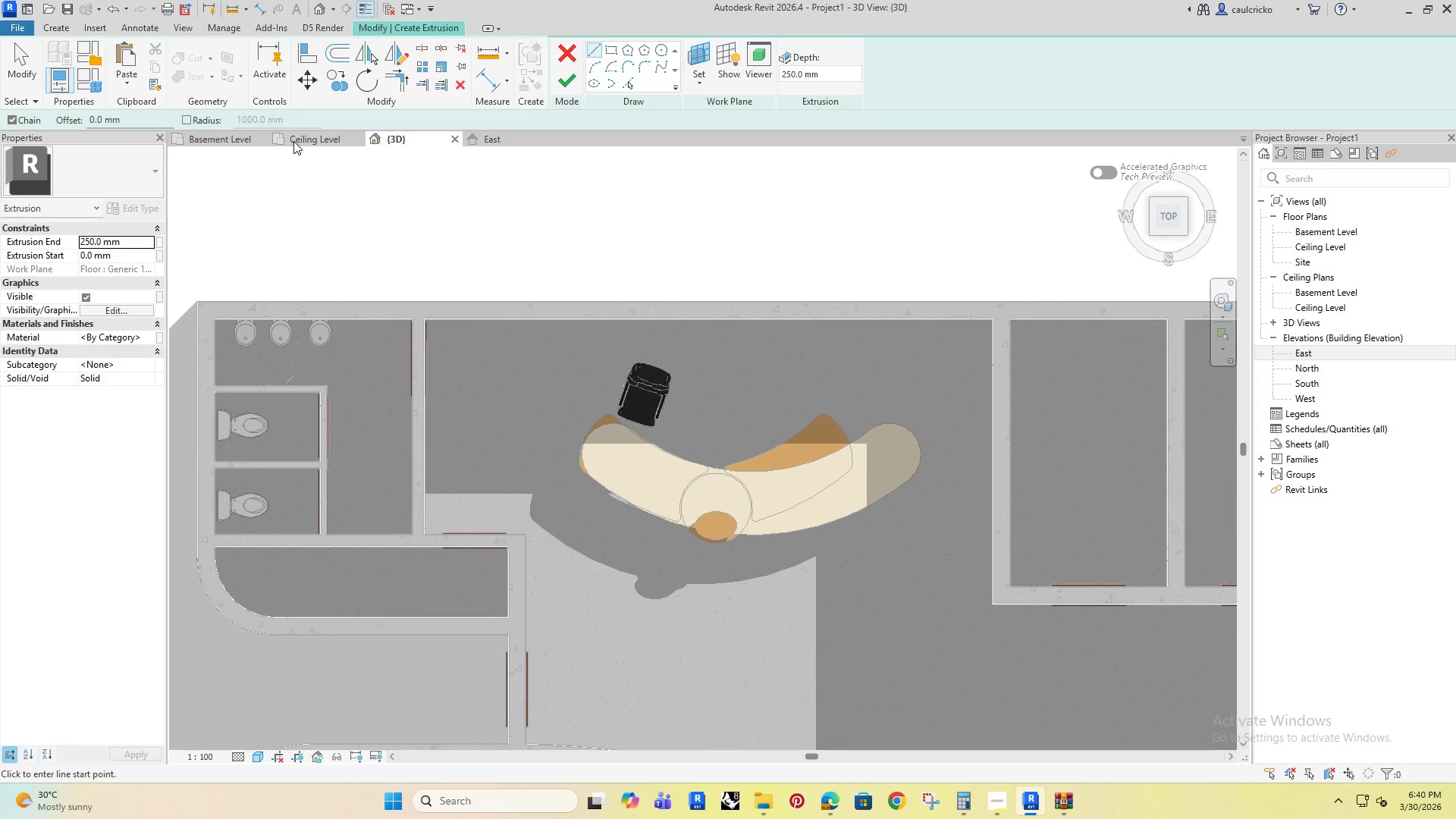 
left_click_drag(start_coordinate=[140, 125], to_coordinate=[75, 151])
 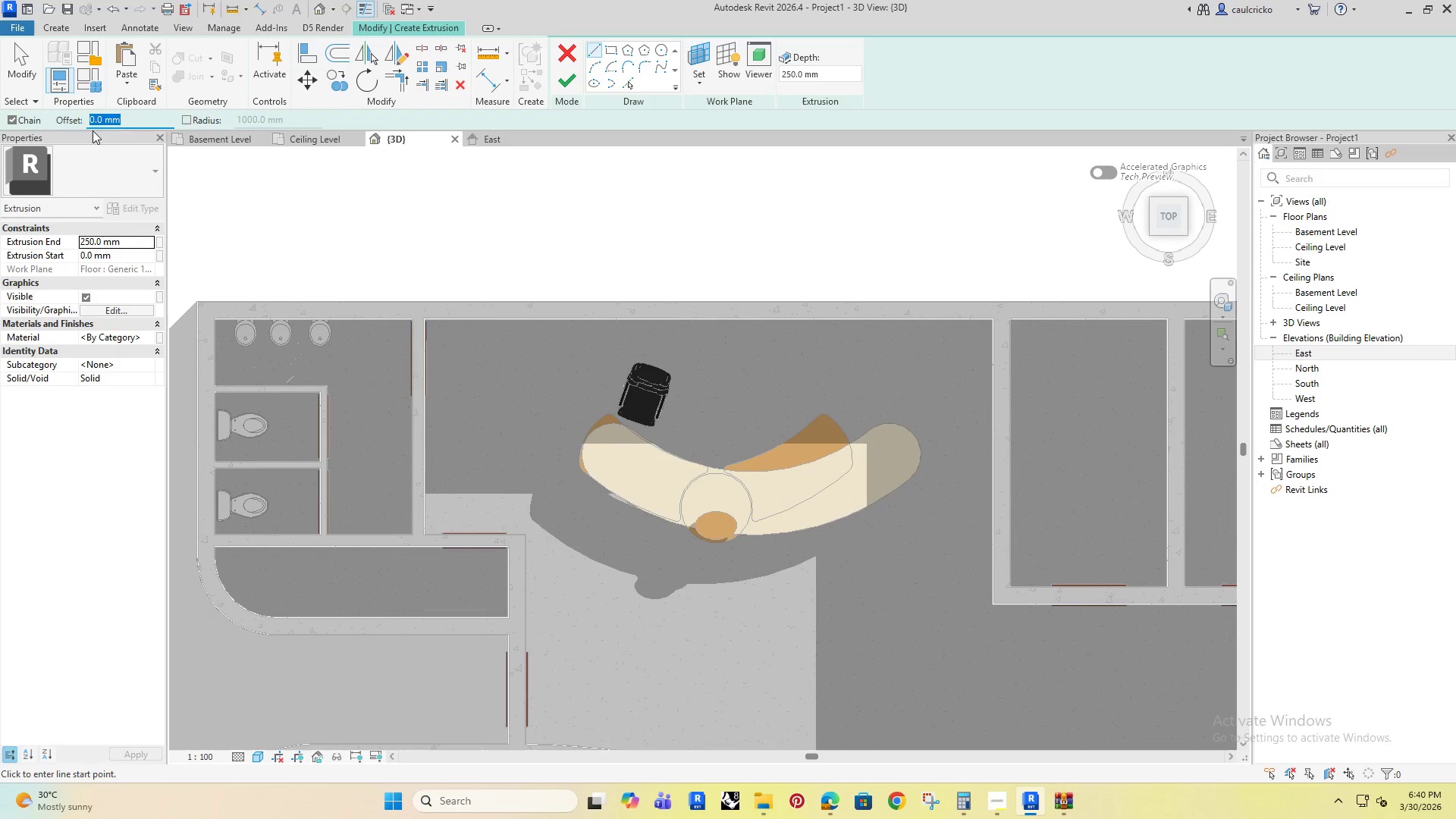 
type(100)
 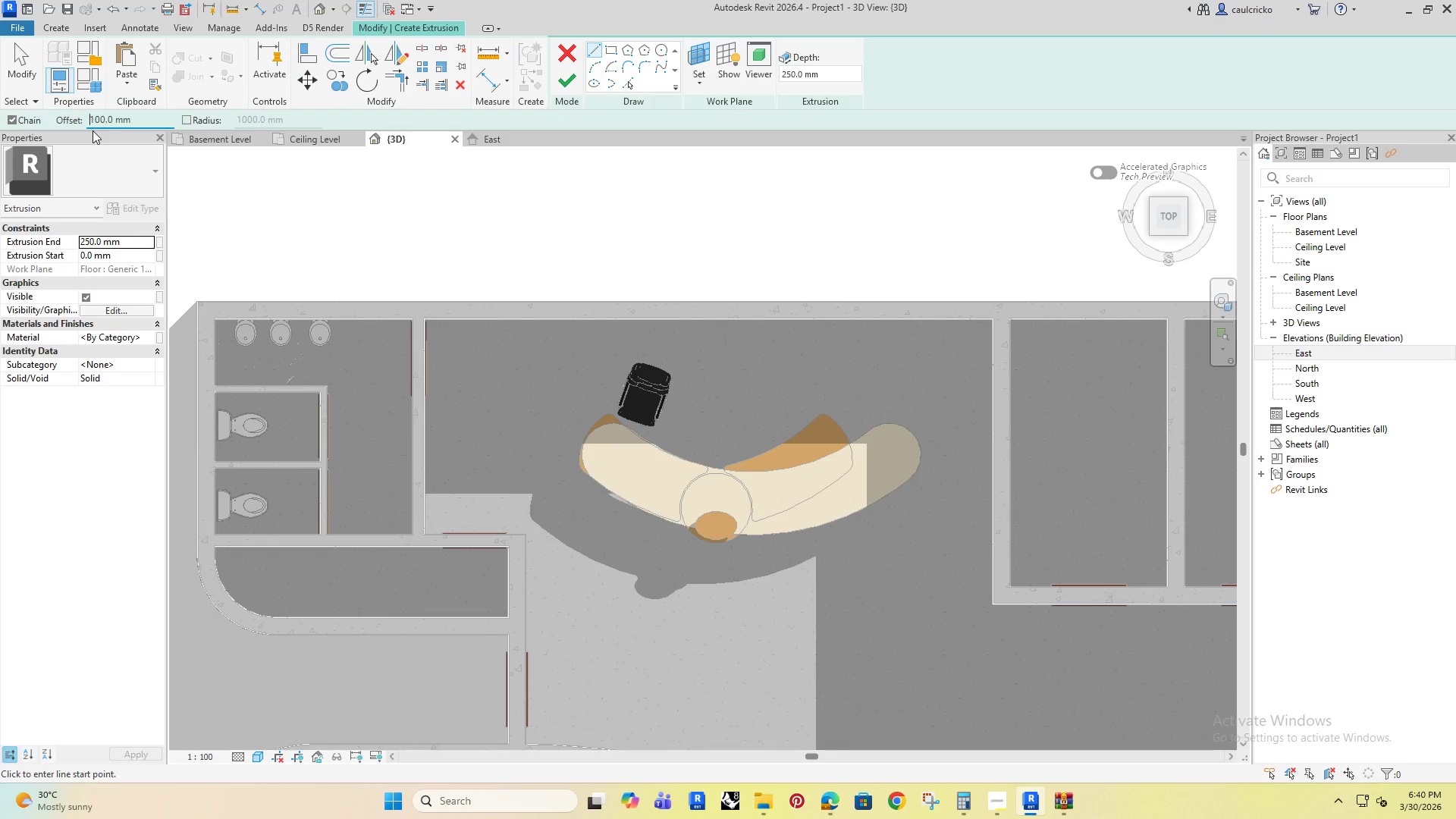 
key(Enter)
 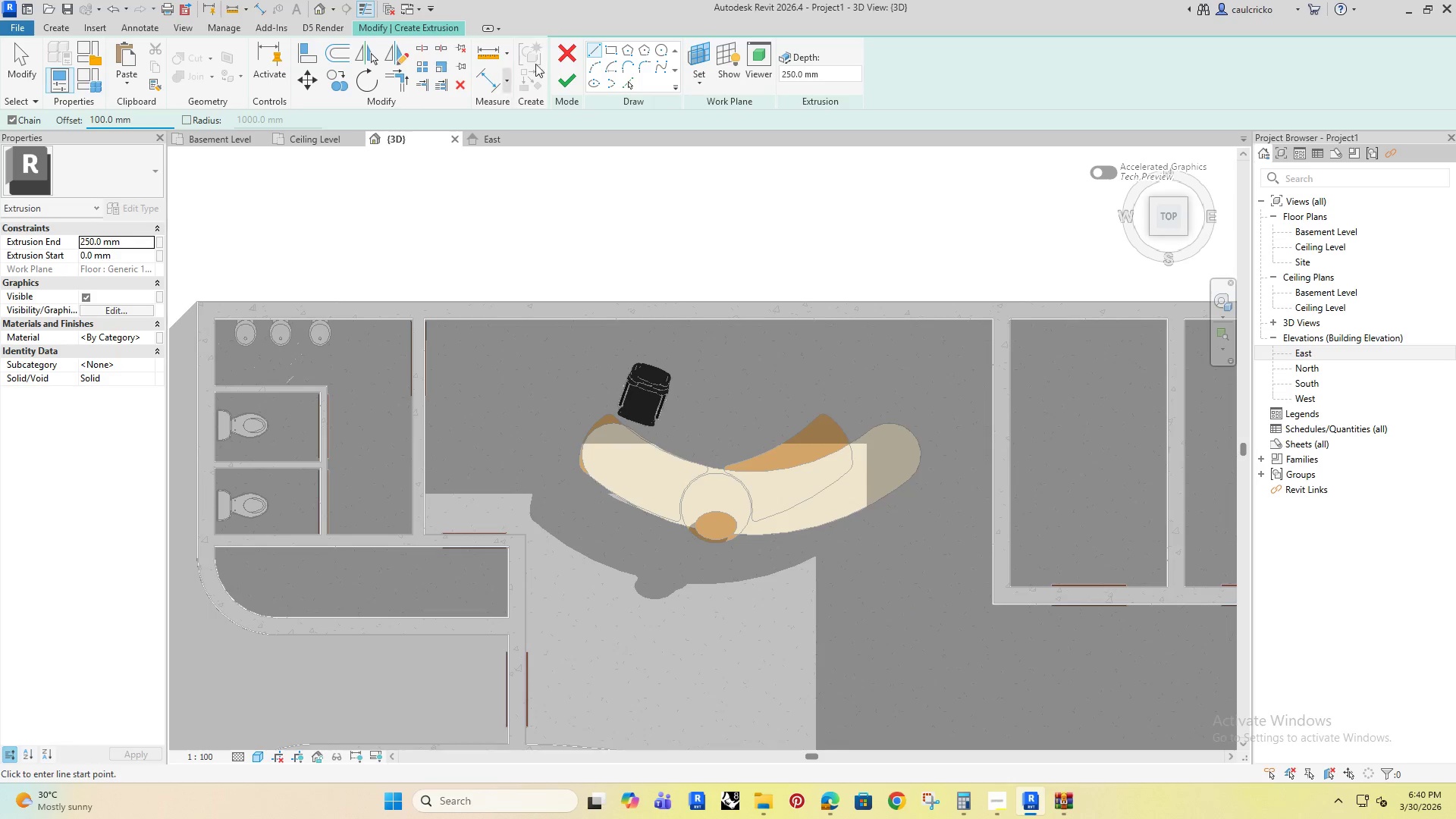 
left_click([623, 80])
 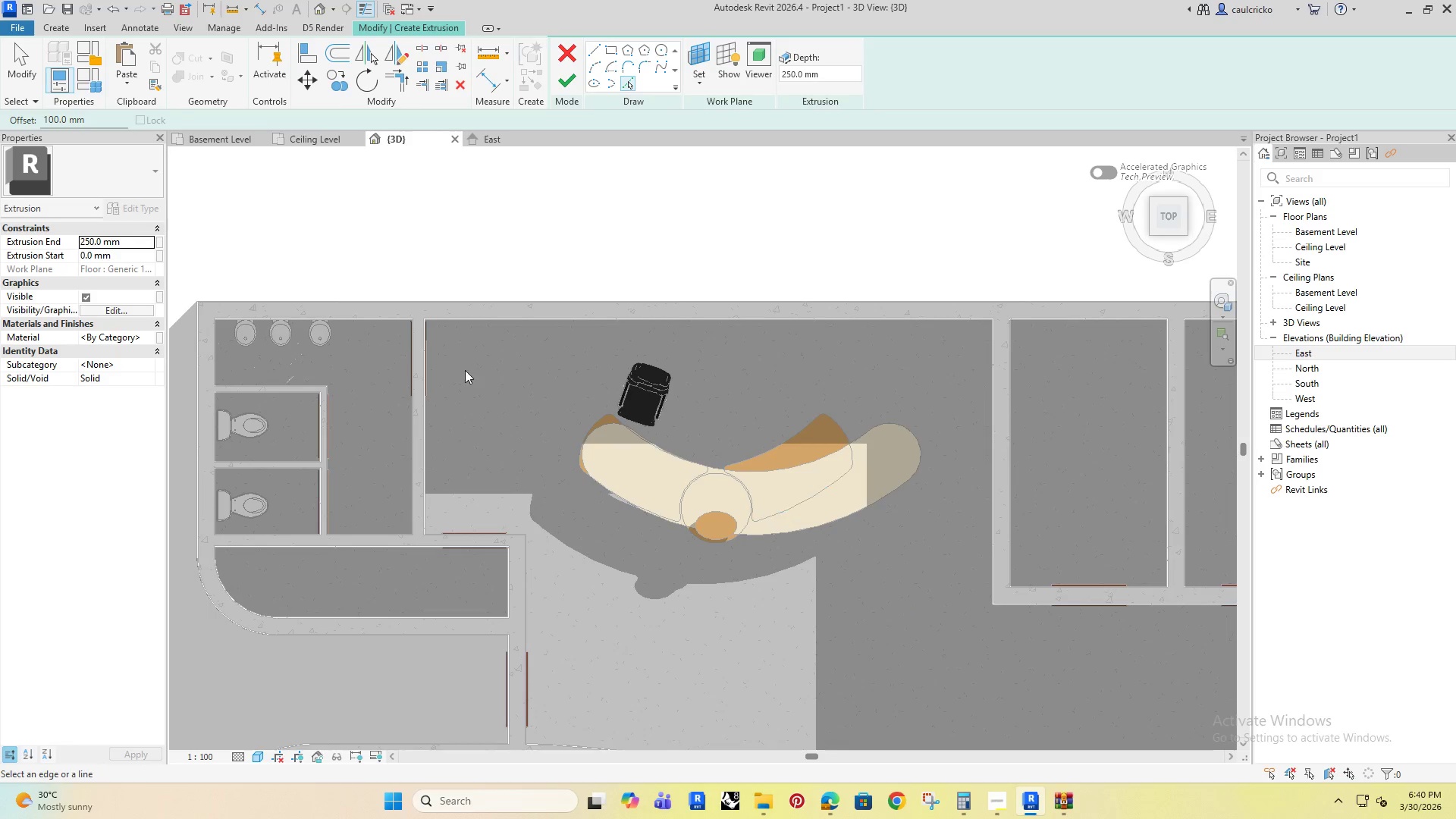 
left_click_drag(start_coordinate=[105, 117], to_coordinate=[22, 130])
 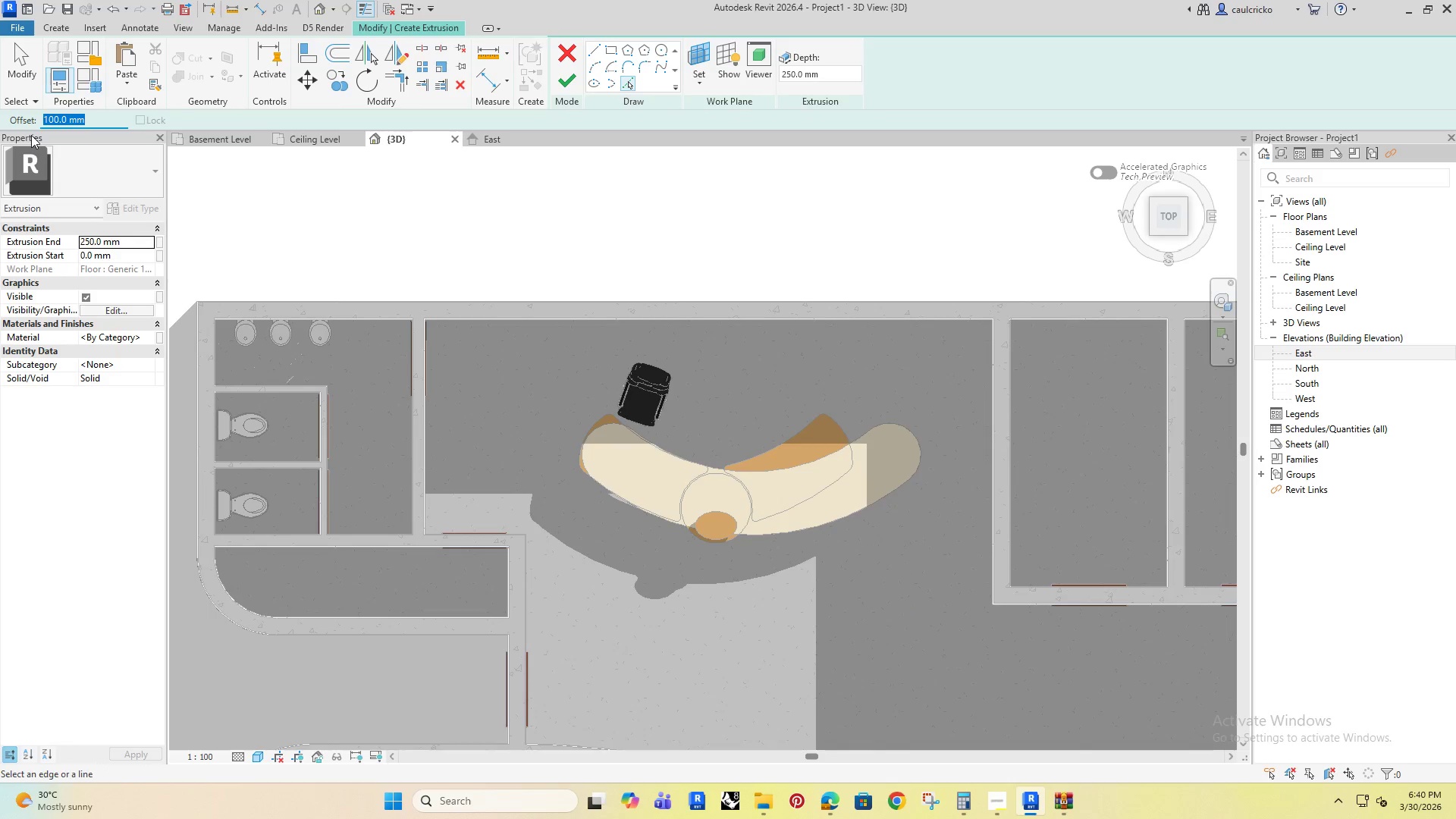 
type(540)
key(Backspace)
key(Backspace)
type(0)
 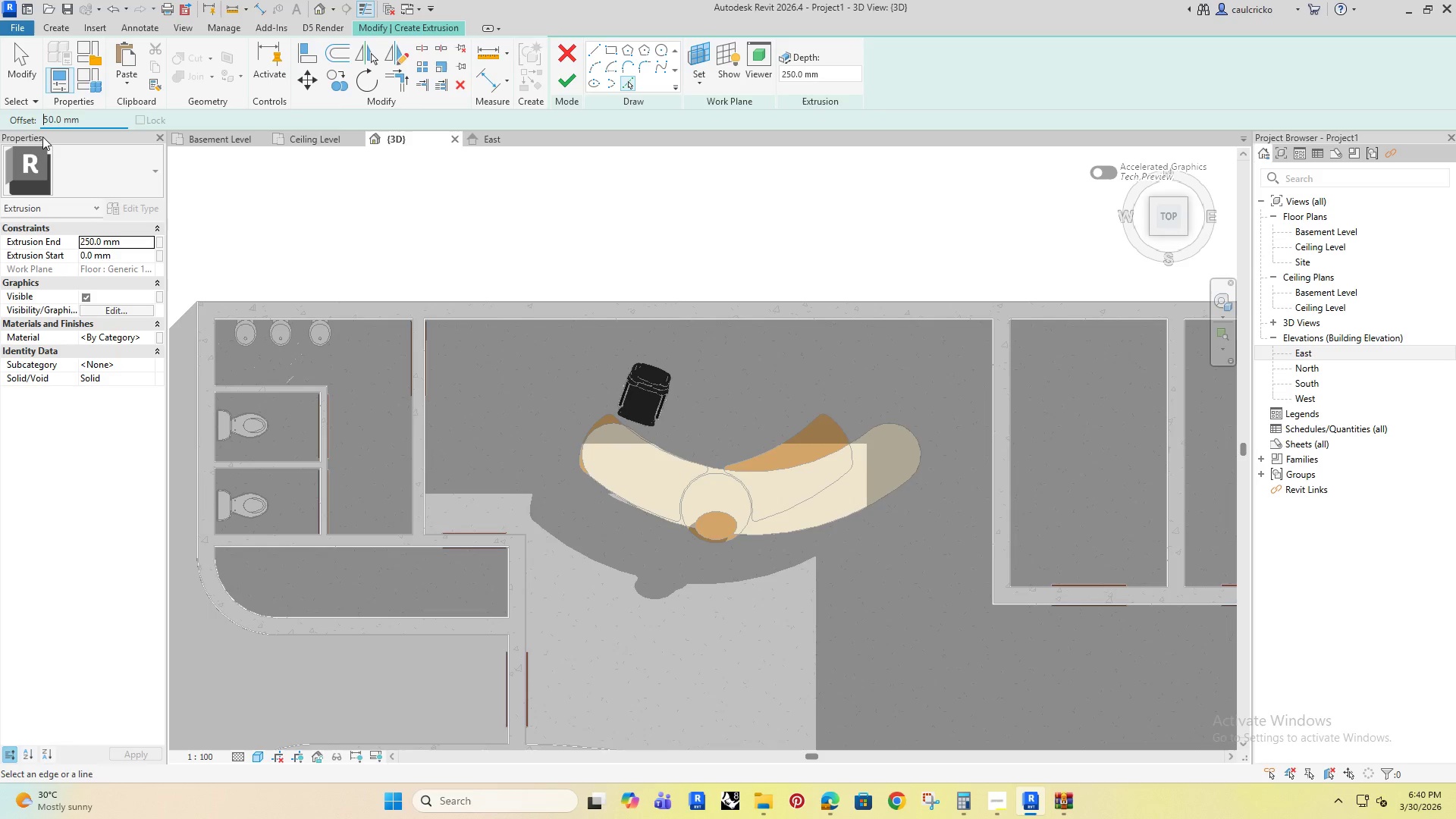 
key(Enter)
 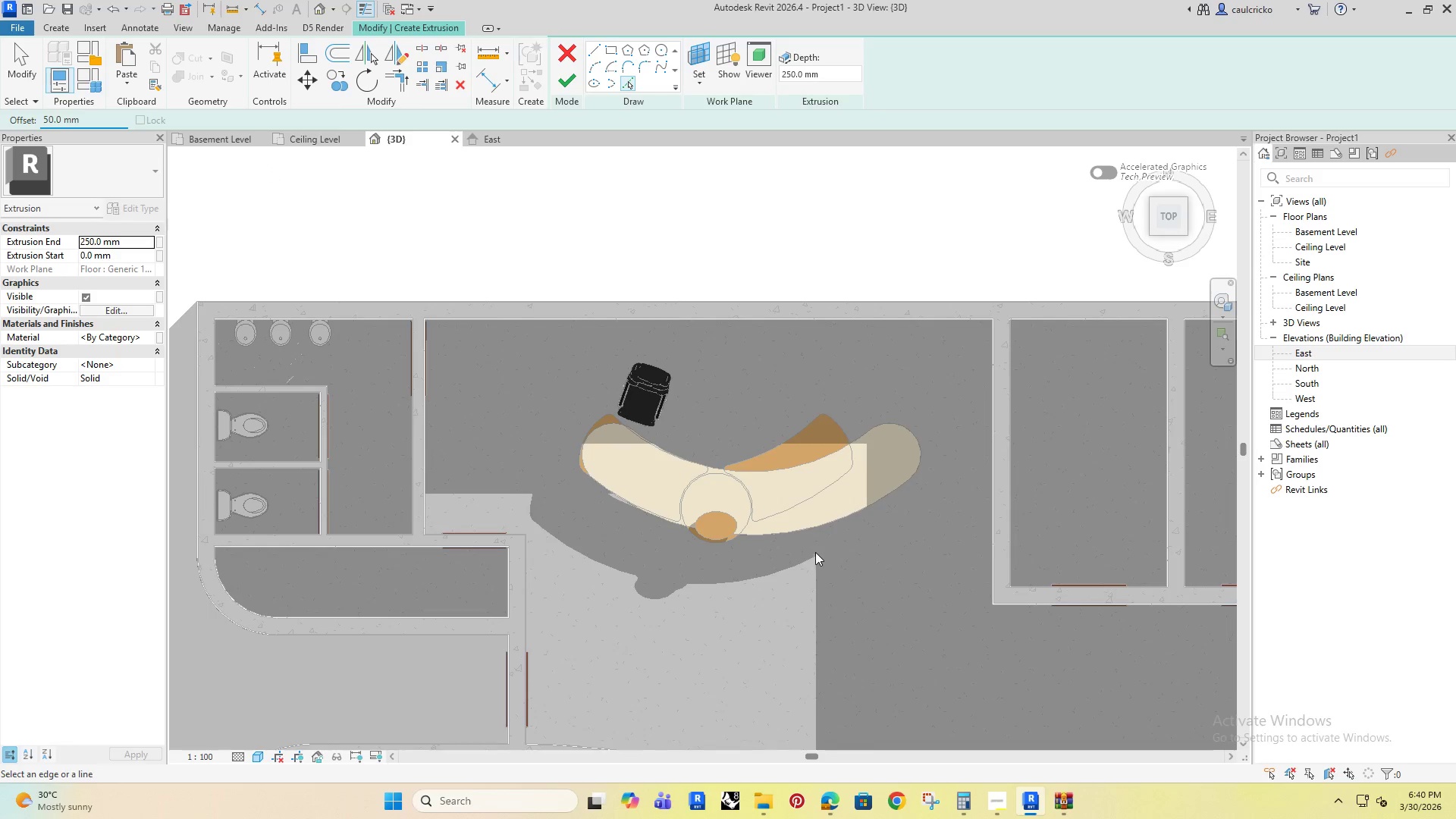 
left_click([811, 516])
 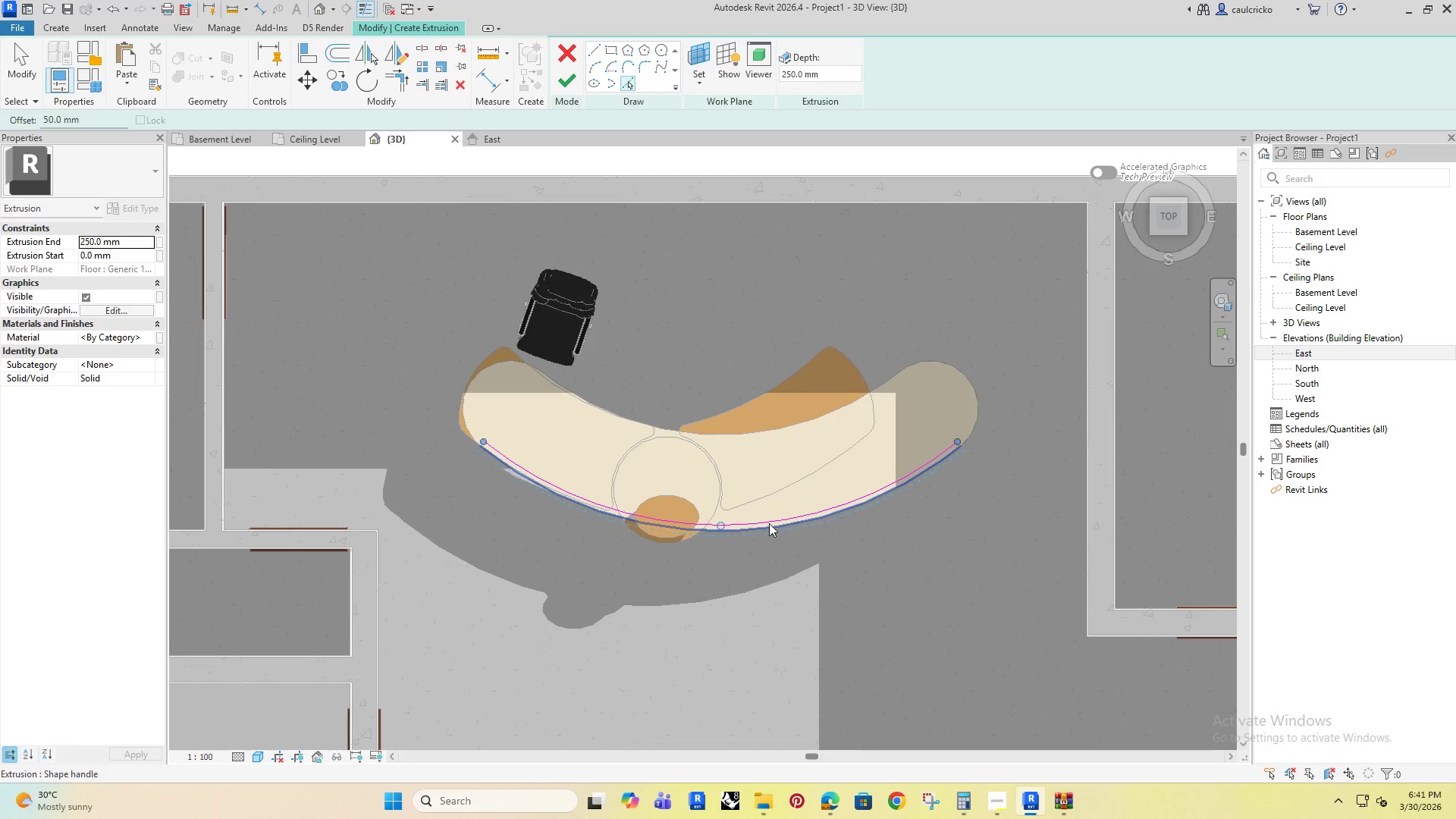 
scroll: coordinate [811, 543], scroll_direction: up, amount: 3.0
 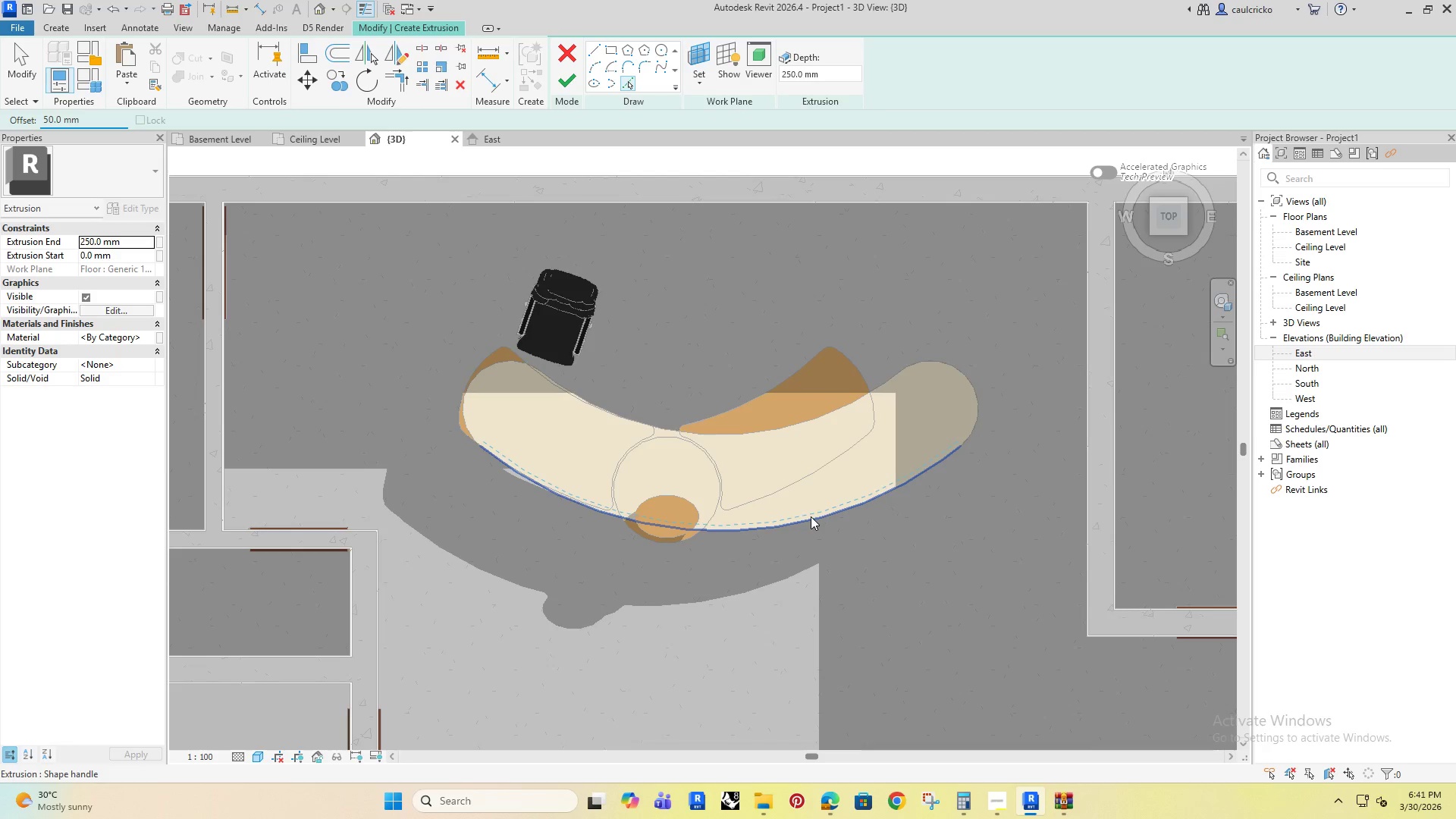 
left_click([770, 519])
 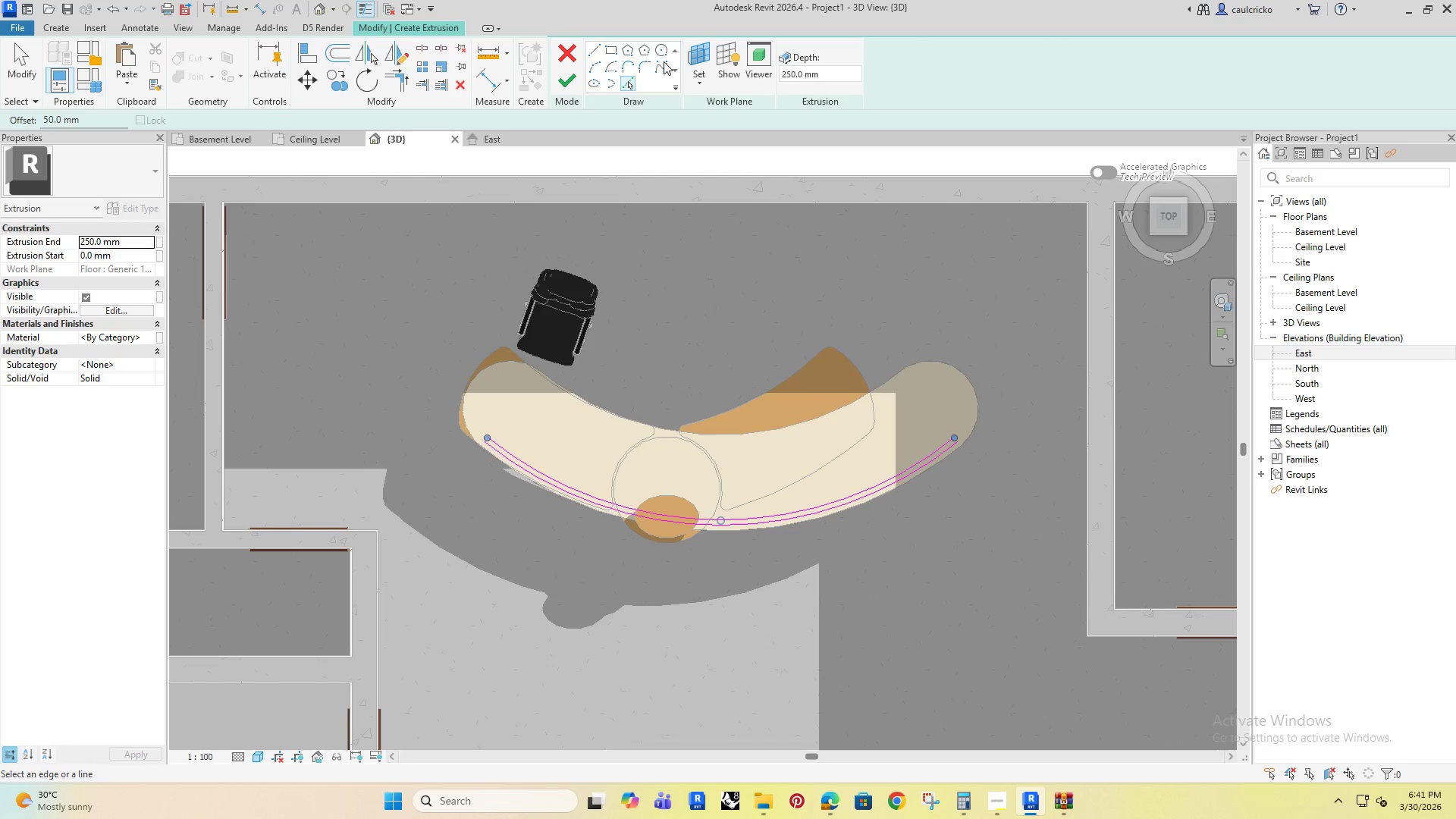 
left_click([595, 49])
 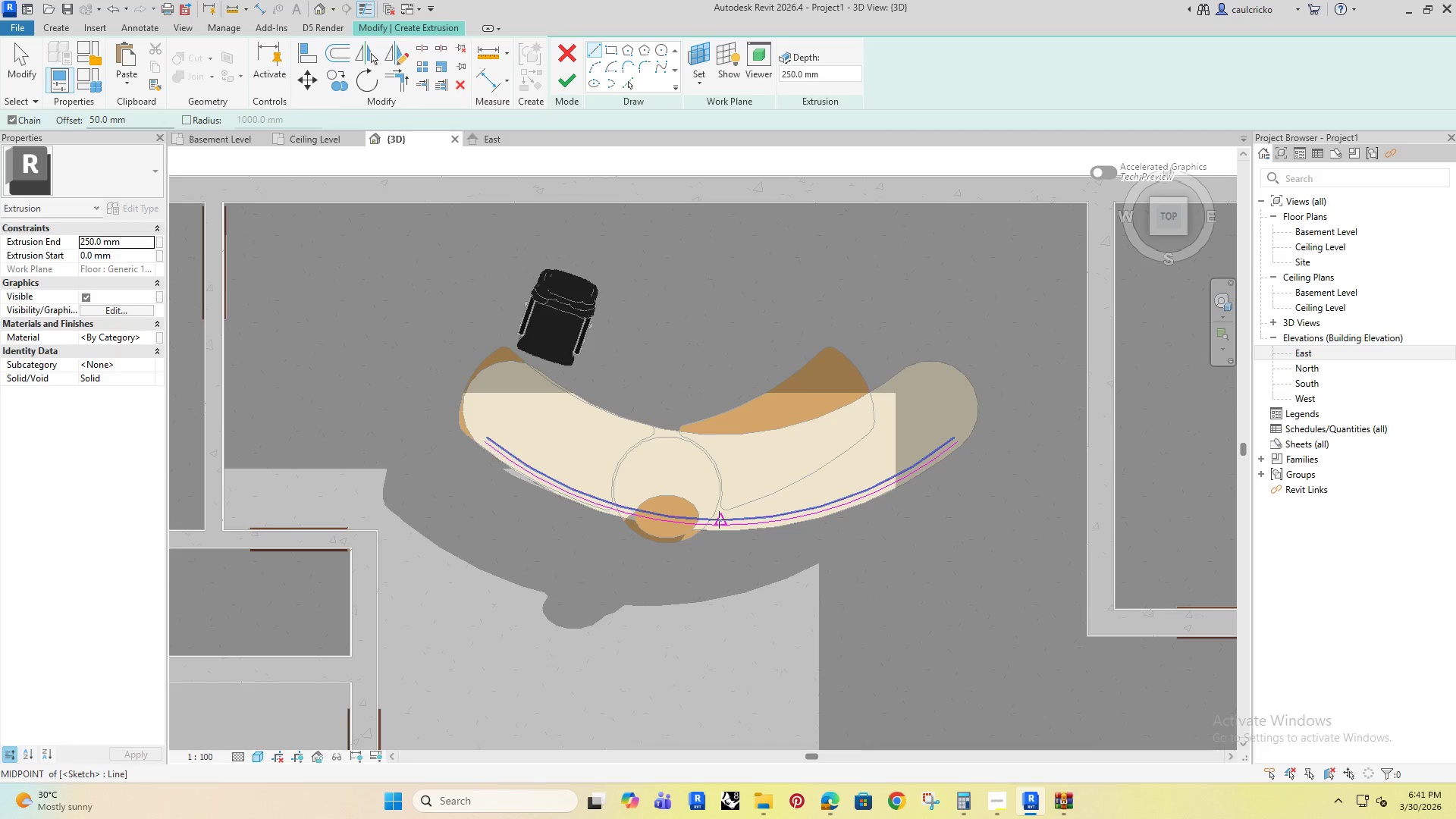 
left_click([720, 519])
 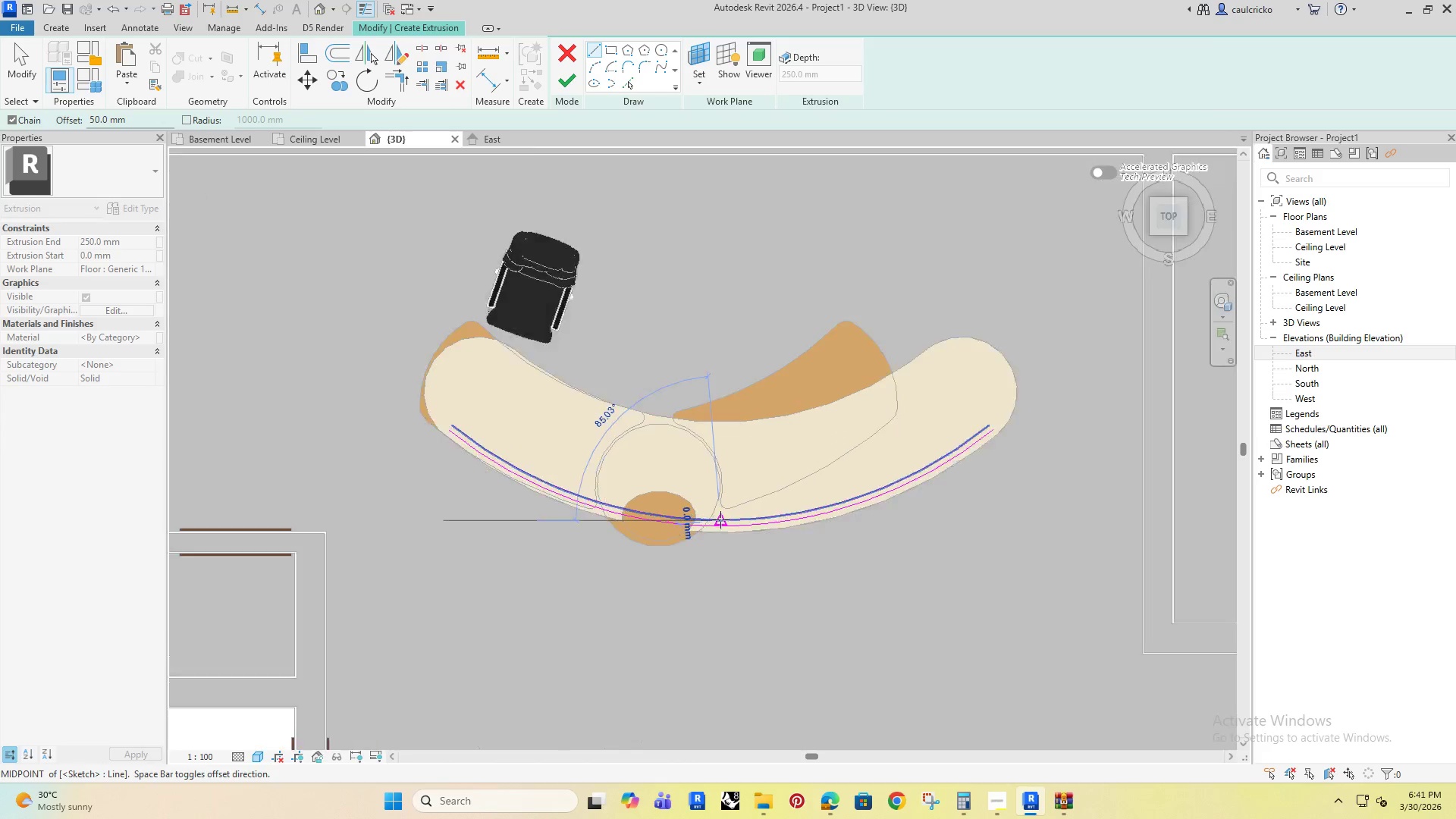 
scroll: coordinate [720, 519], scroll_direction: up, amount: 5.0
 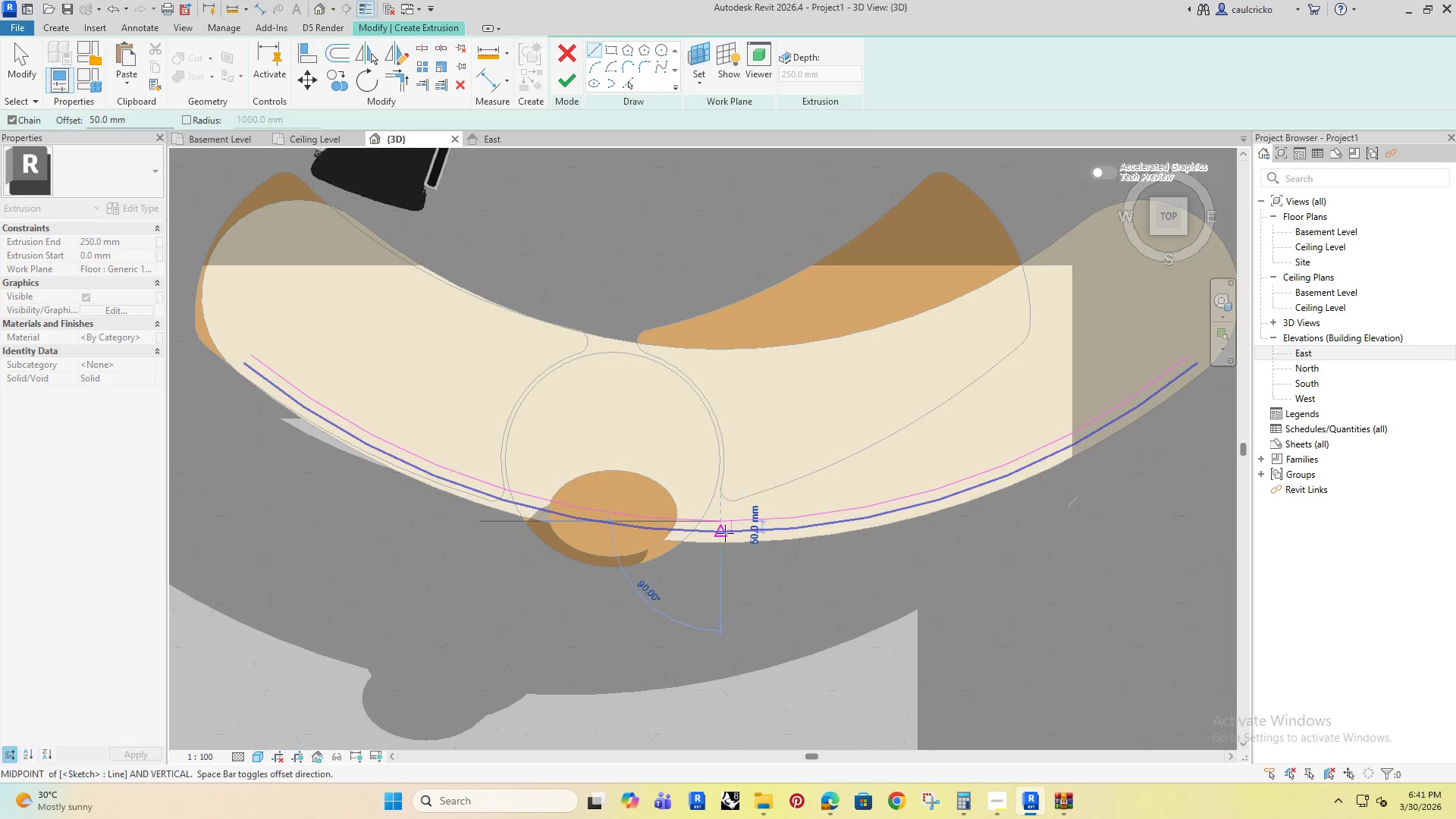 
key(Escape)
 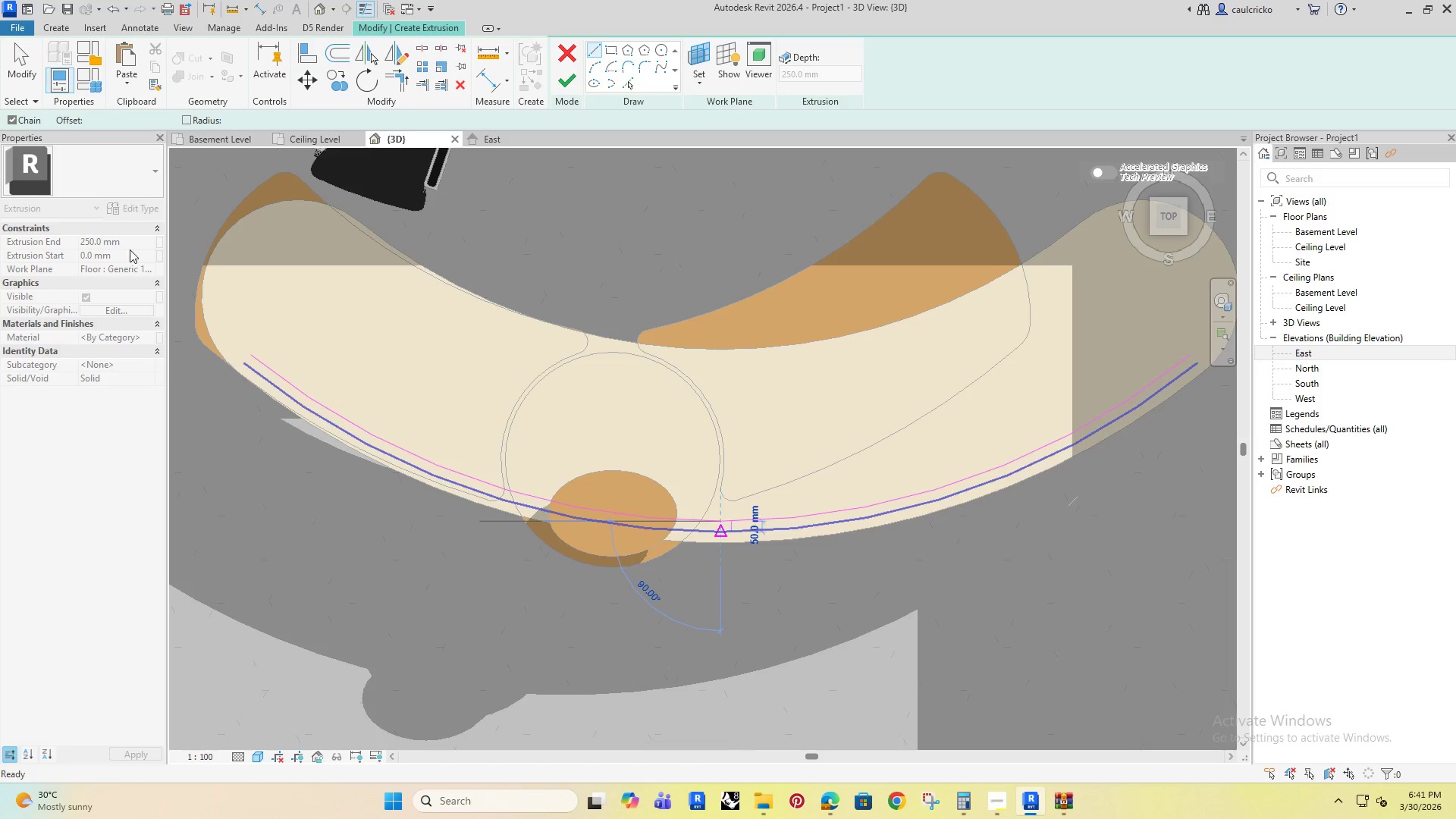 
key(Escape)
 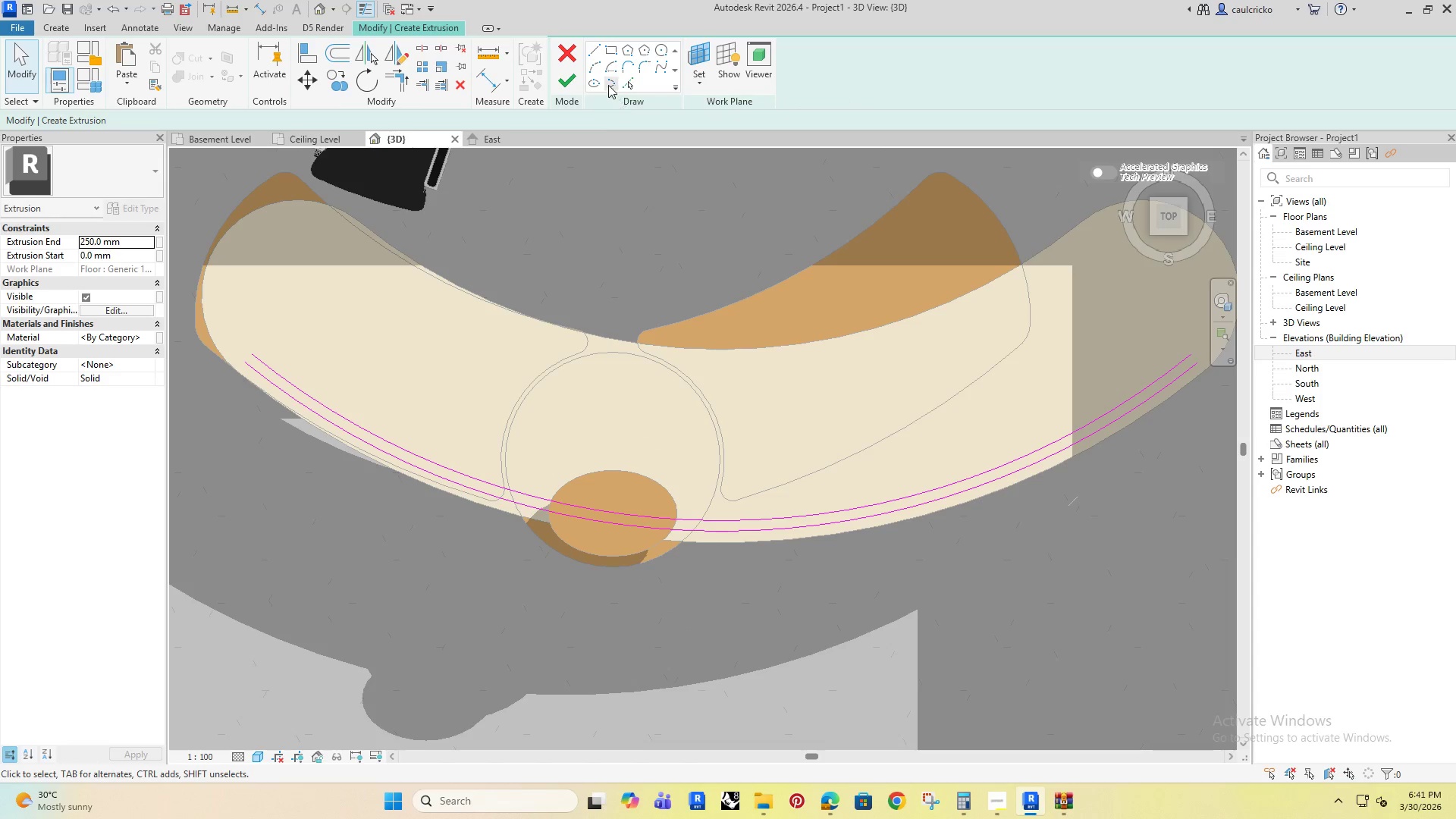 
left_click([588, 48])
 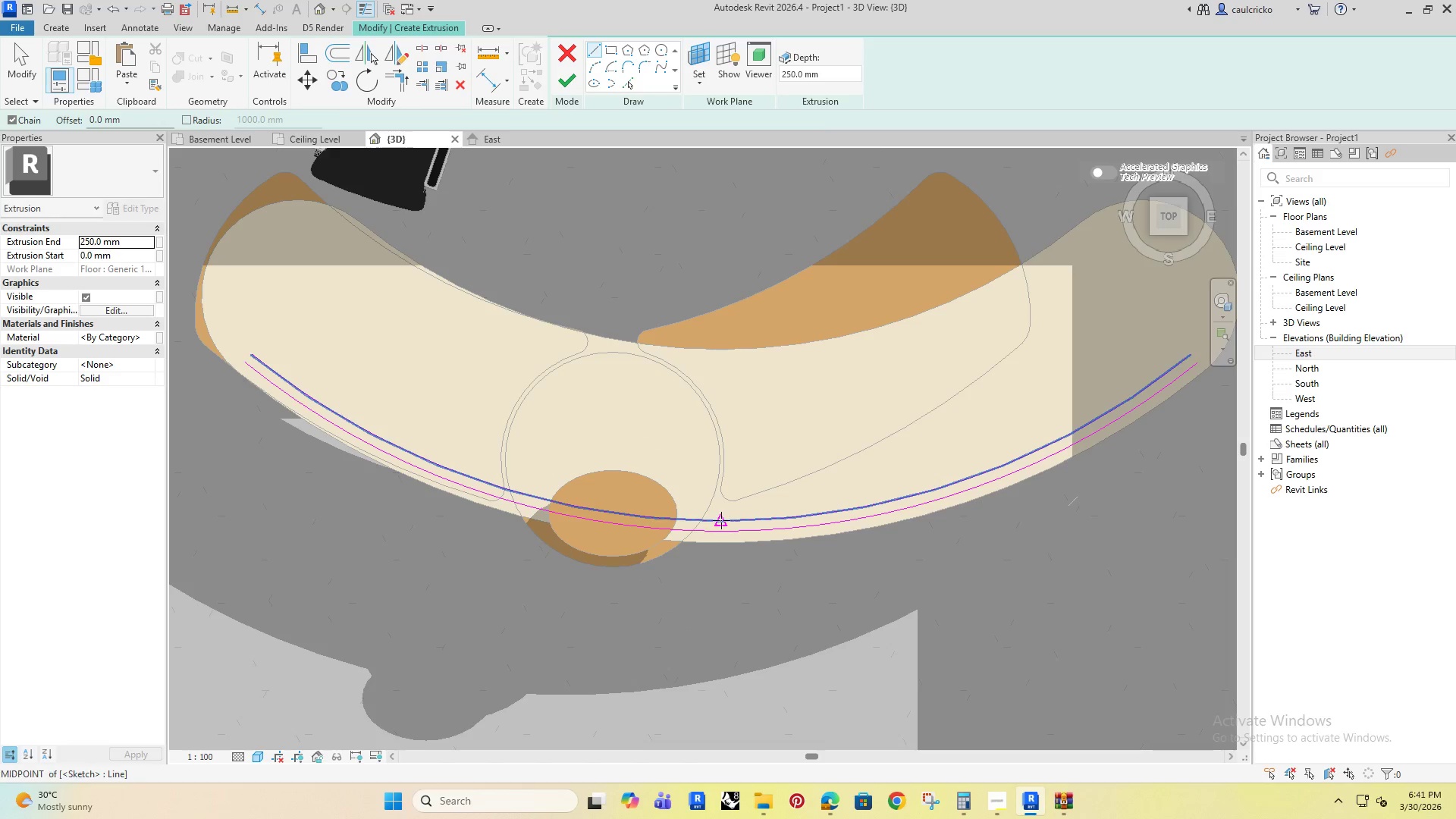 
left_click([721, 520])
 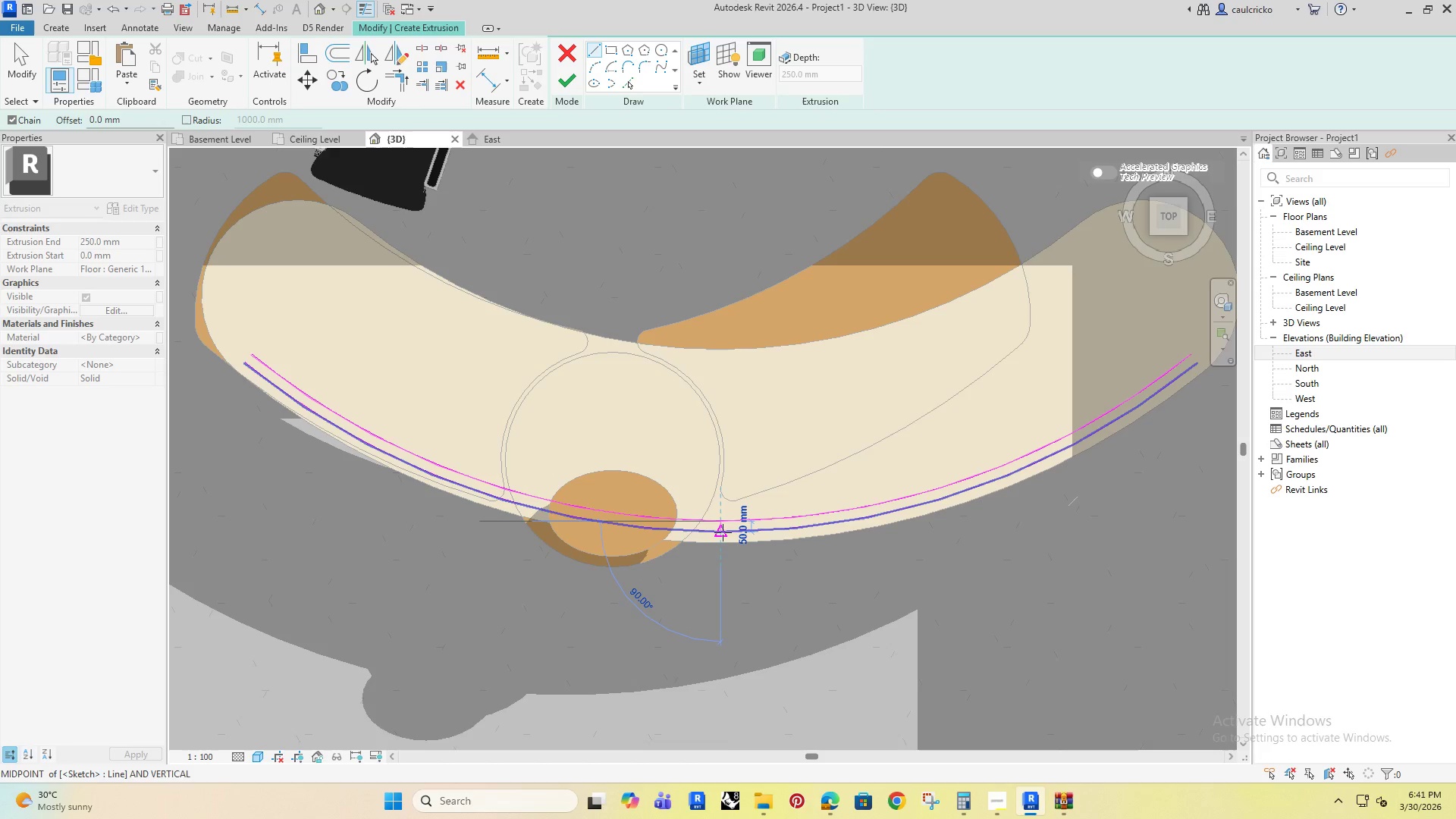 
left_click([723, 532])
 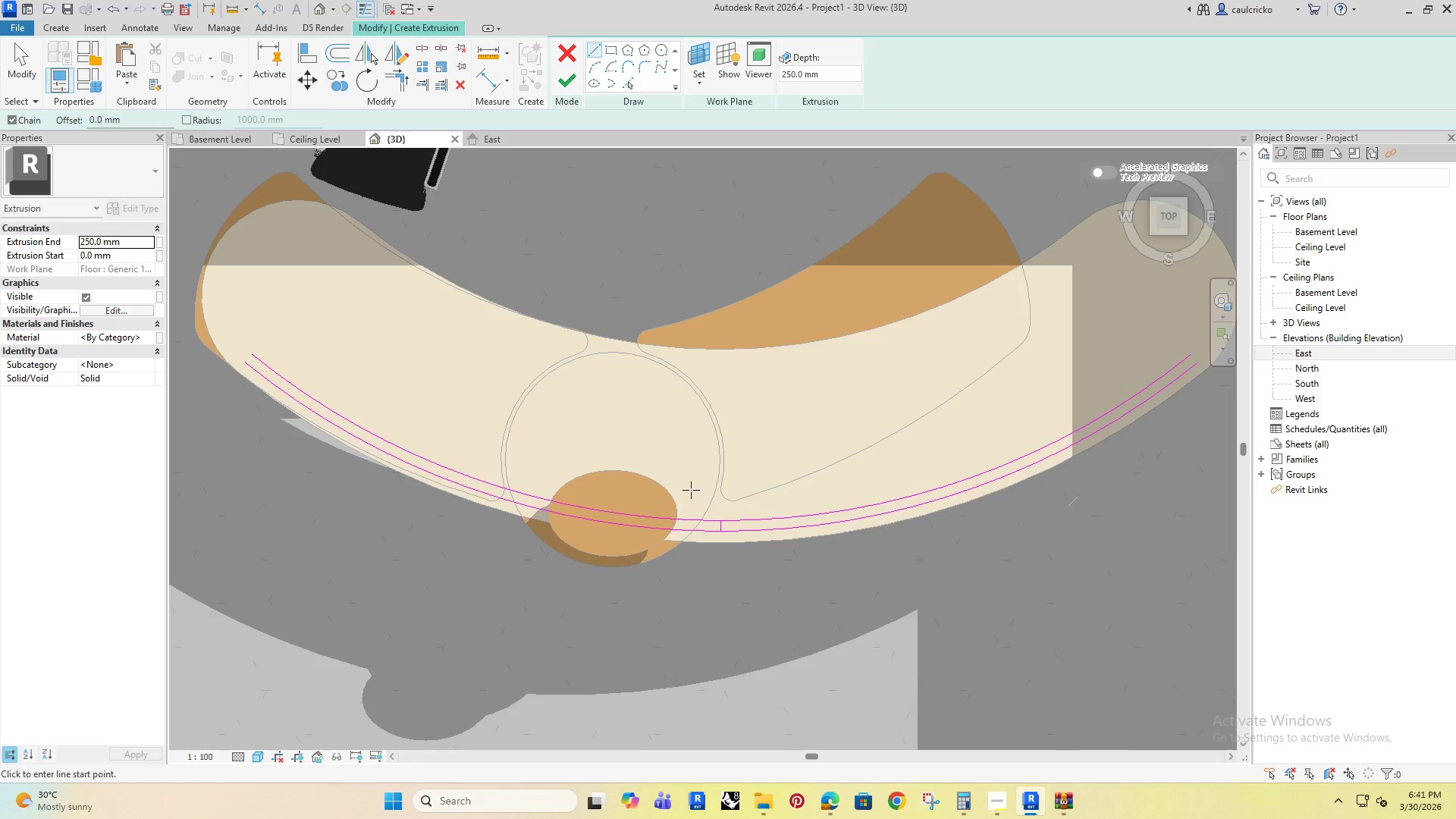 
key(Escape)
 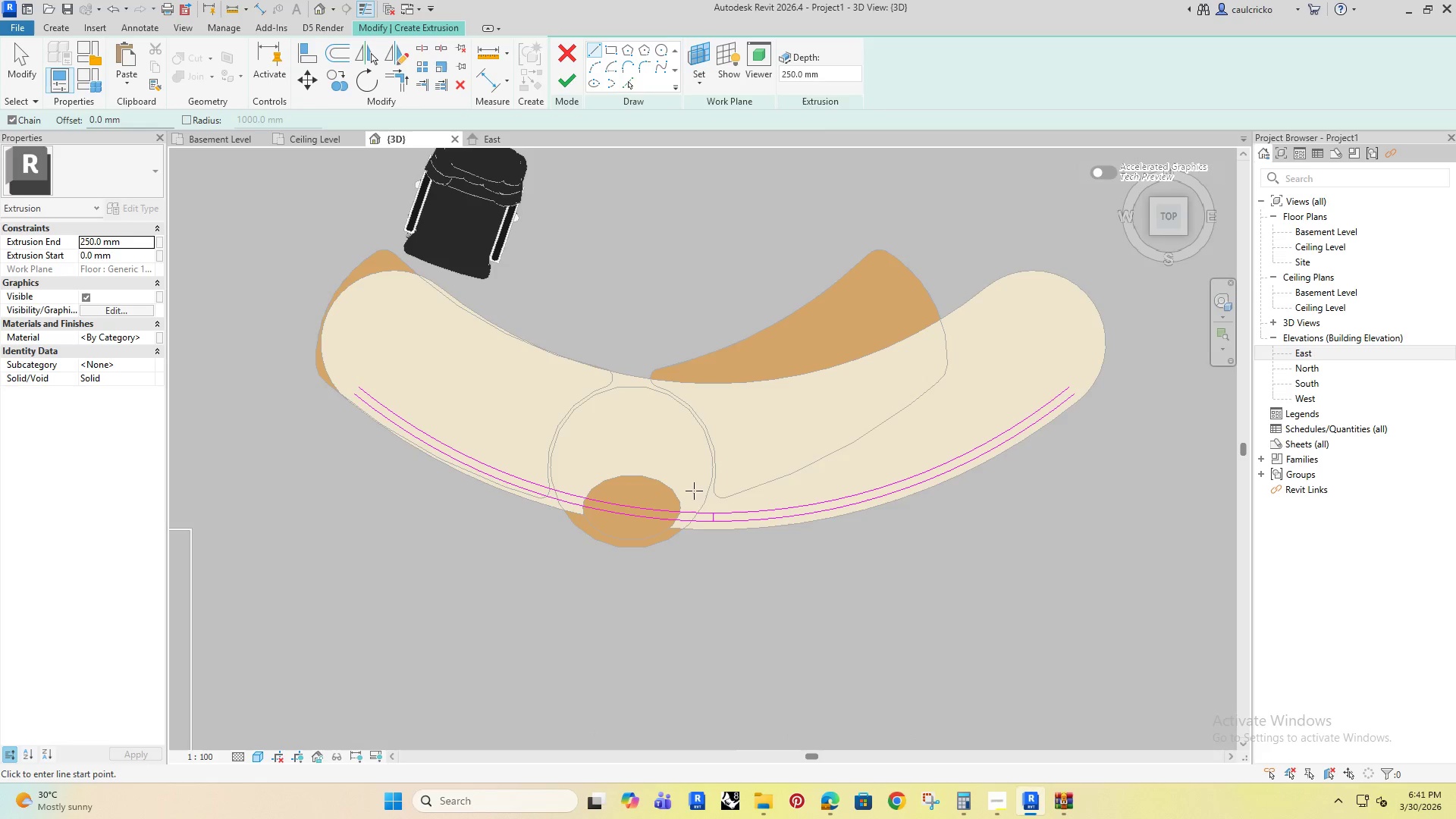 
key(Escape)
 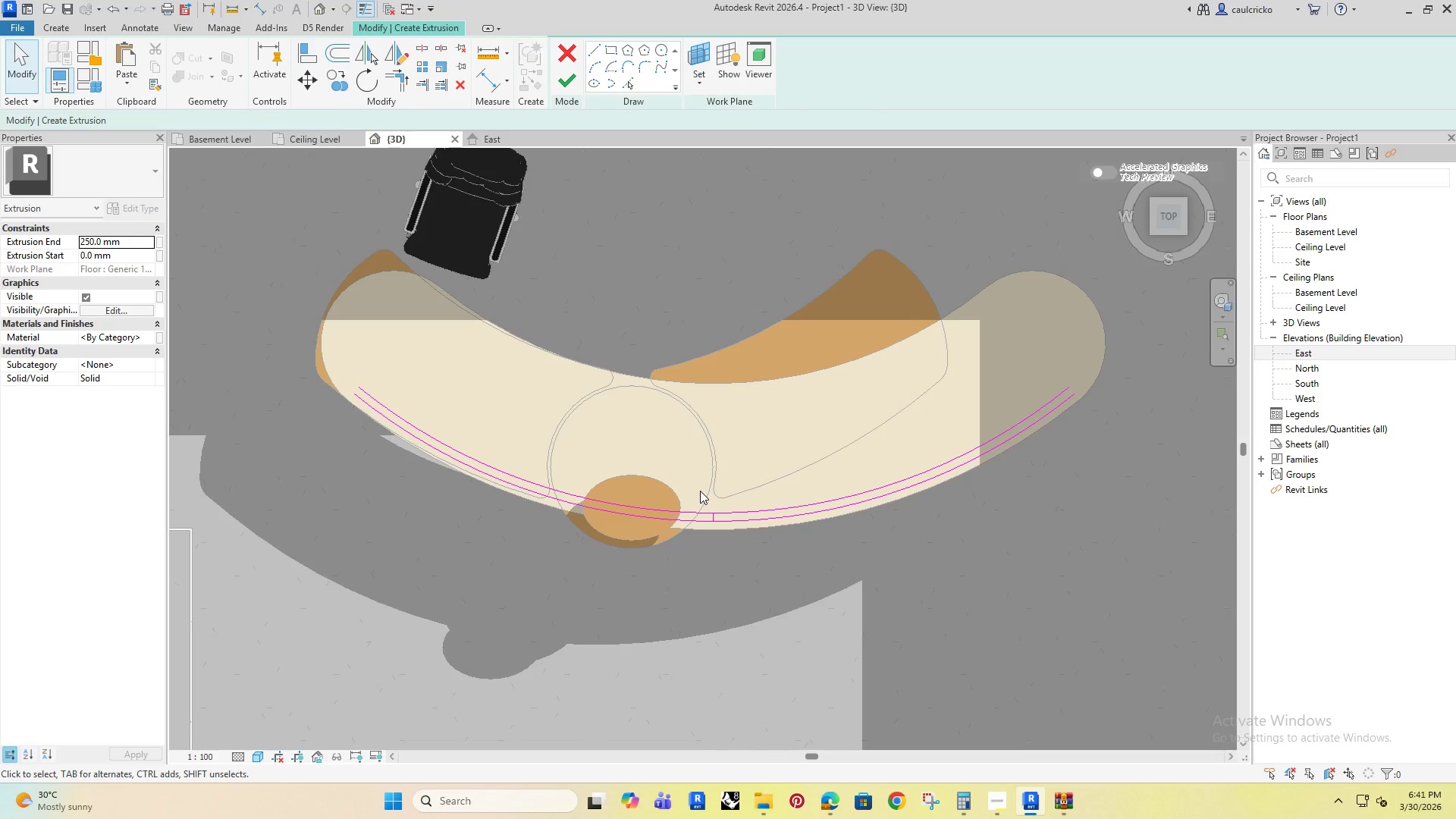 
left_click([718, 525])
 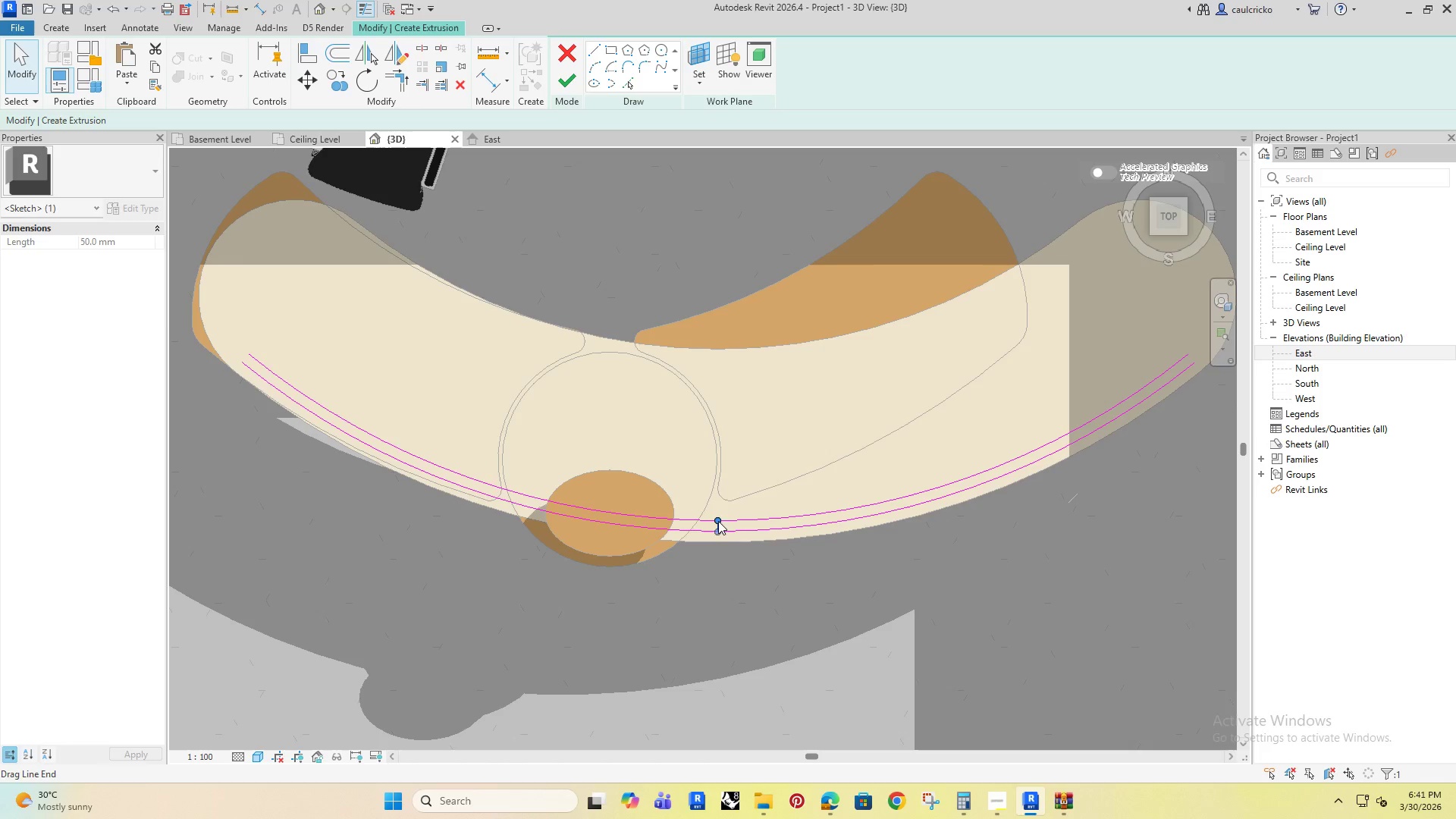 
left_click_drag(start_coordinate=[718, 521], to_coordinate=[736, 162])
 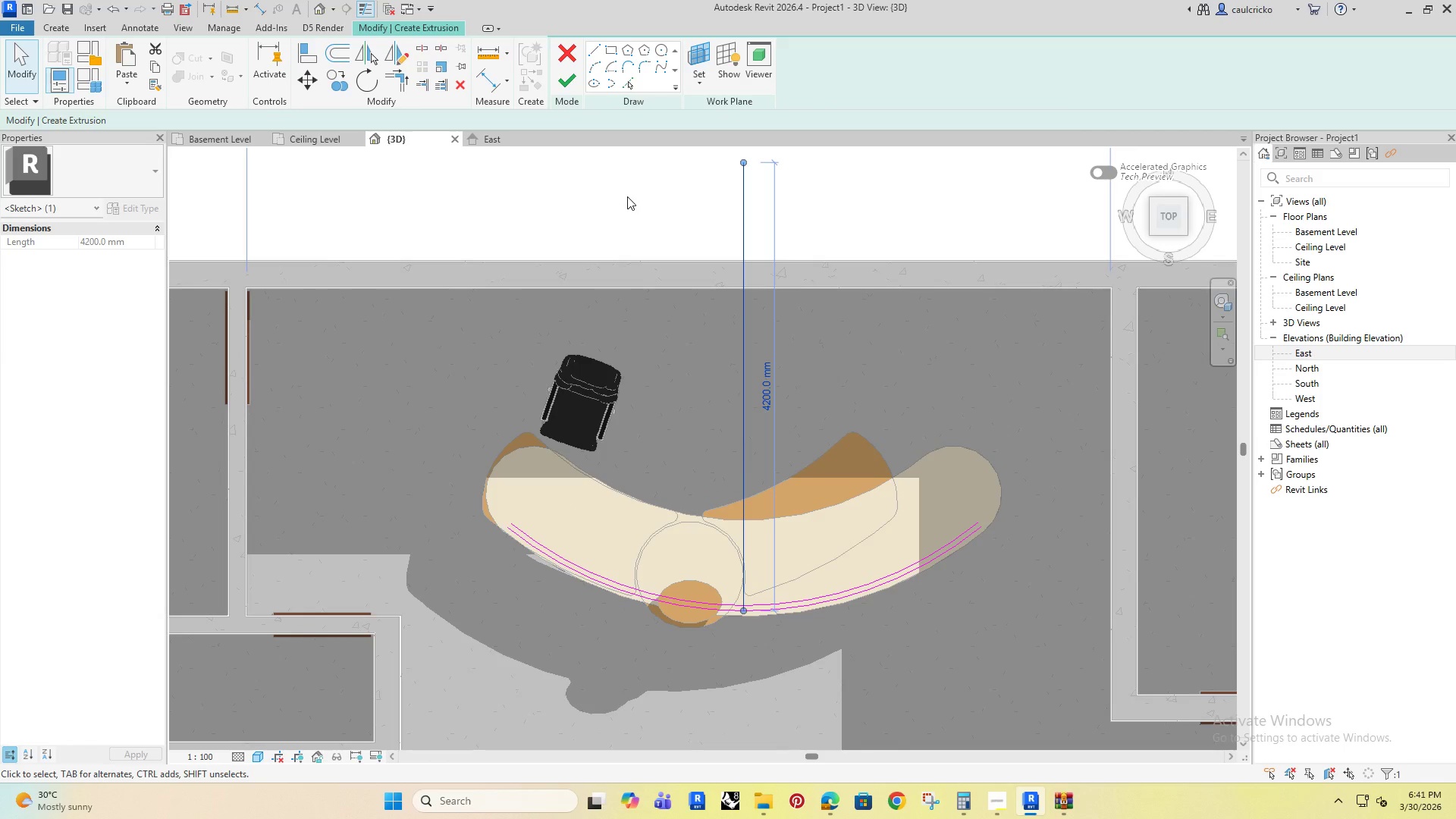 
scroll: coordinate [691, 490], scroll_direction: down, amount: 2.0
 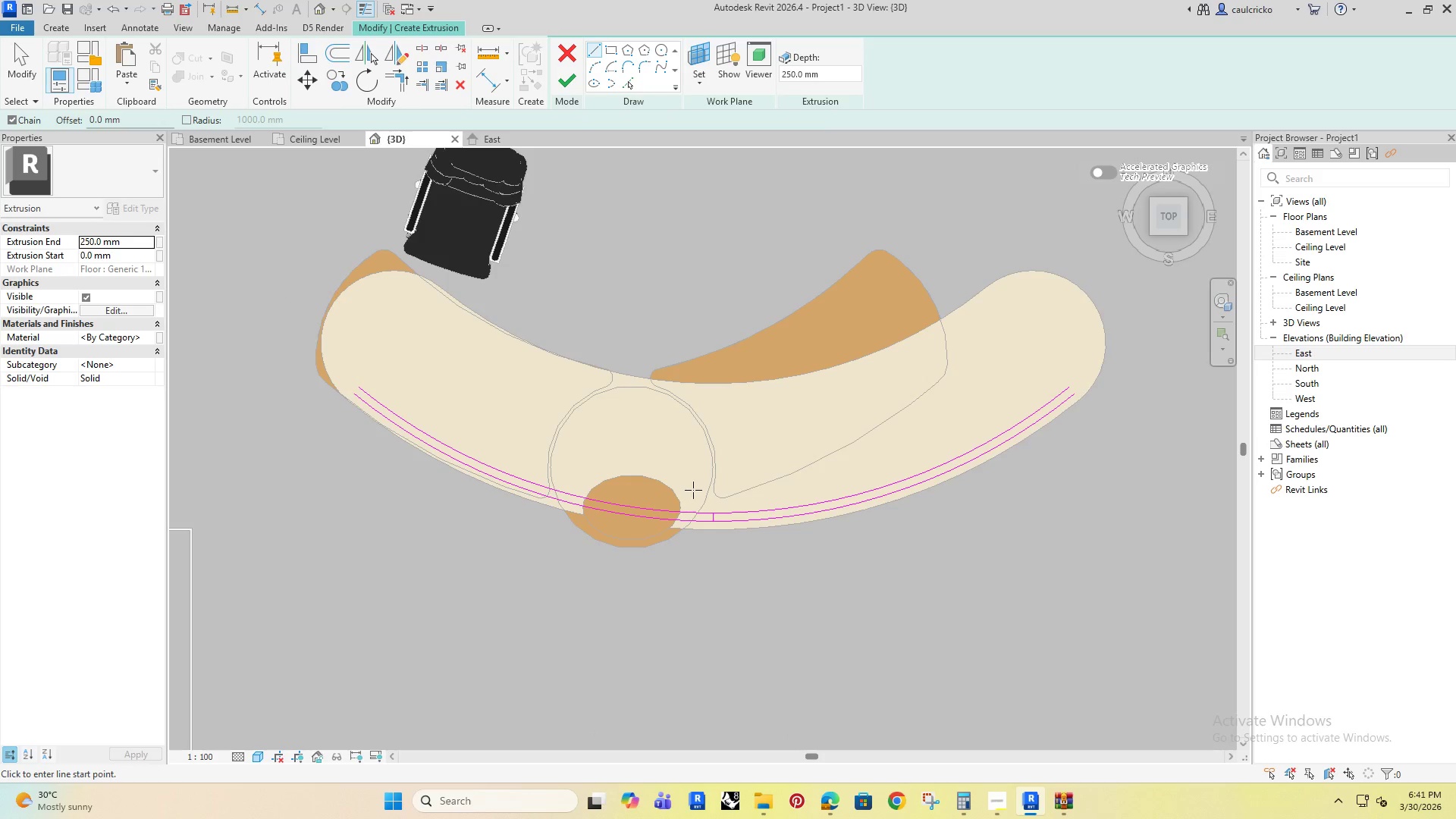 
scroll: coordinate [700, 491], scroll_direction: up, amount: 2.0
 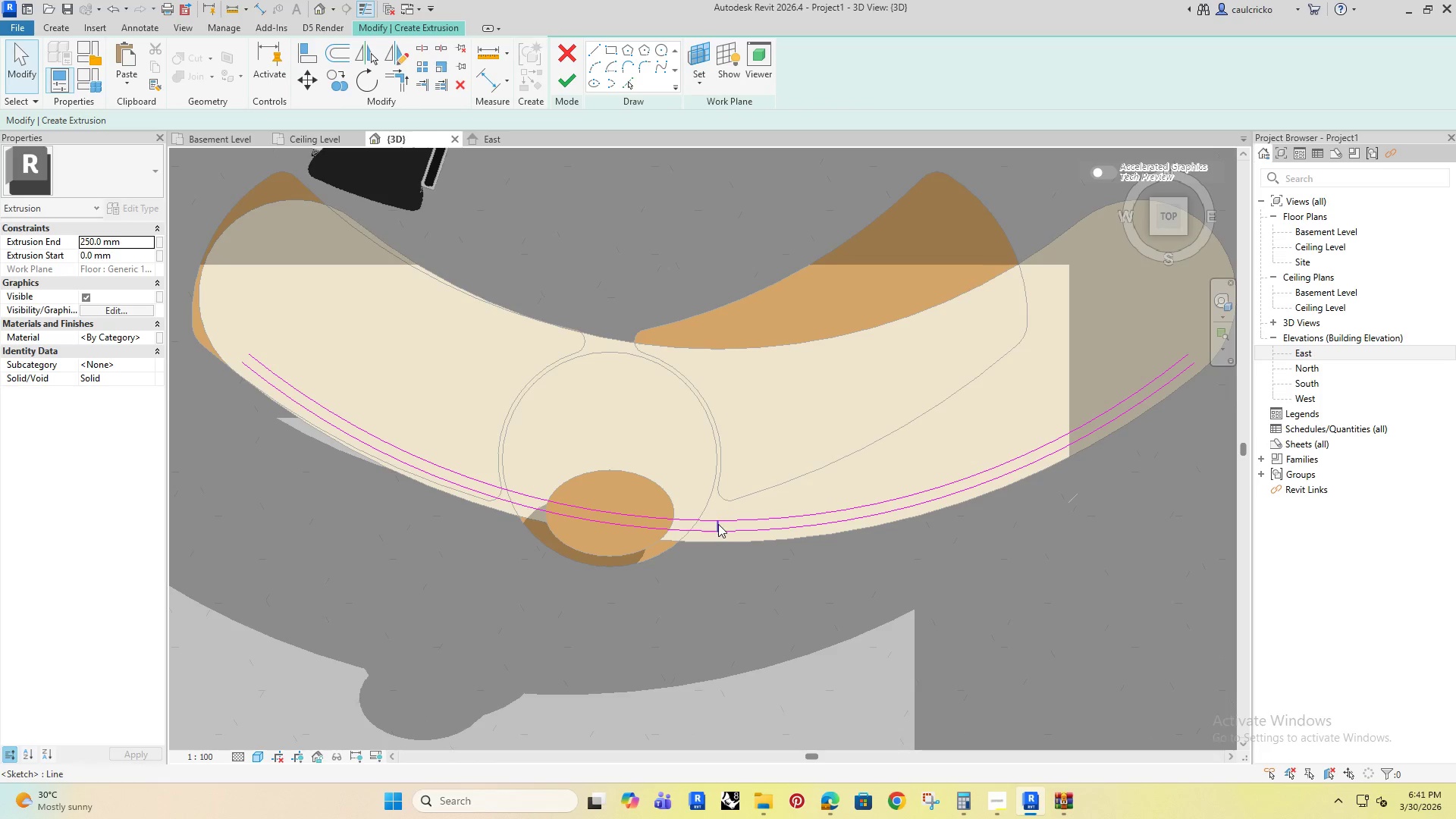 
middle_click([711, 300])
 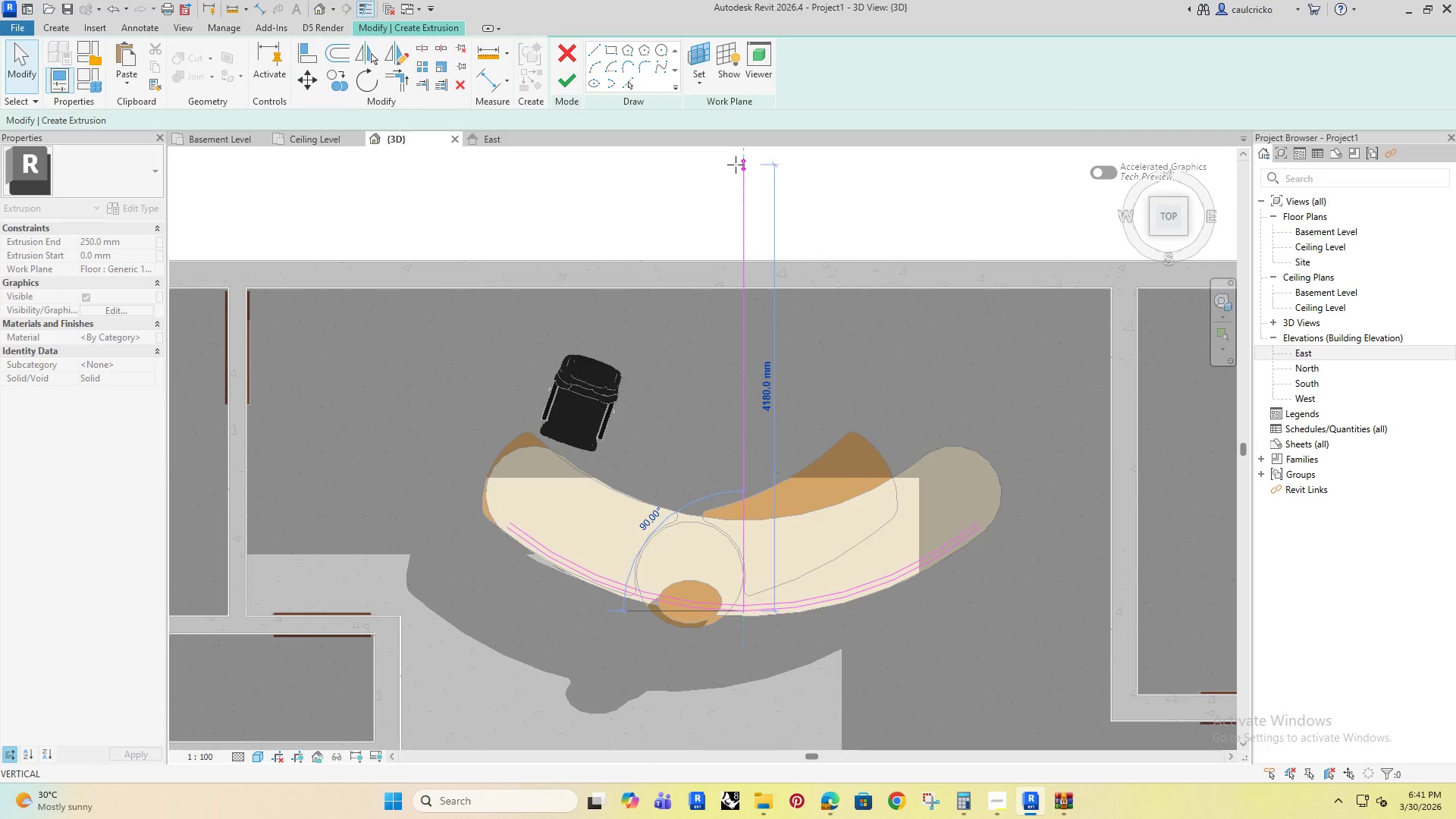 
scroll: coordinate [711, 300], scroll_direction: down, amount: 5.0
 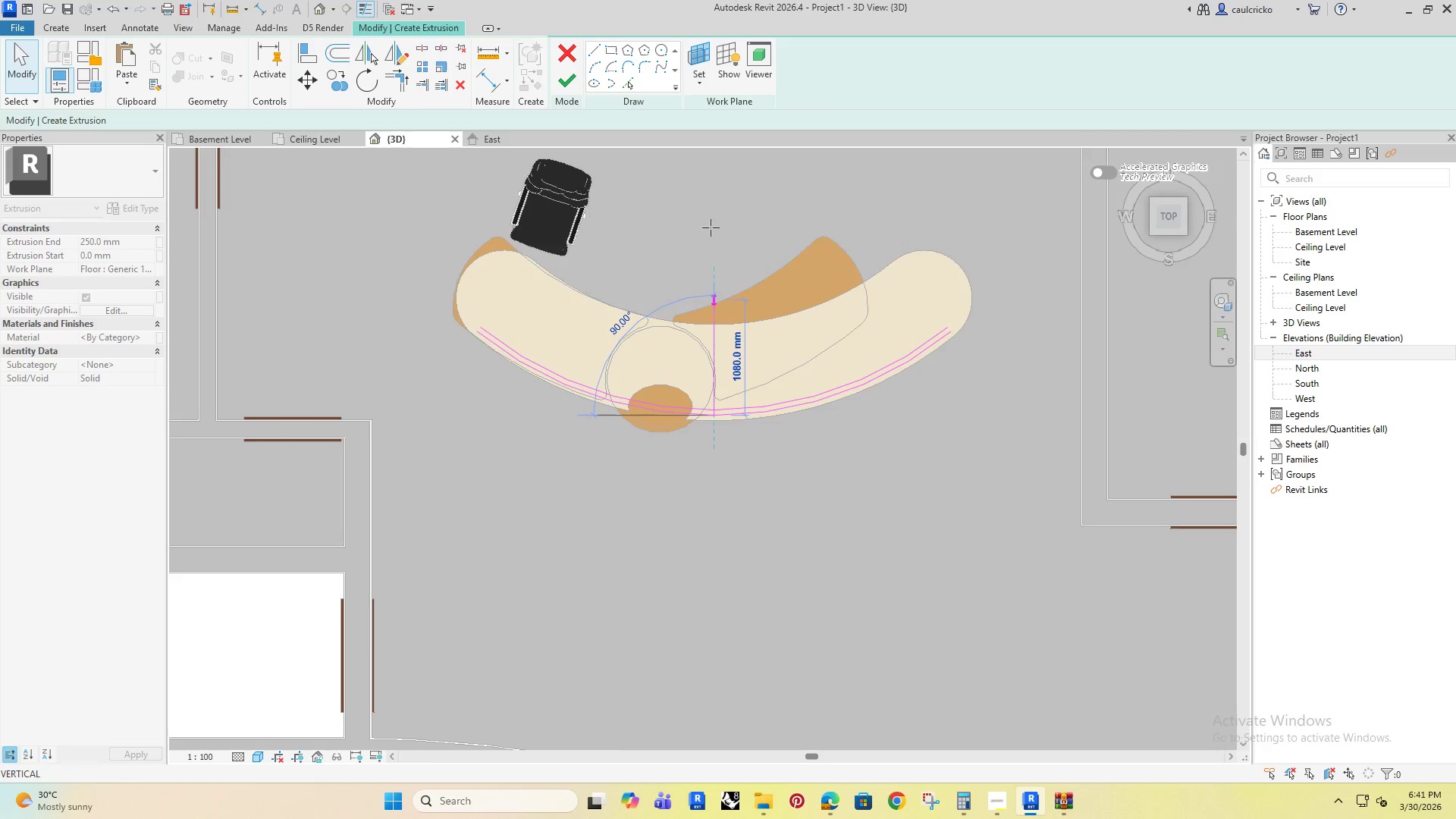 
left_click([627, 196])
 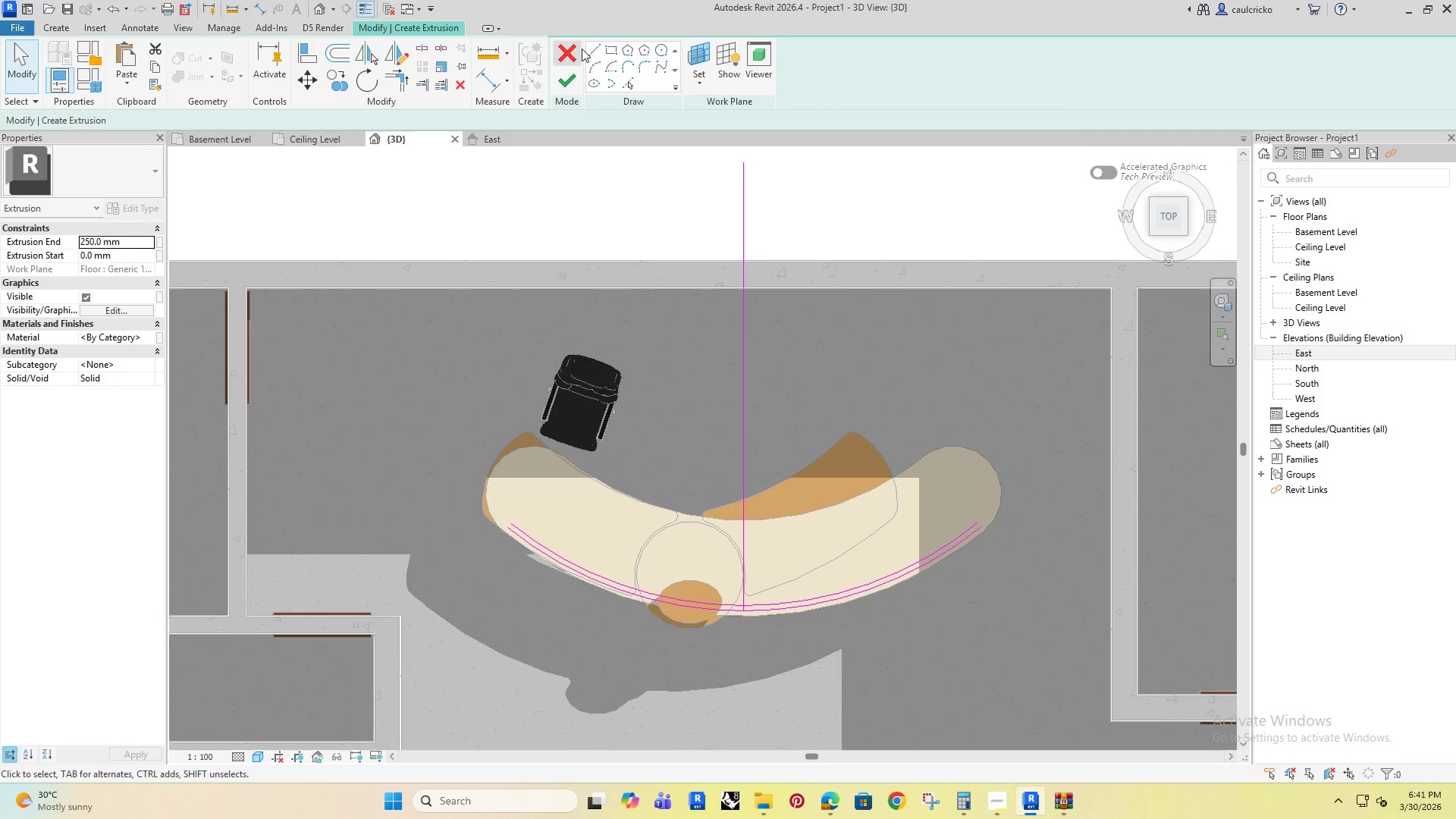 
left_click([594, 52])
 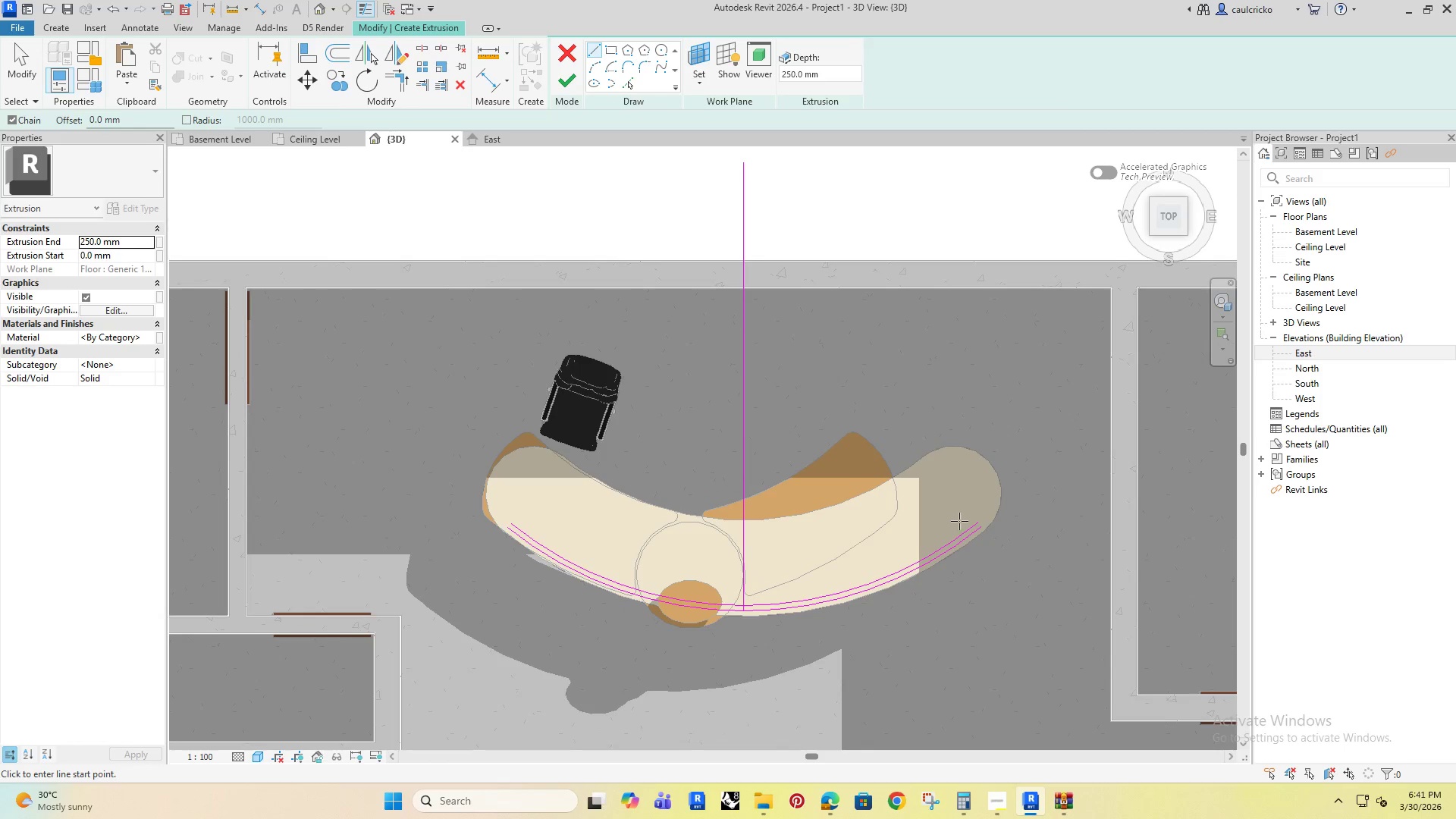 
left_click([952, 516])
 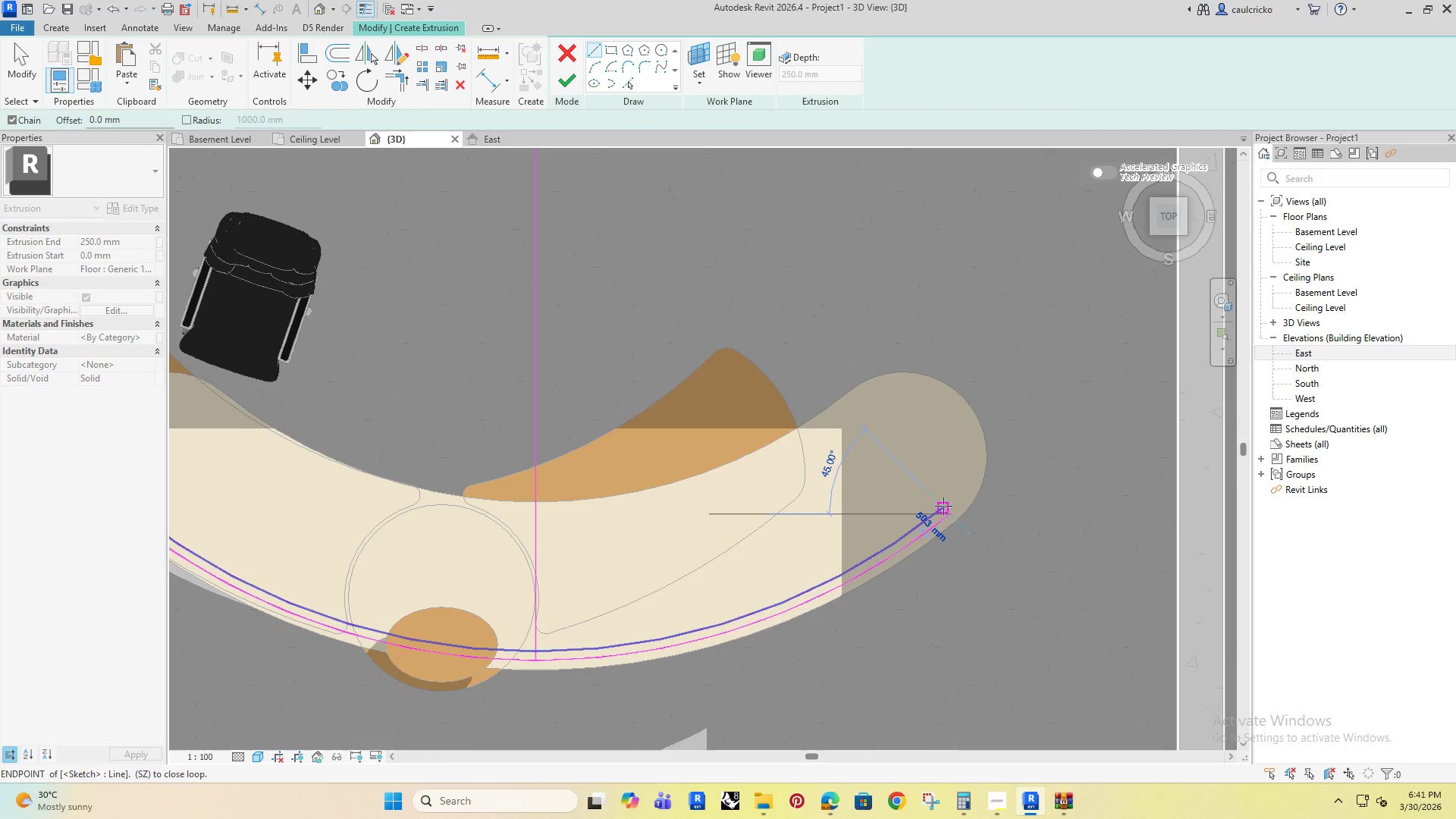 
left_click([943, 506])
 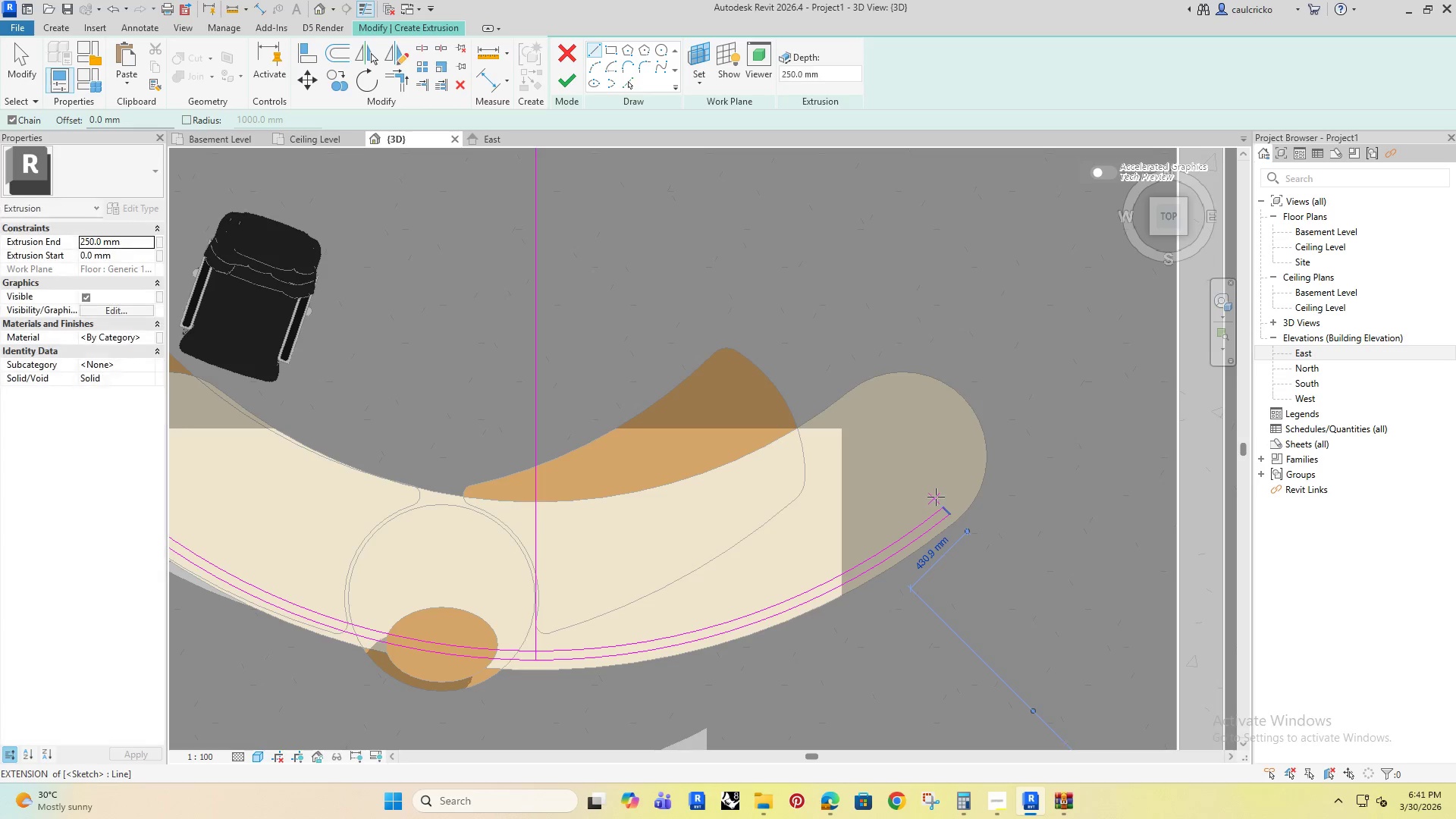 
scroll: coordinate [1021, 544], scroll_direction: up, amount: 4.0
 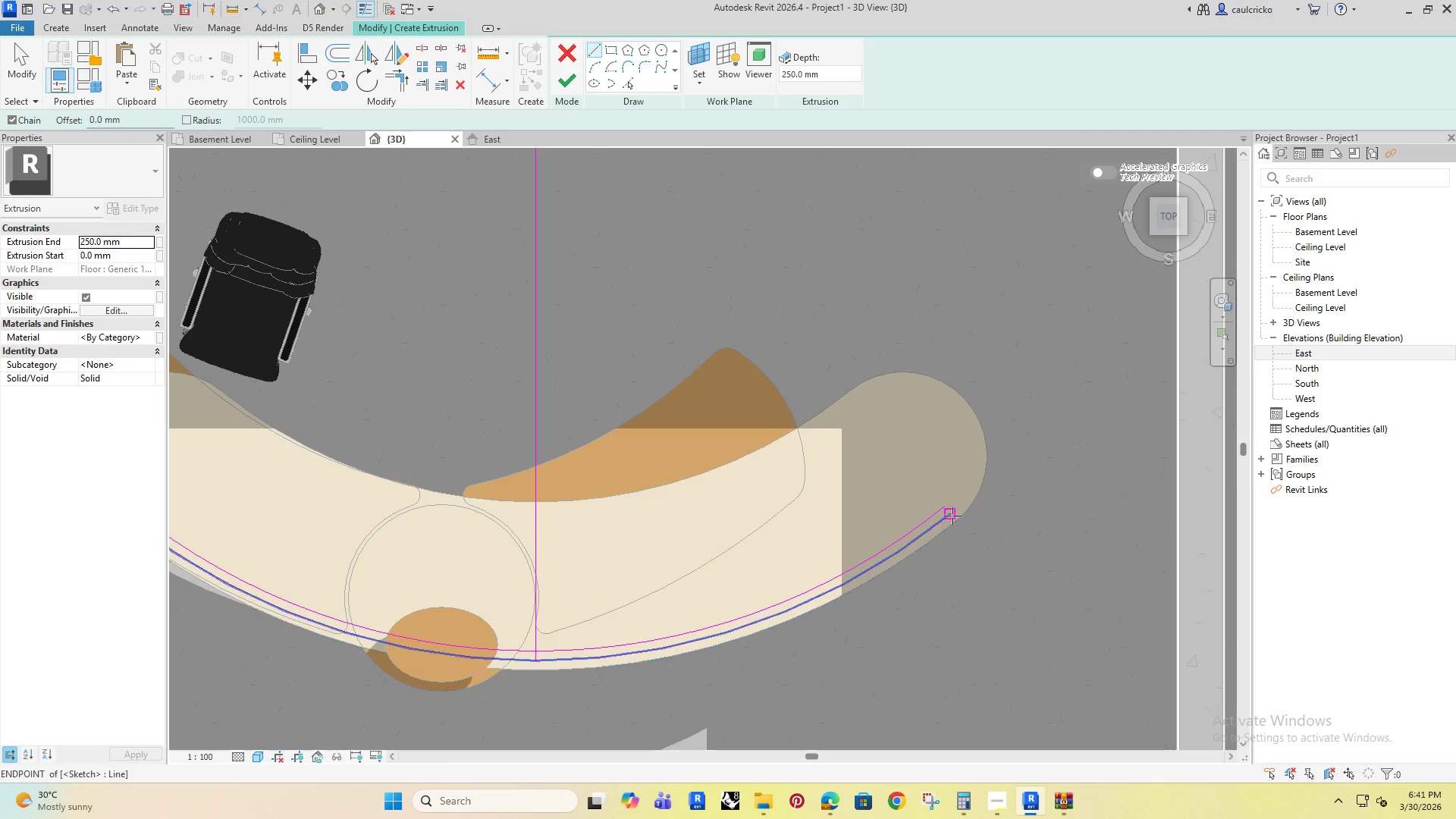 
key(Escape)
 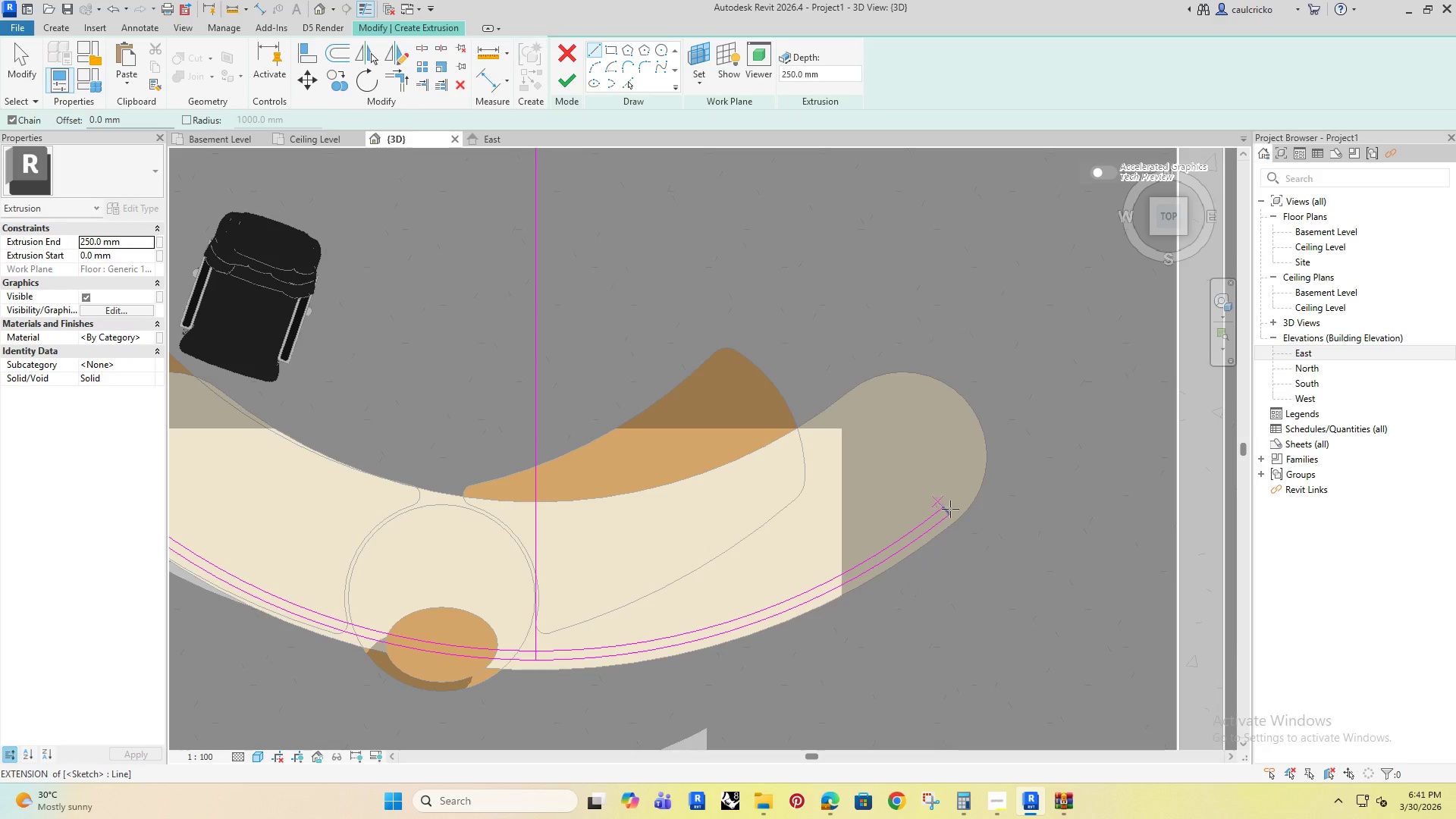 
key(Escape)
 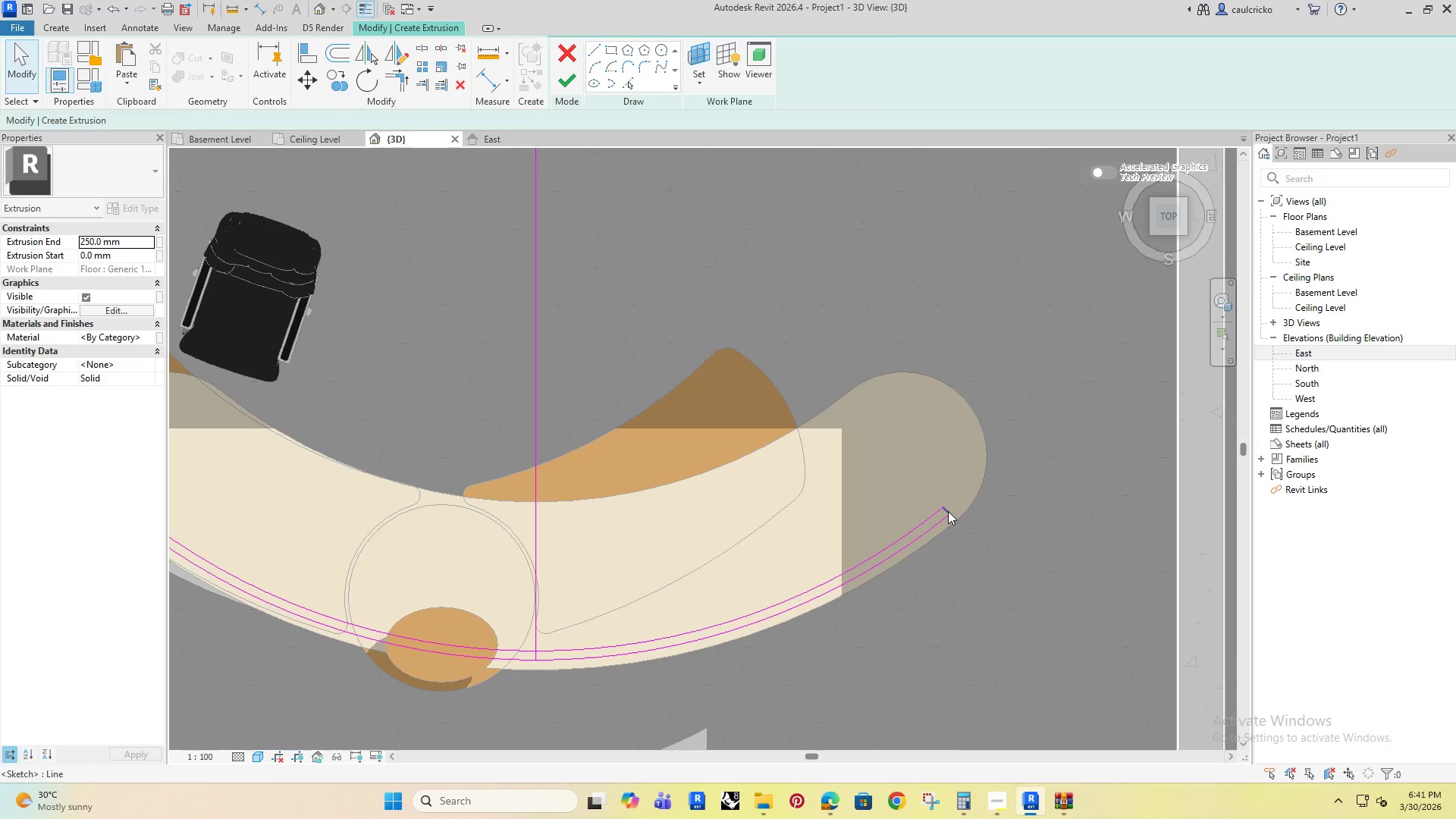 
left_click([948, 511])
 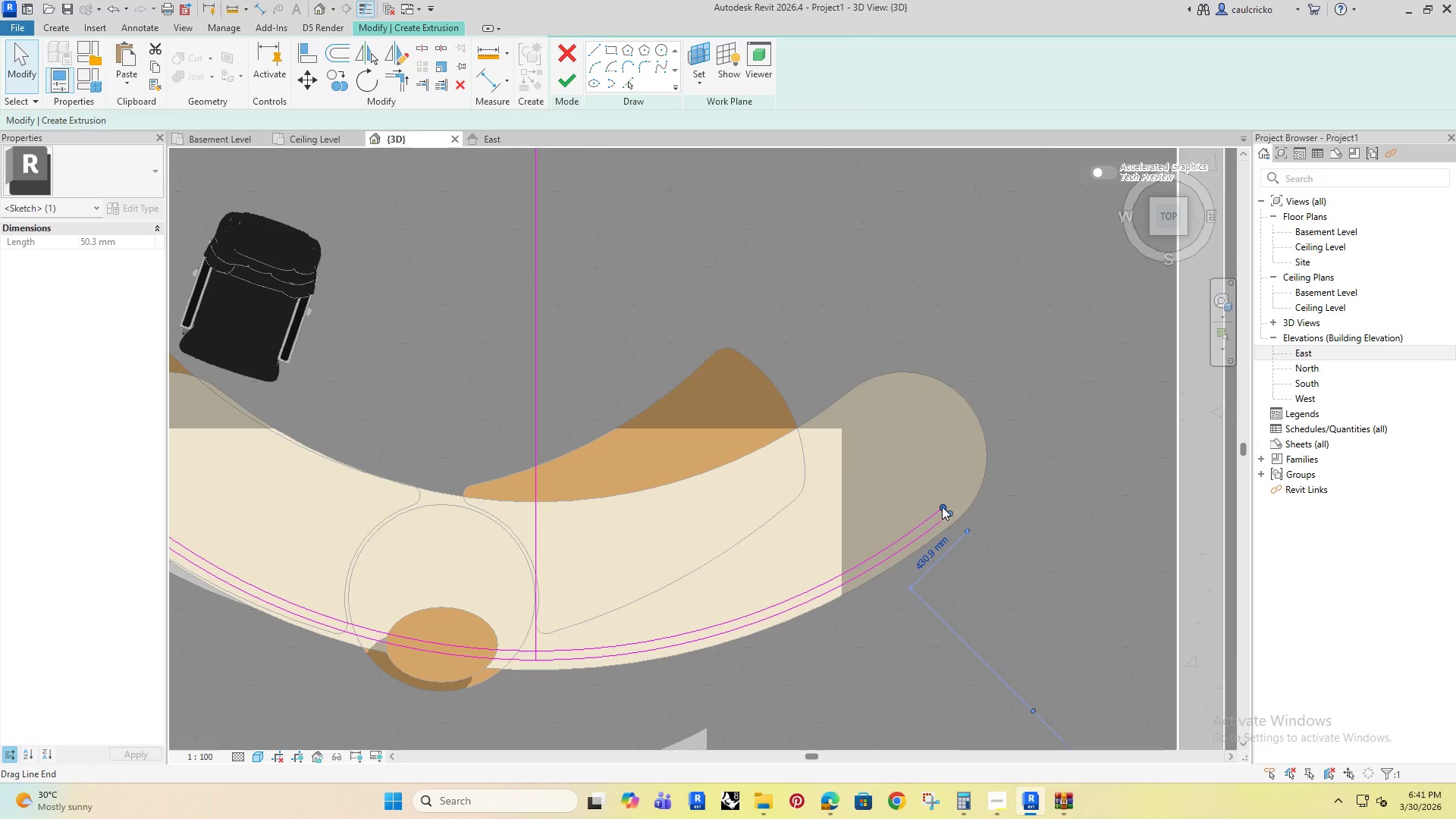 
left_click_drag(start_coordinate=[942, 507], to_coordinate=[816, 341])
 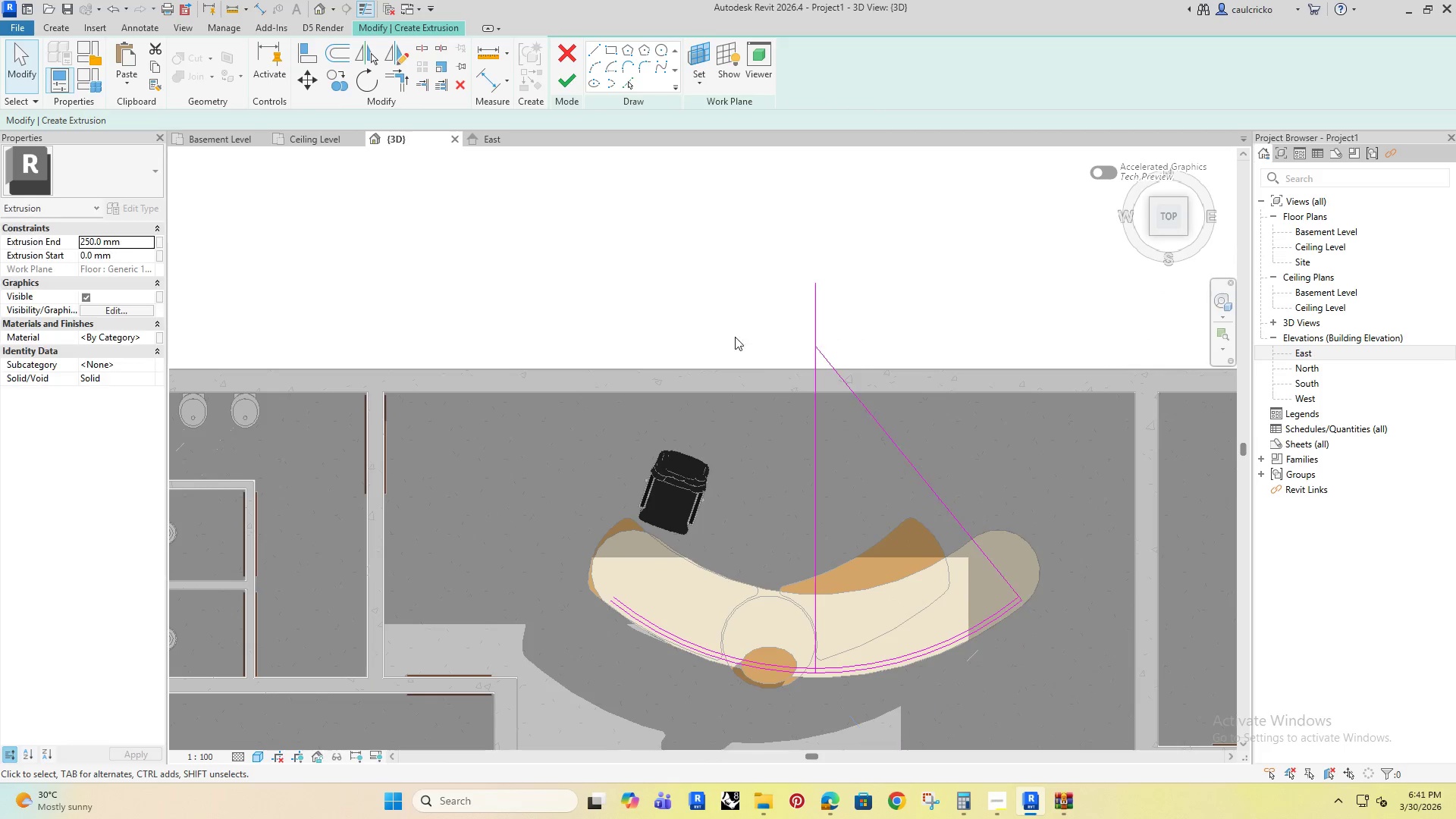 
scroll: coordinate [797, 327], scroll_direction: down, amount: 5.0
 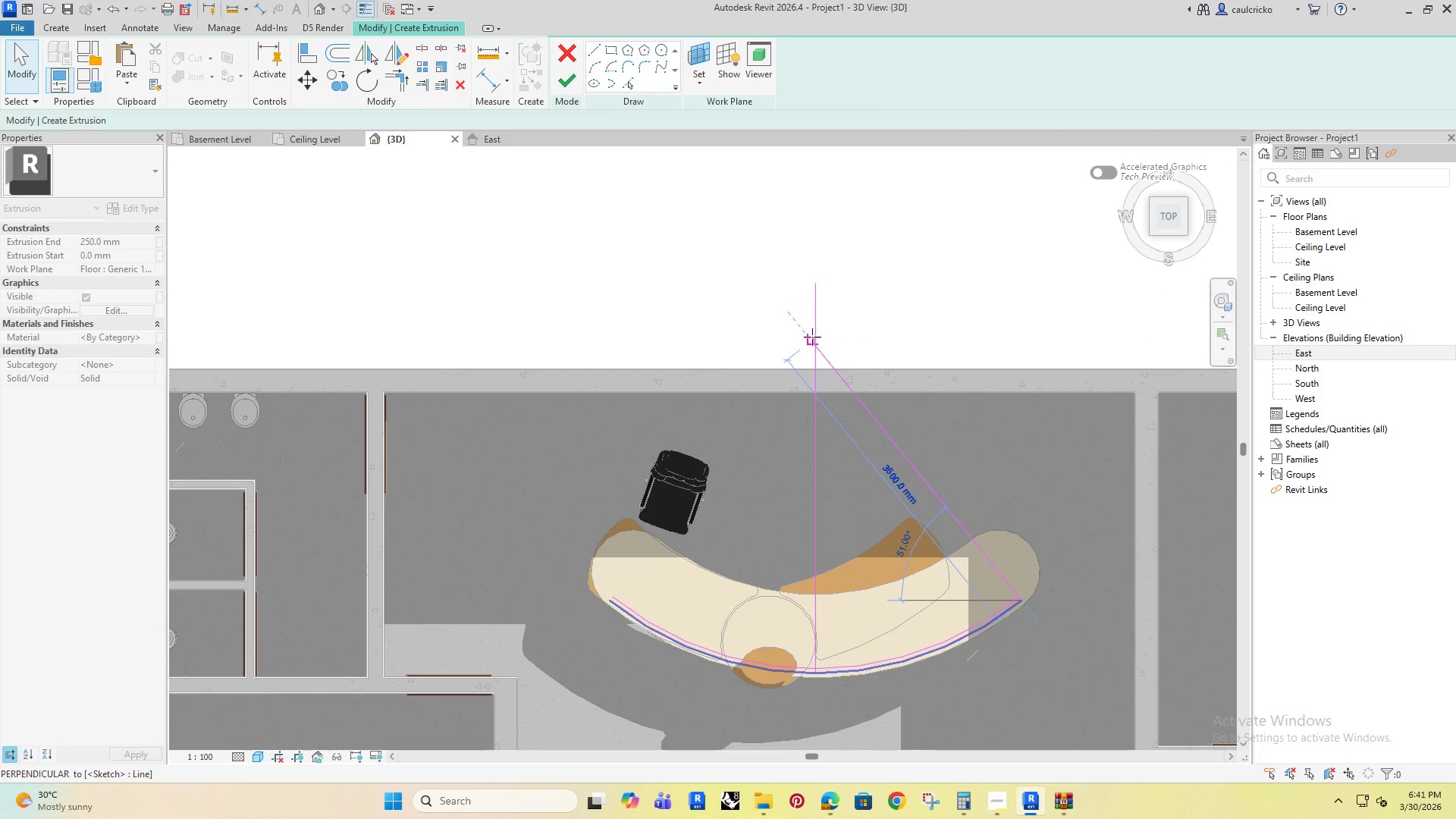 
left_click([704, 302])
 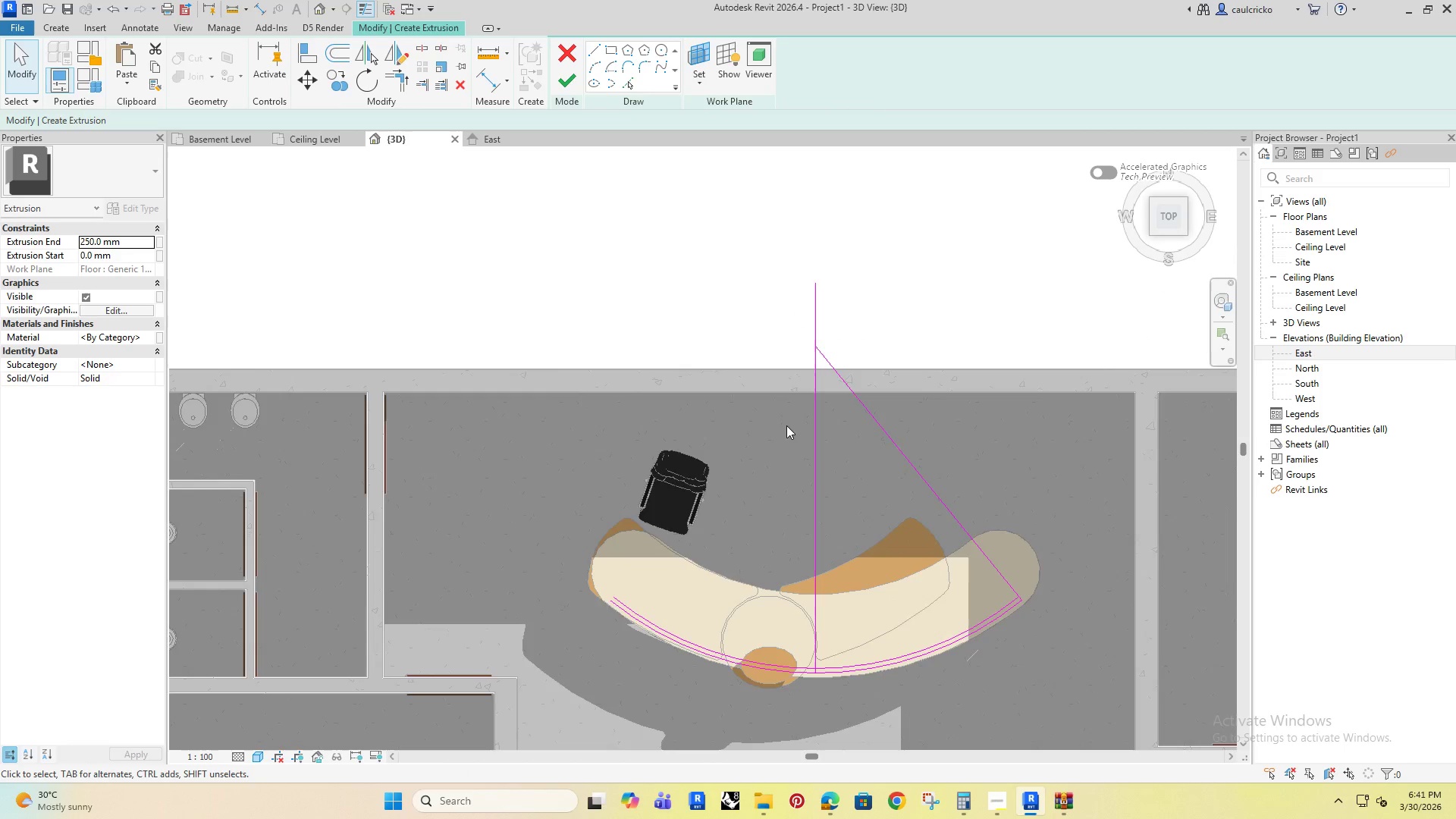 
type(tr)
 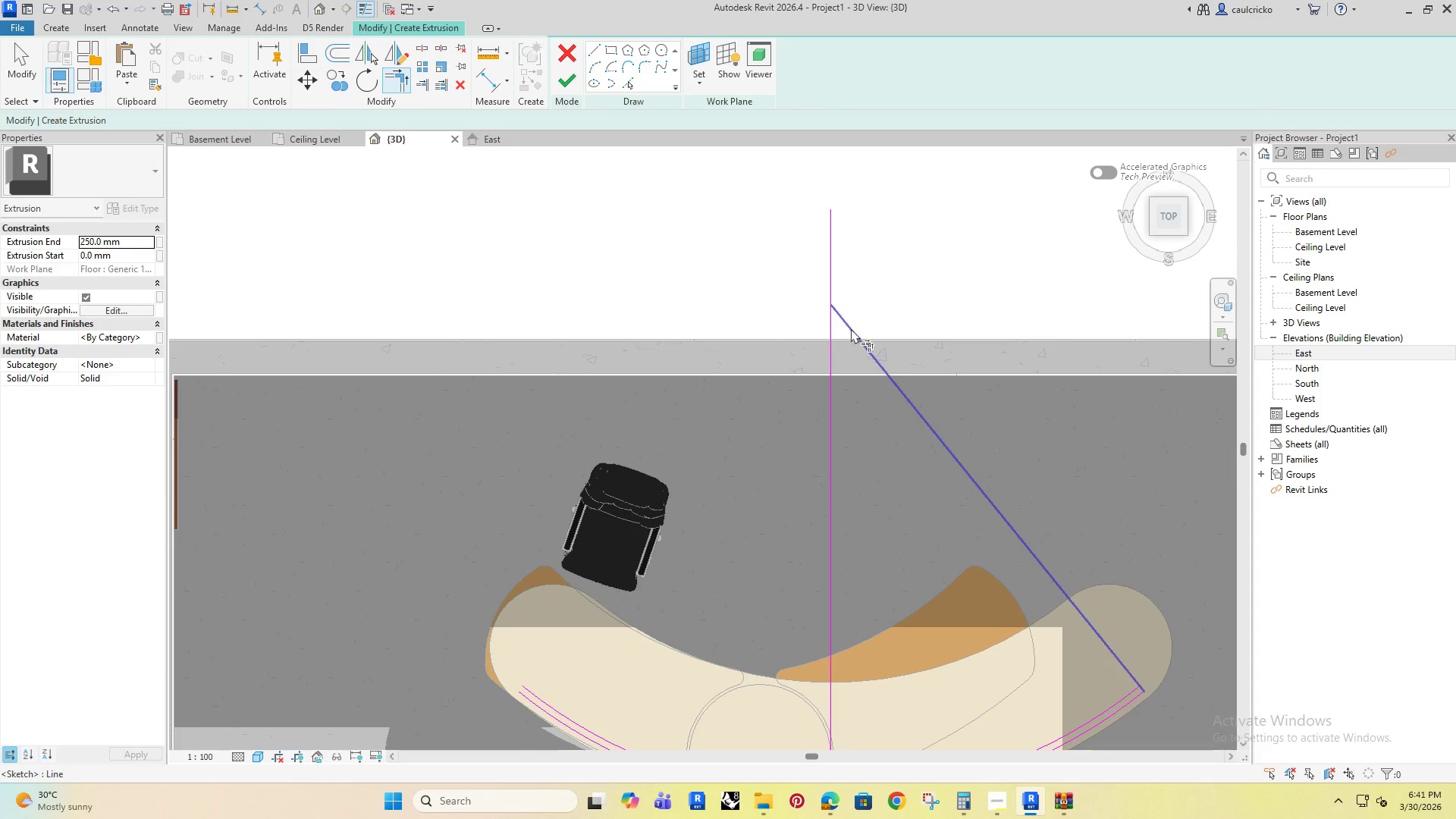 
left_click([851, 328])
 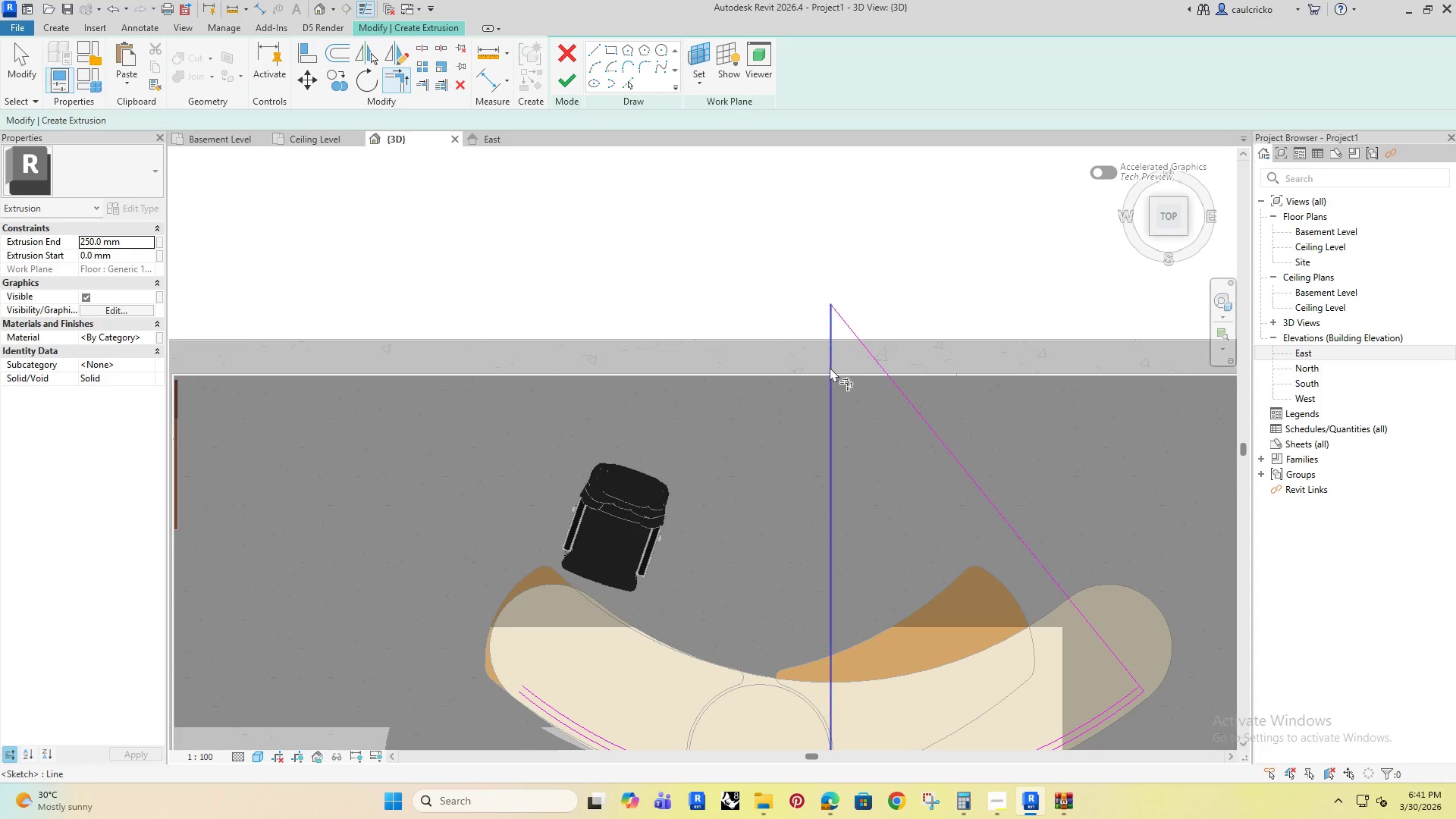 
scroll: coordinate [786, 425], scroll_direction: up, amount: 3.0
 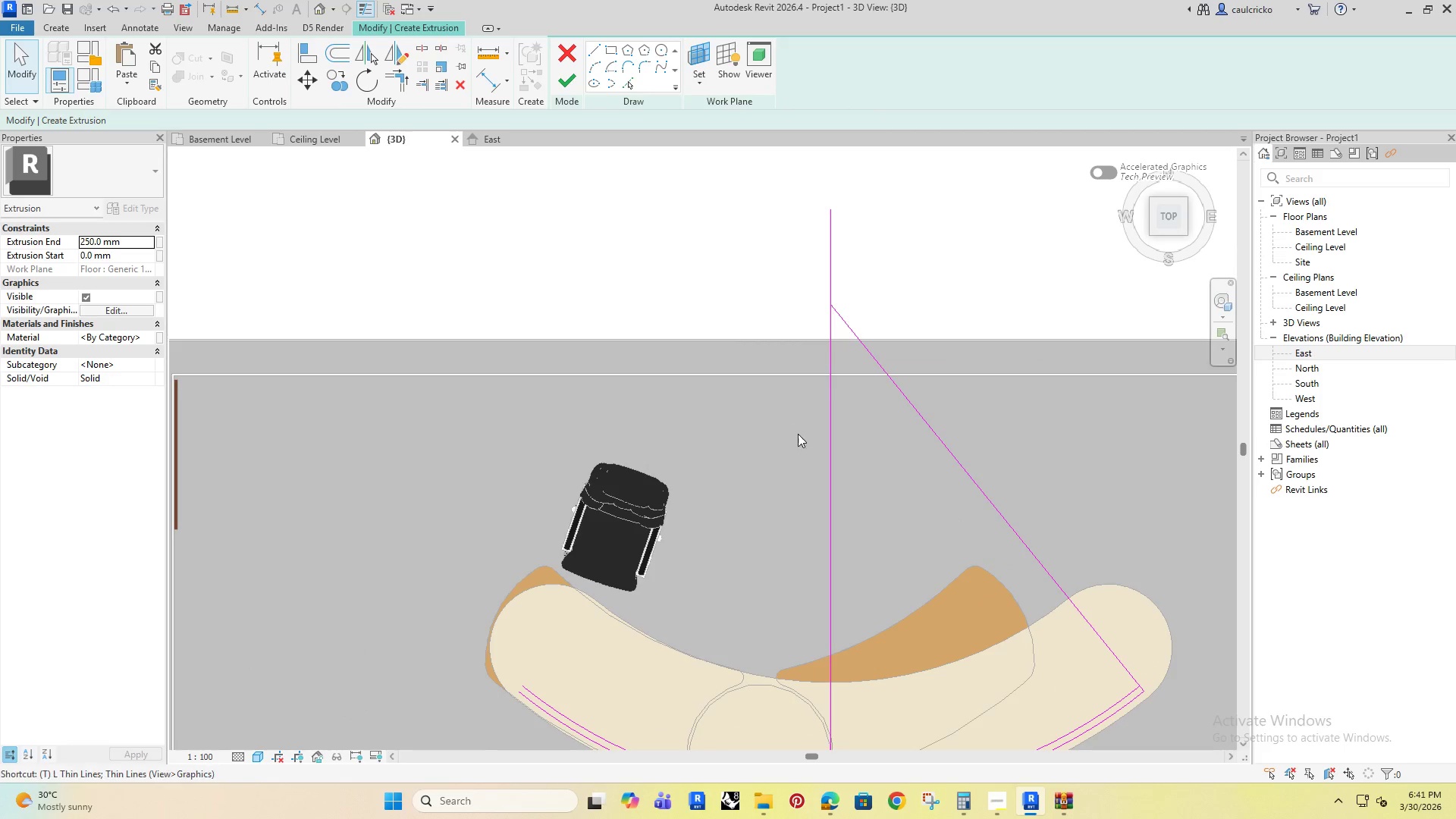 
key(Escape)
 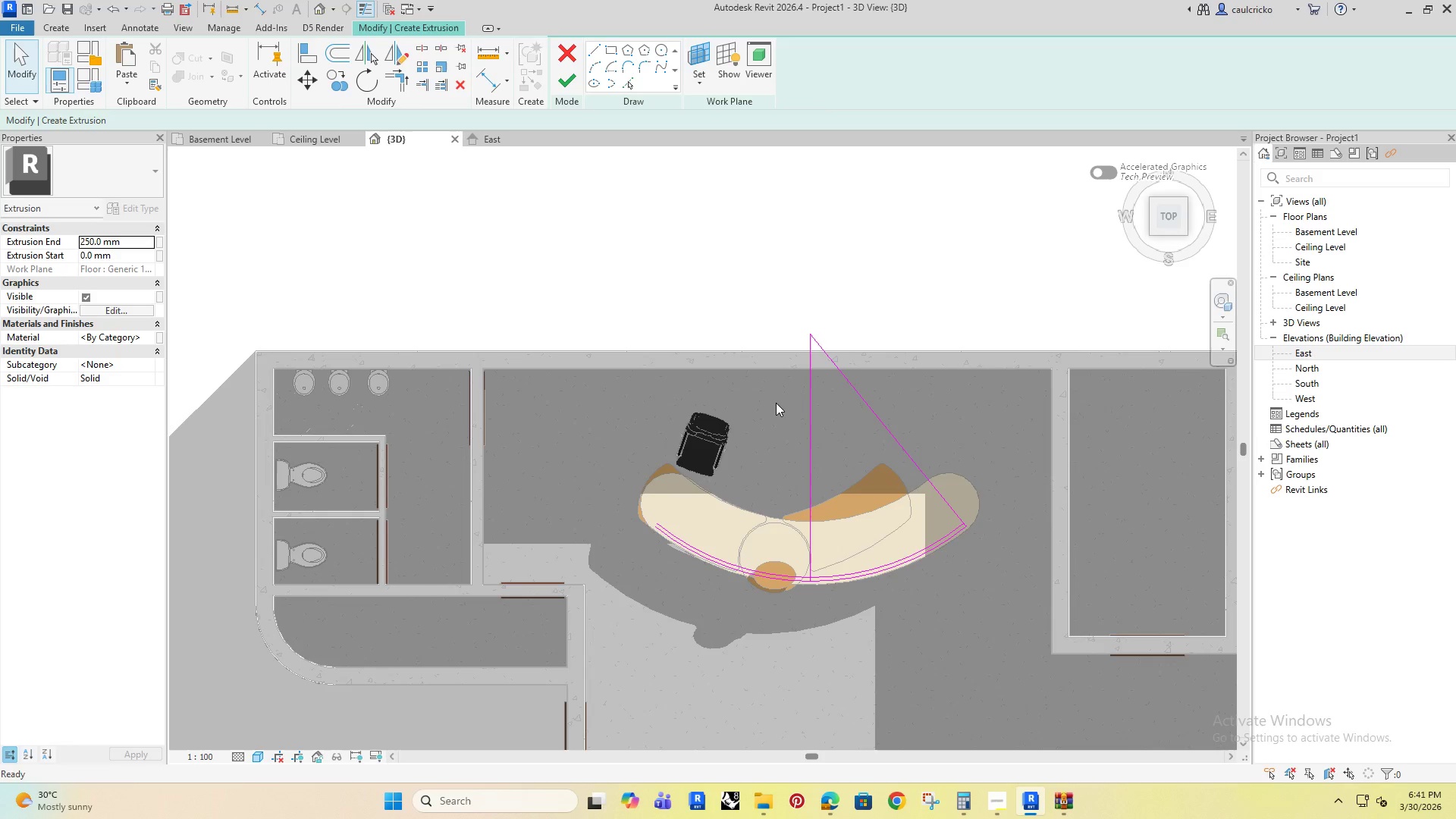 
key(Escape)
 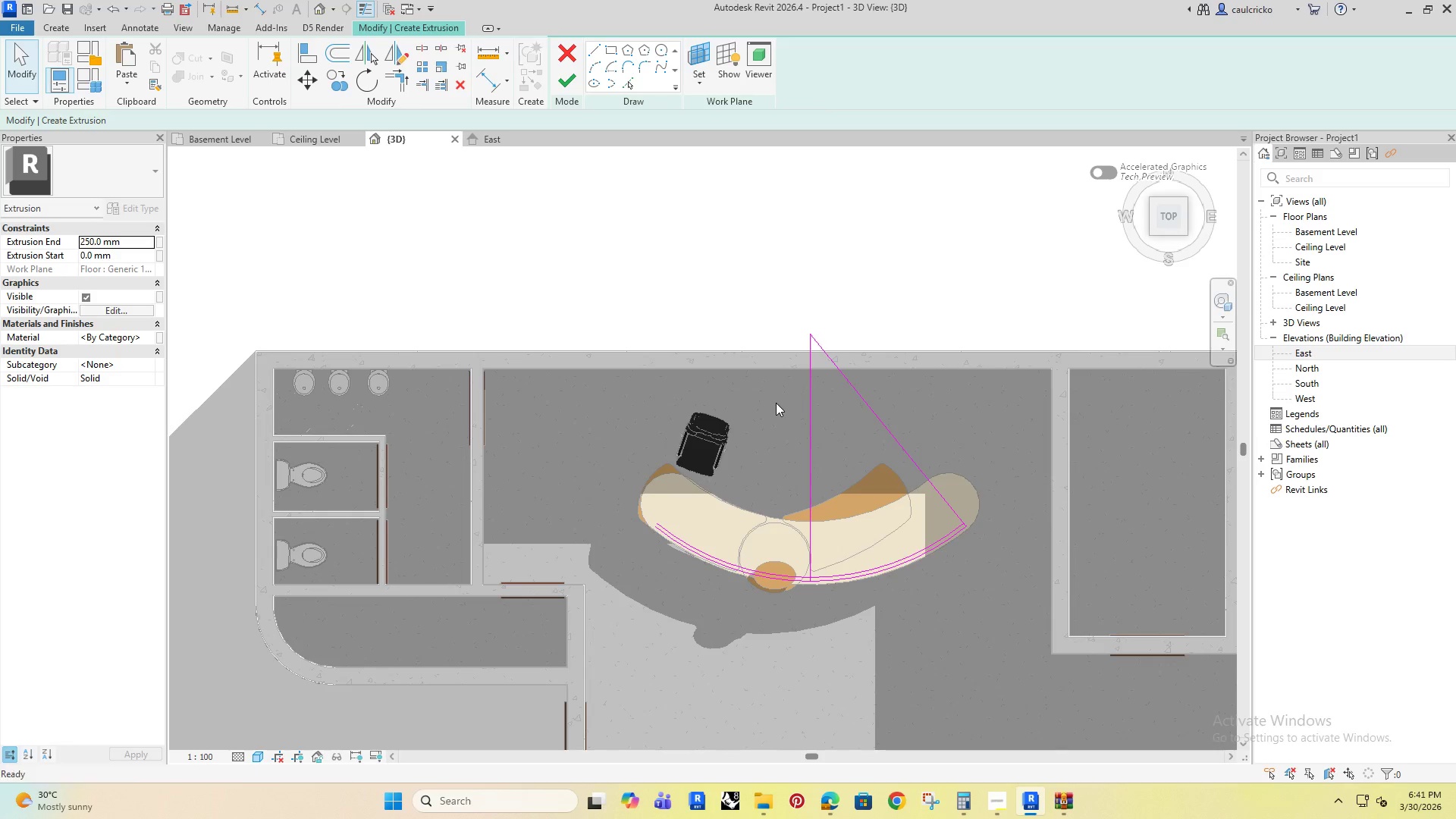 
key(Escape)
 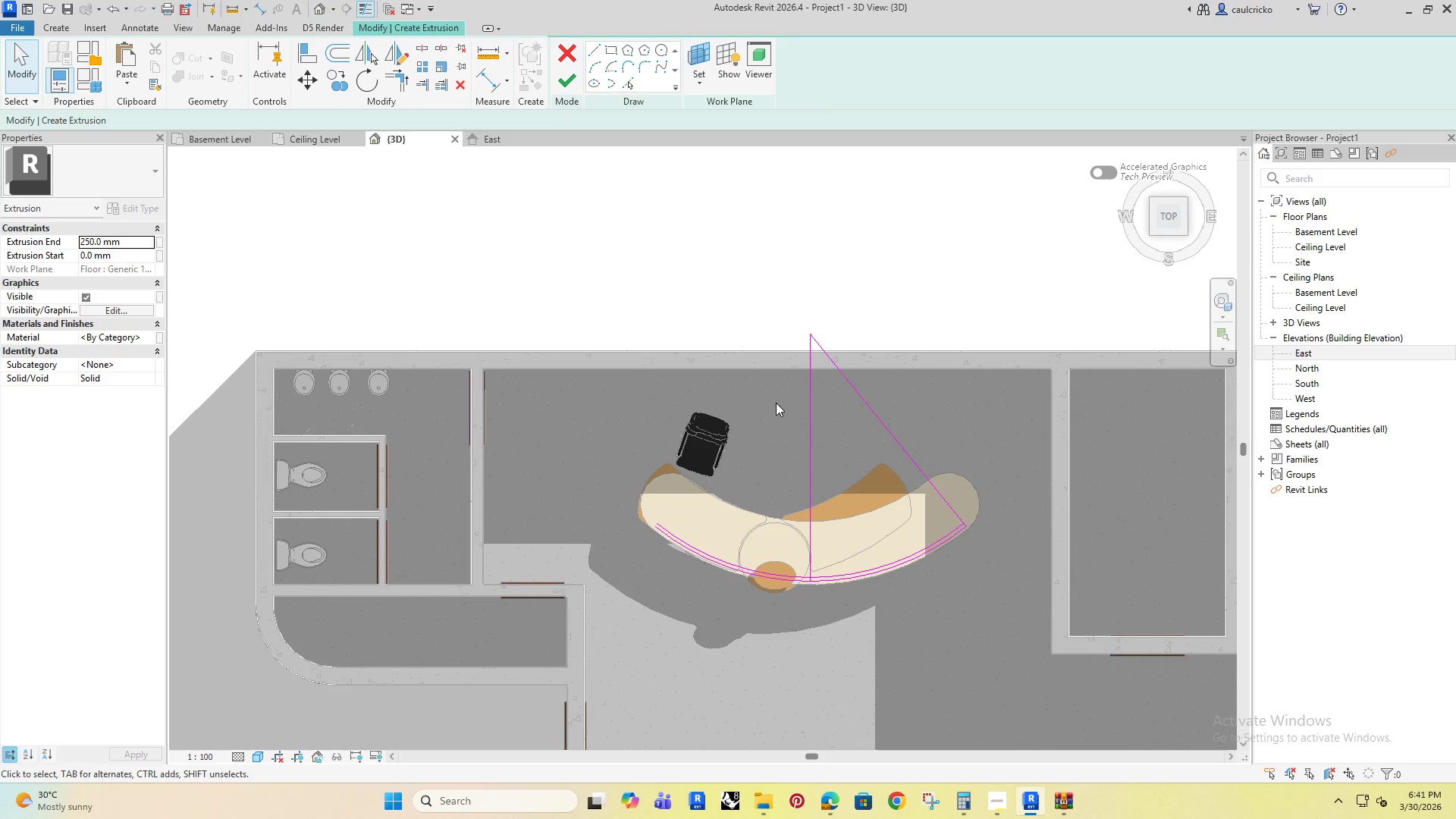 
scroll: coordinate [777, 390], scroll_direction: down, amount: 5.0
 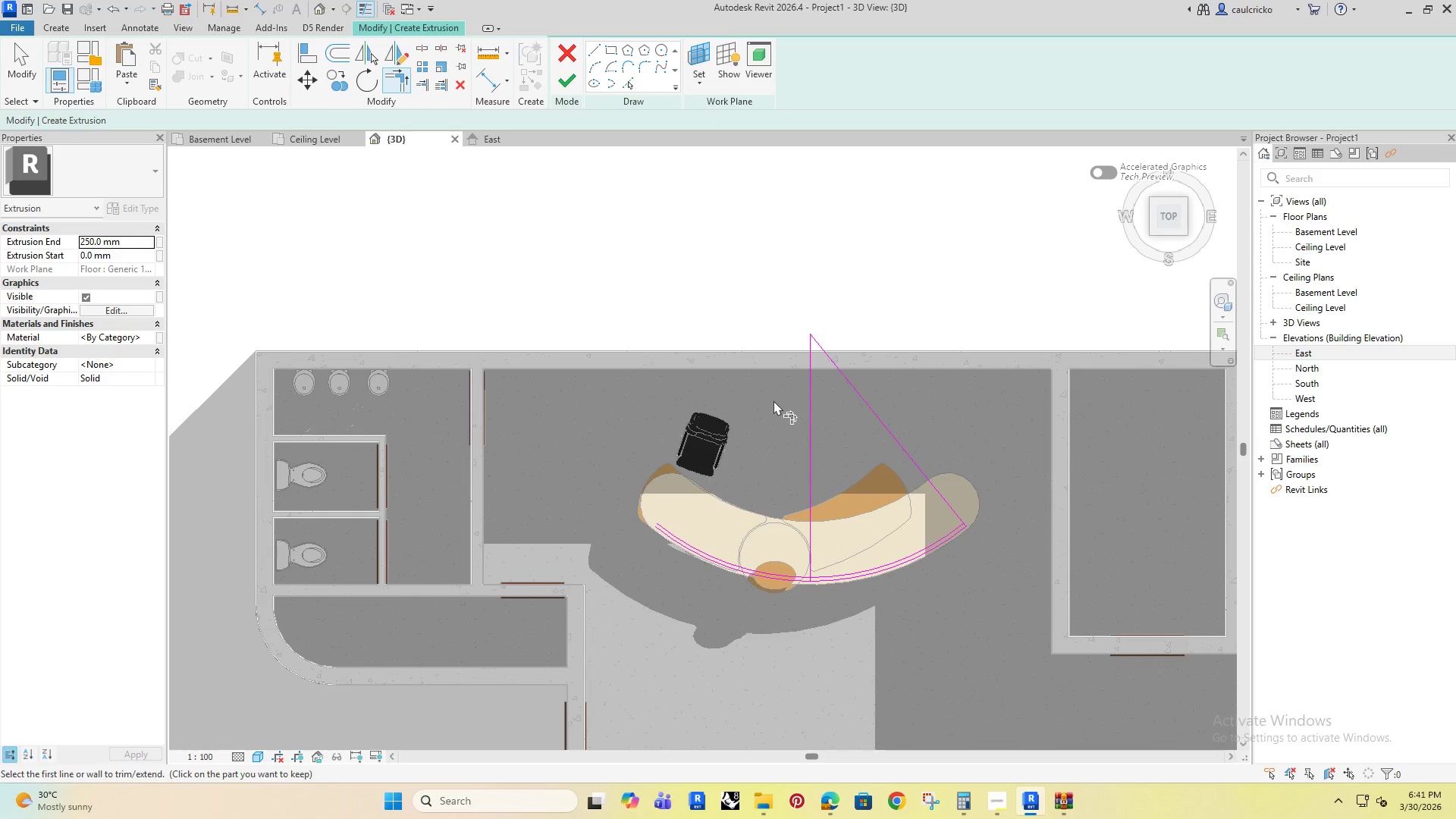 
key(D)
 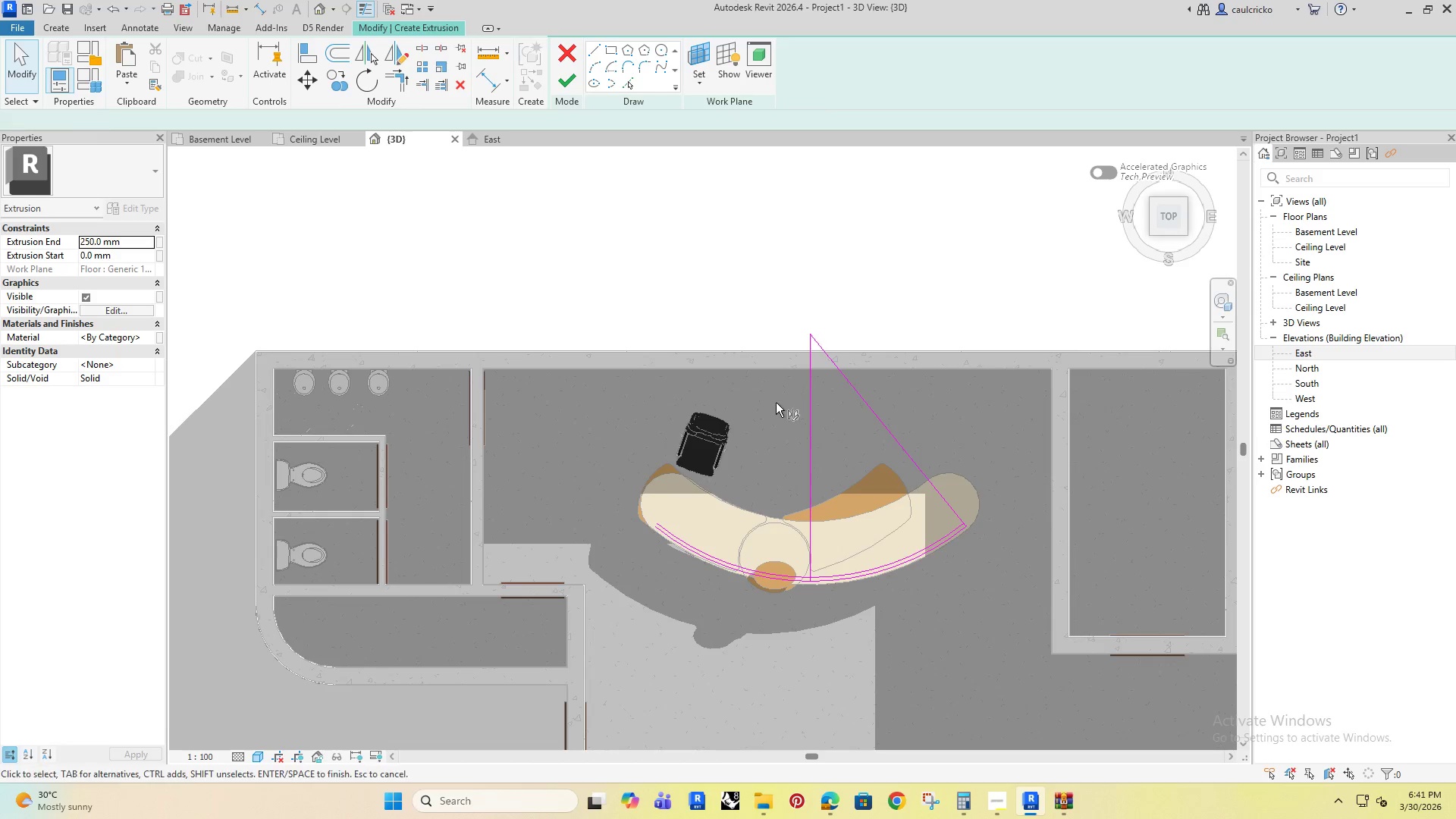 
hold_key(key=M, duration=23.23)
 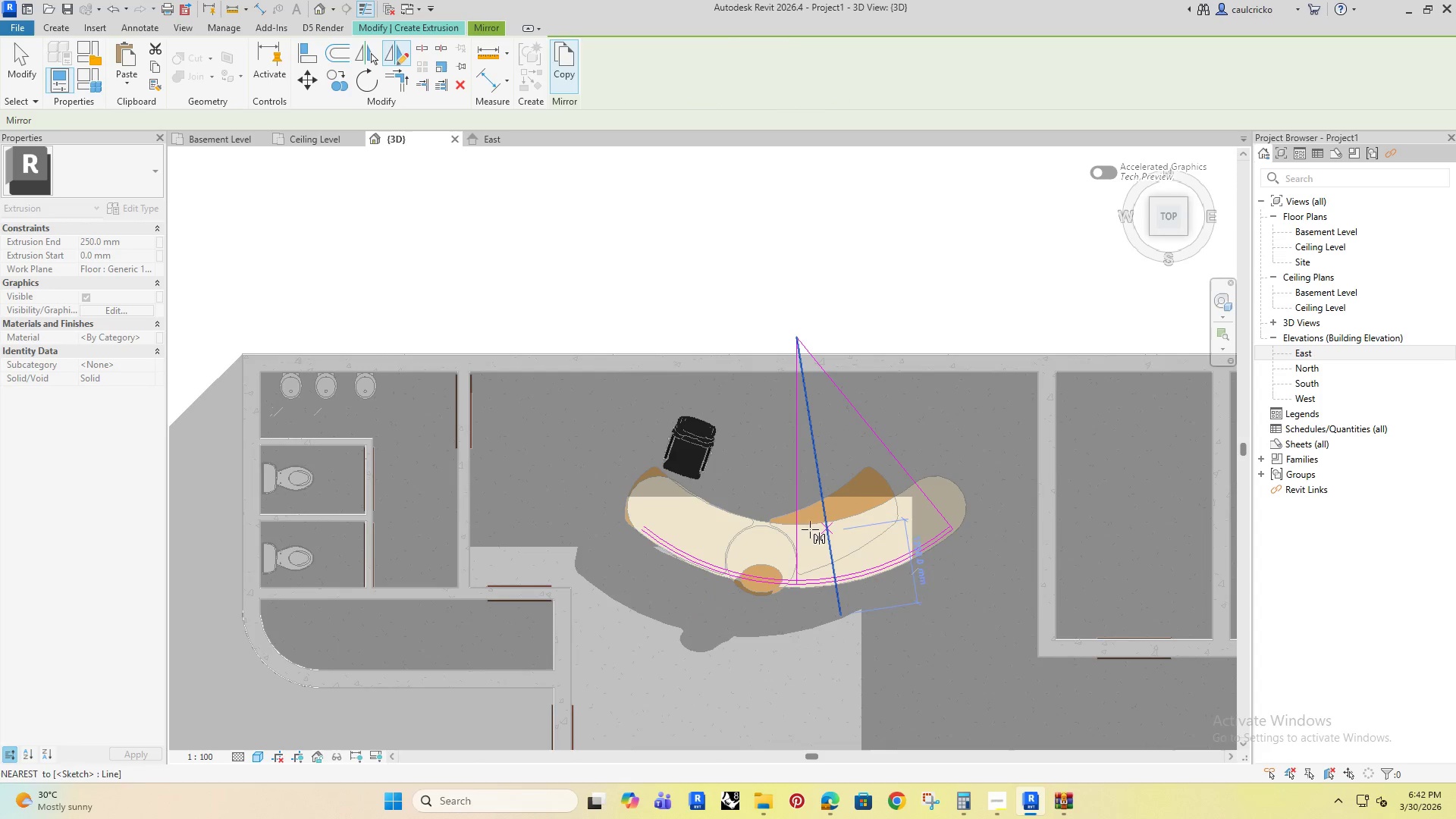 
left_click([809, 366])
 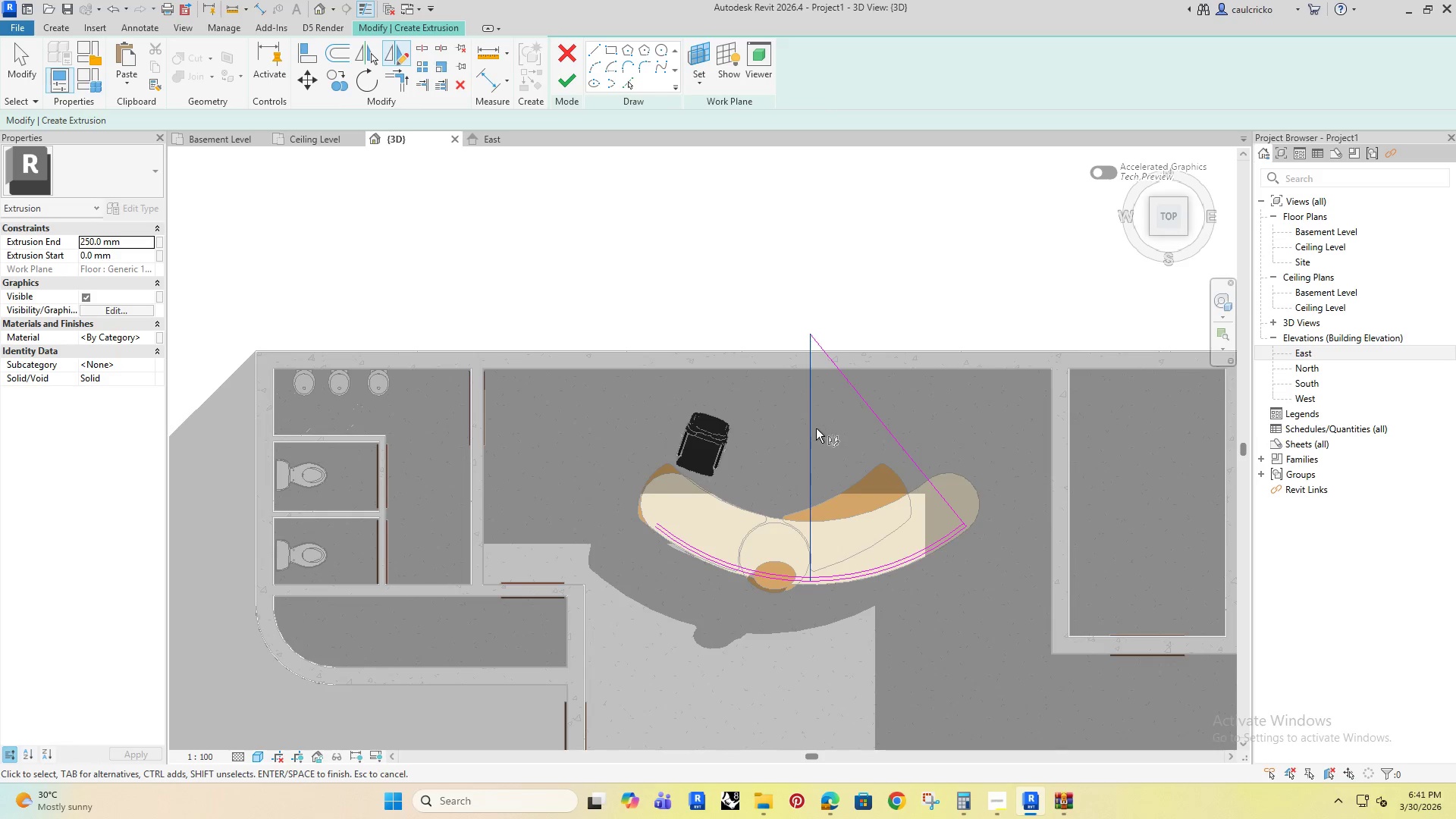 
key(Enter)
 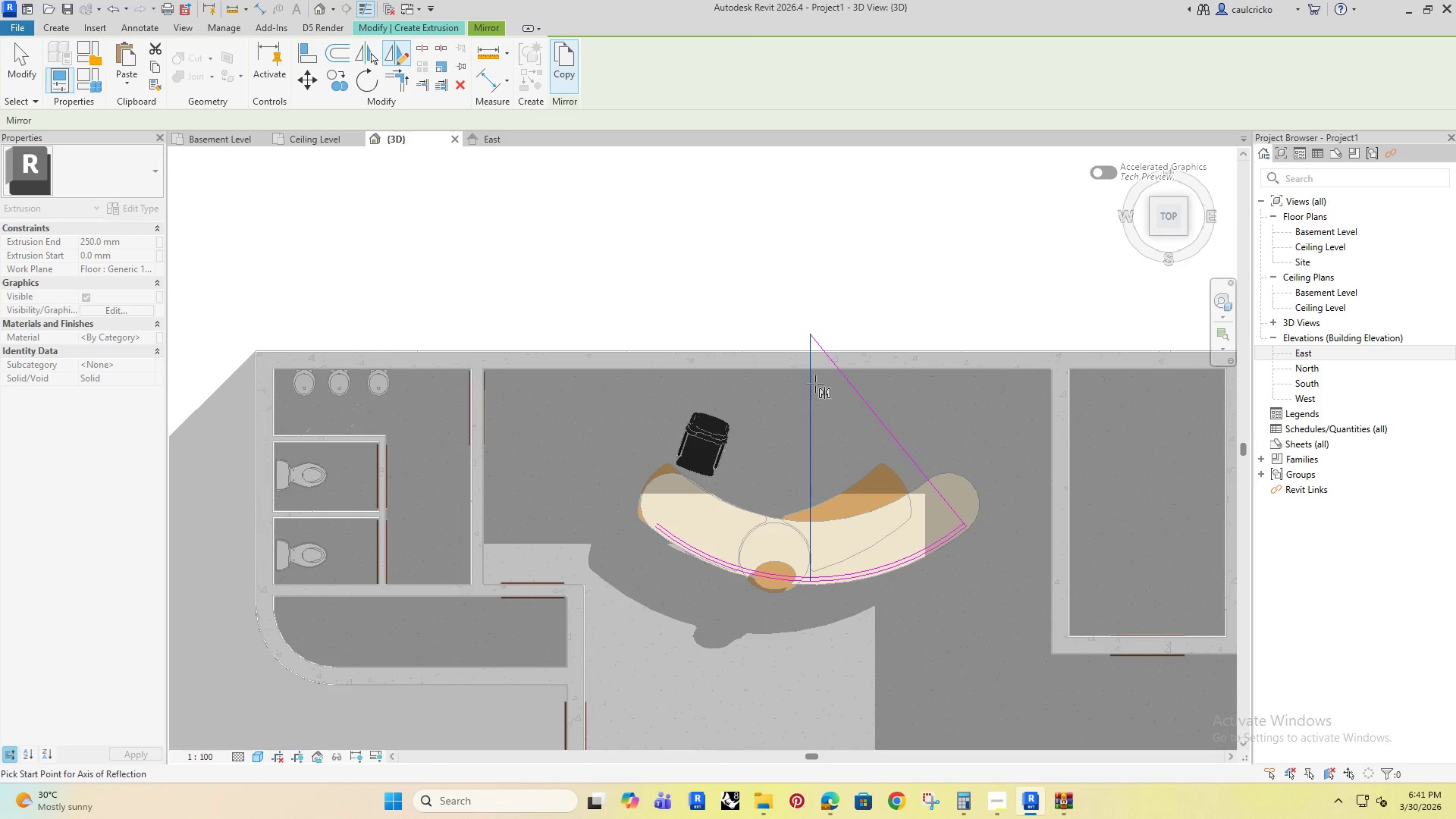 
key(Escape)
 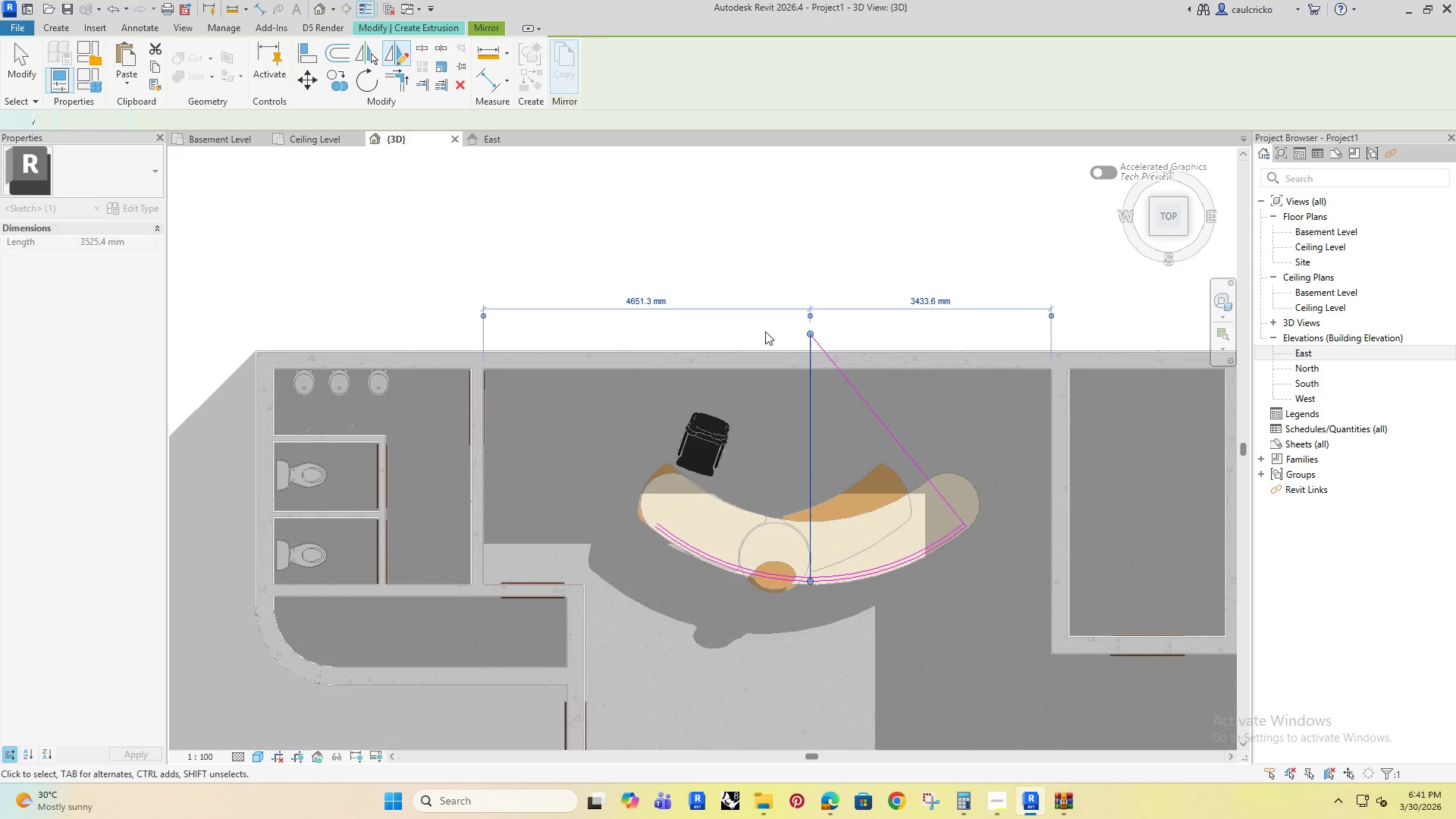 
key(Escape)
 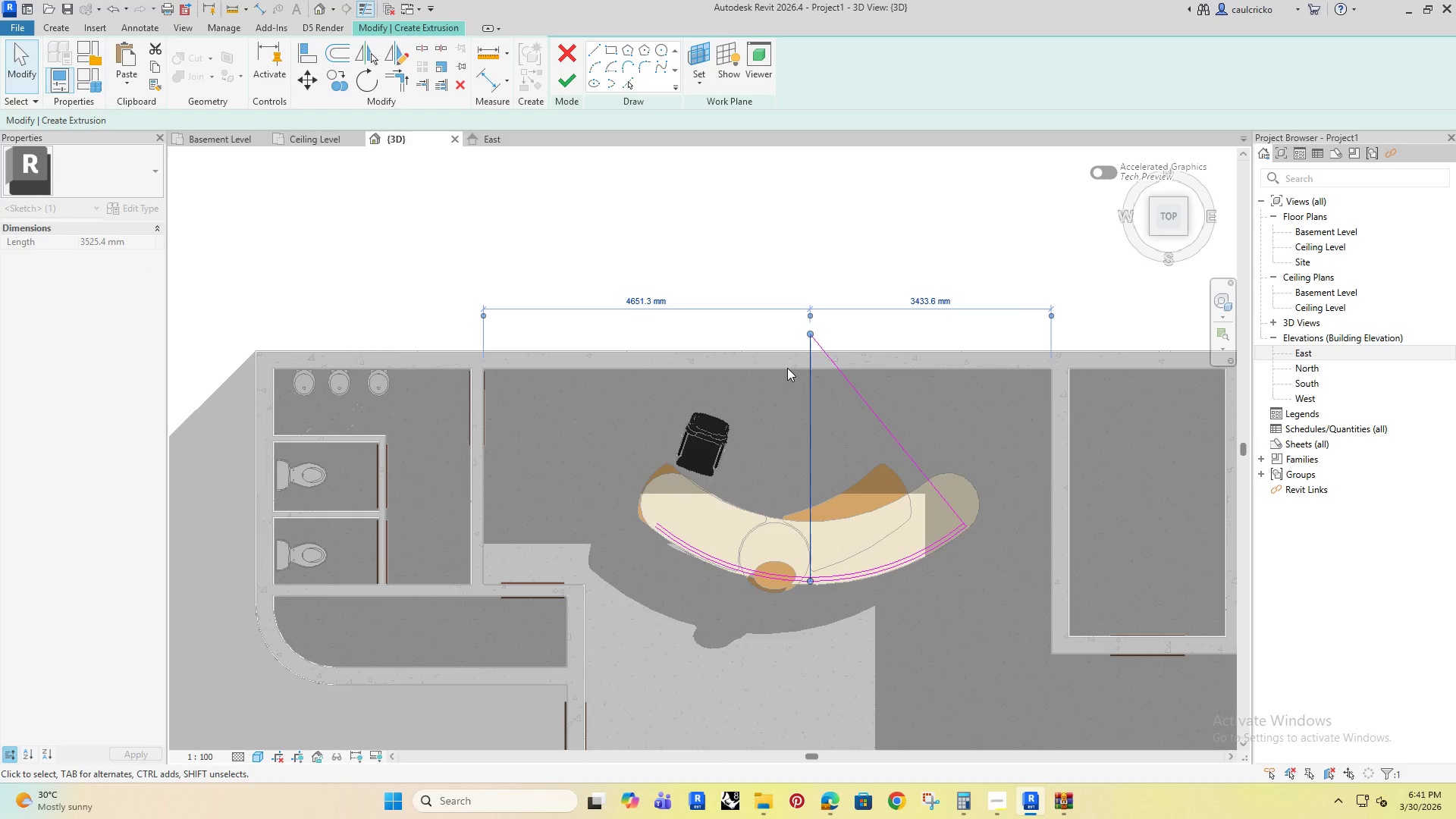 
hold_key(key=Escape, duration=15.2)
 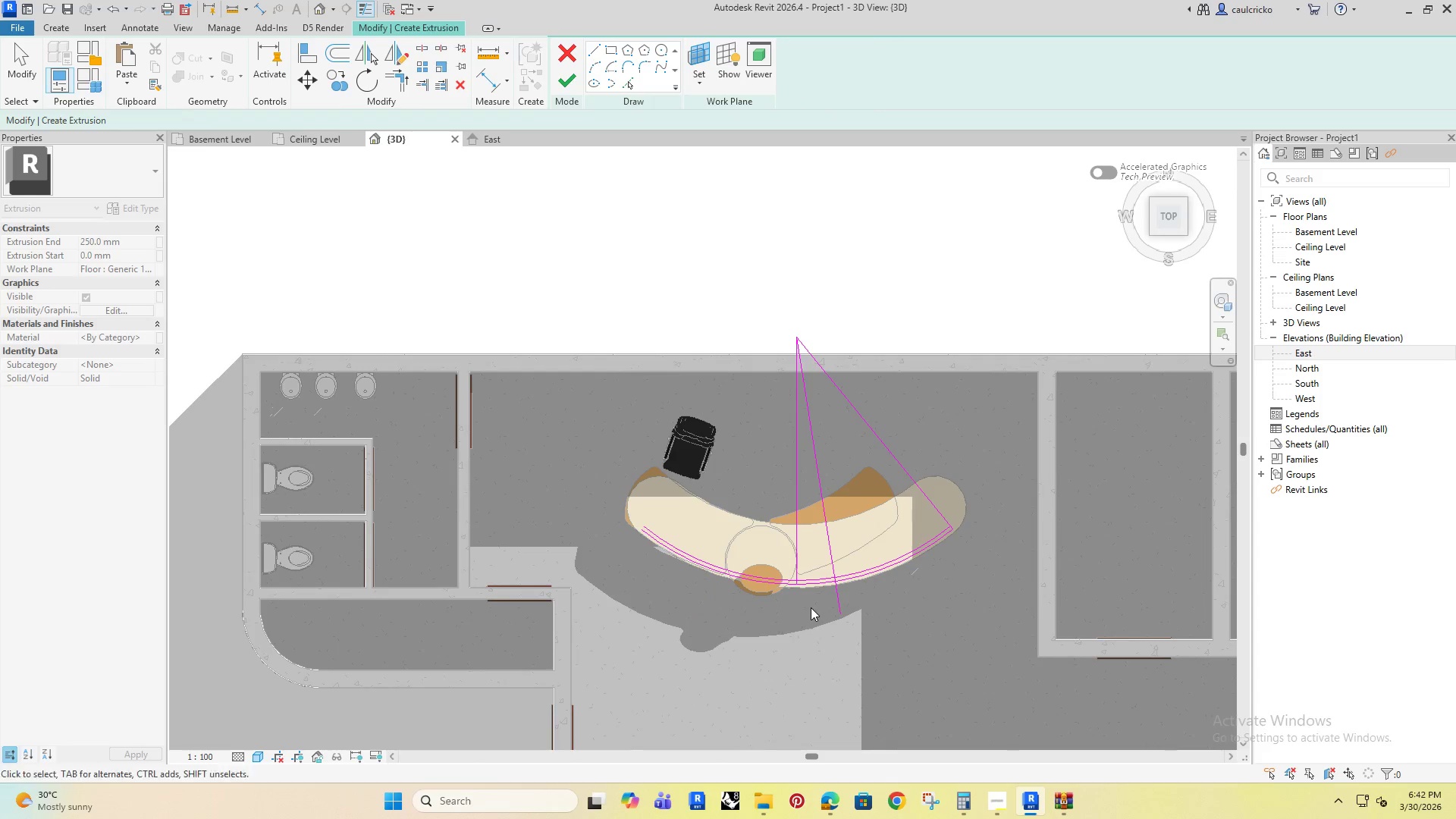 
left_click([808, 384])
 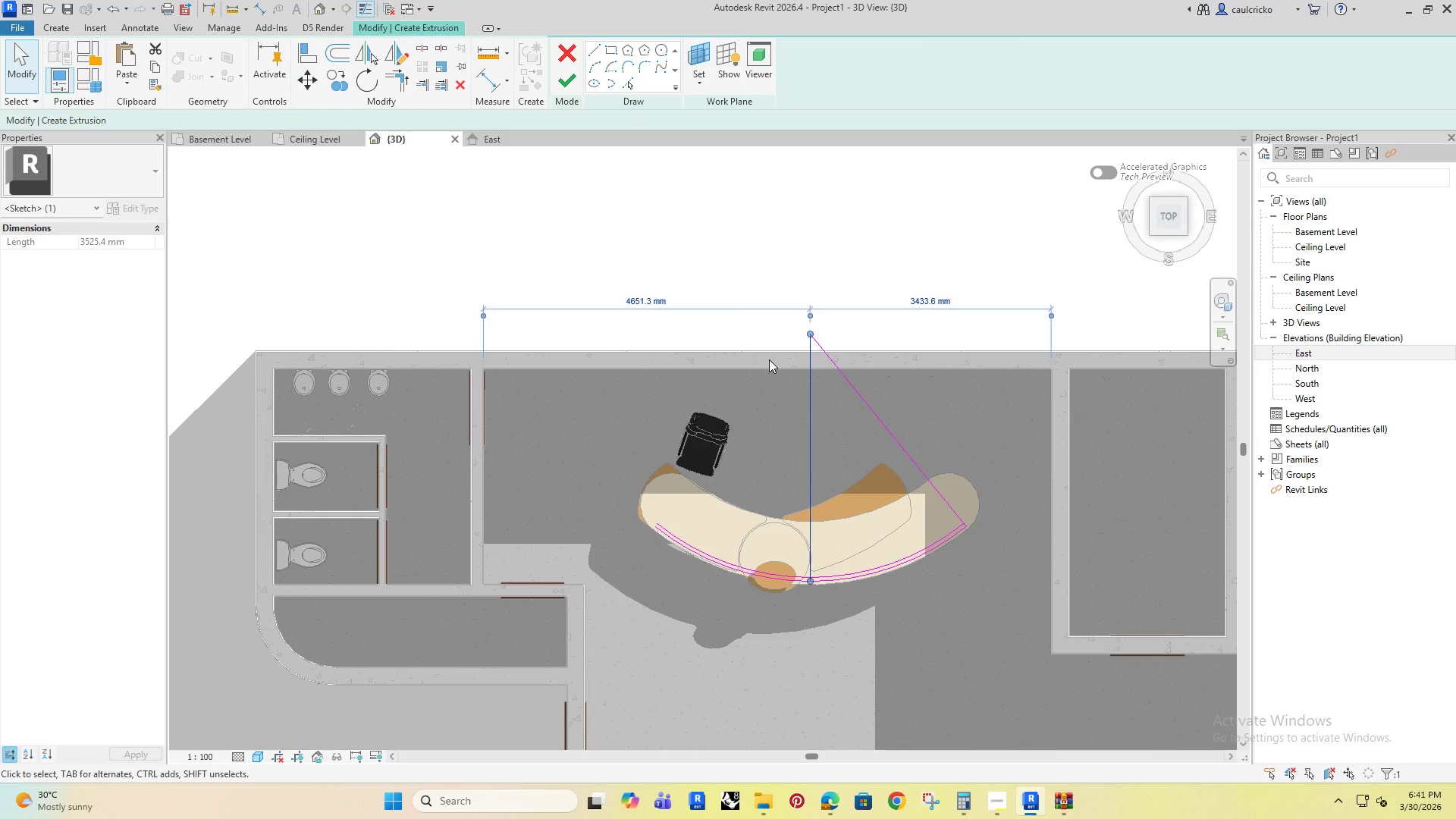 
key(Delete)
 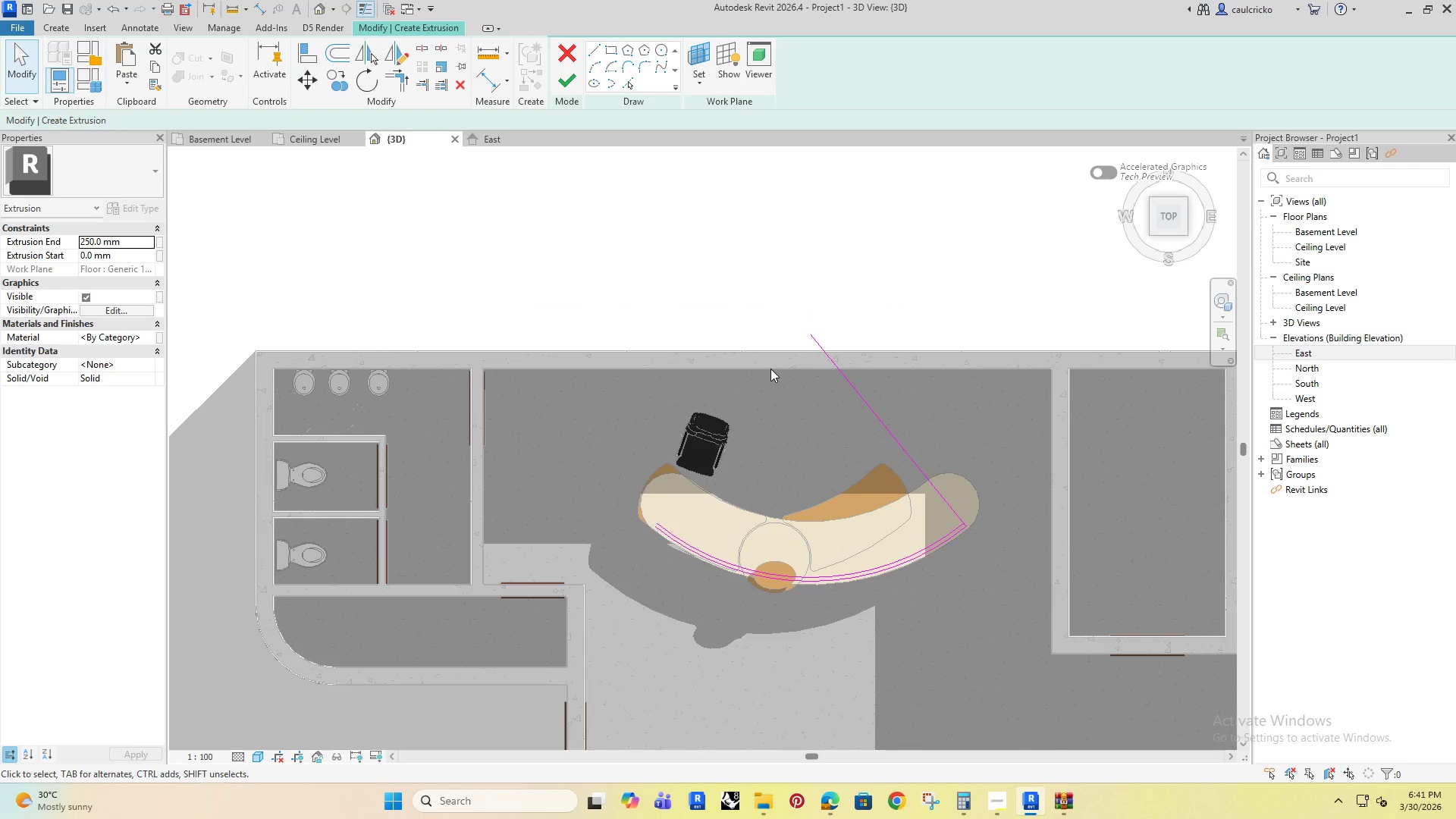 
key(Control+Z)
 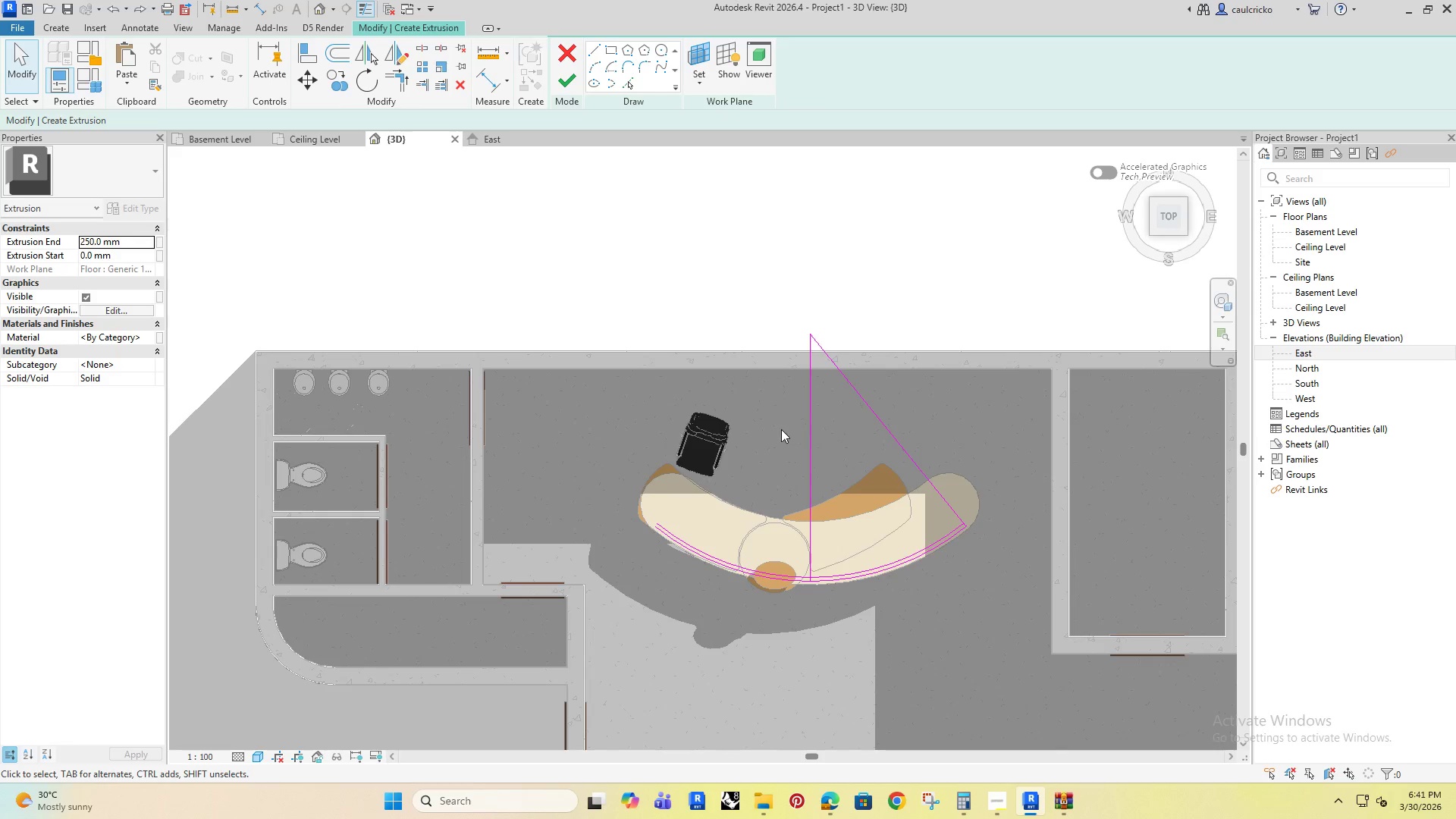 
left_click([777, 429])
 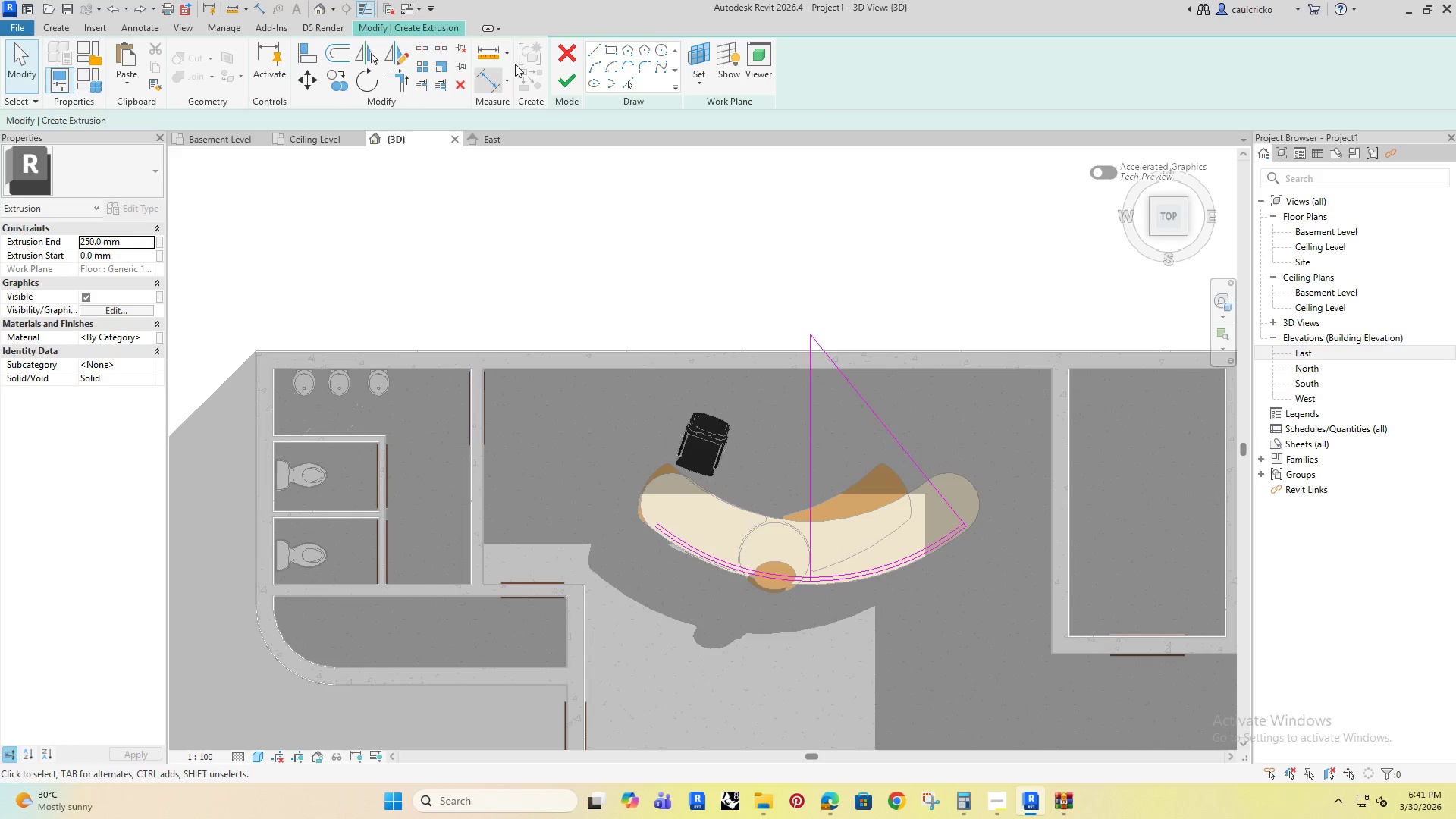 
left_click([589, 55])
 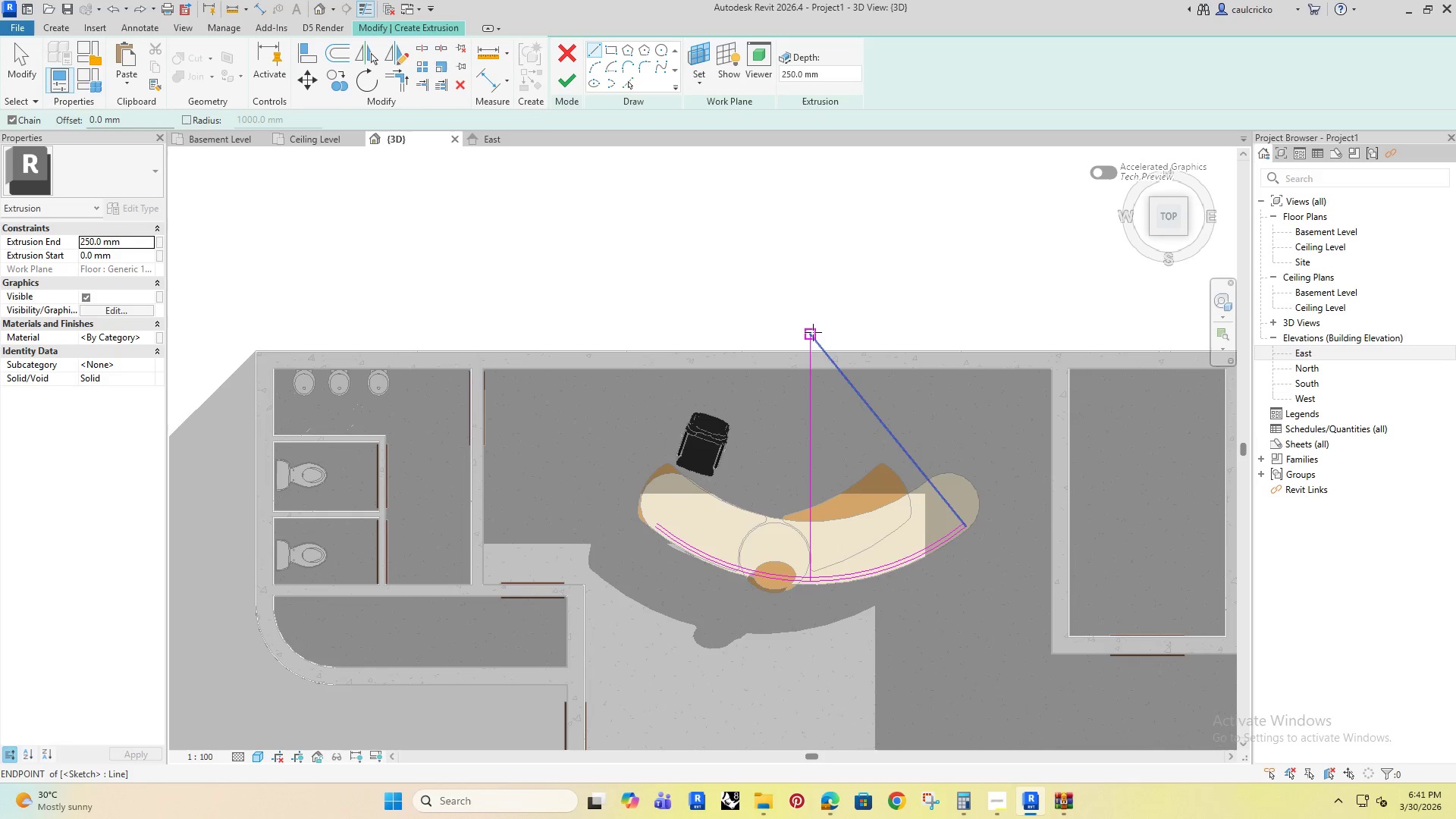 
left_click([810, 333])
 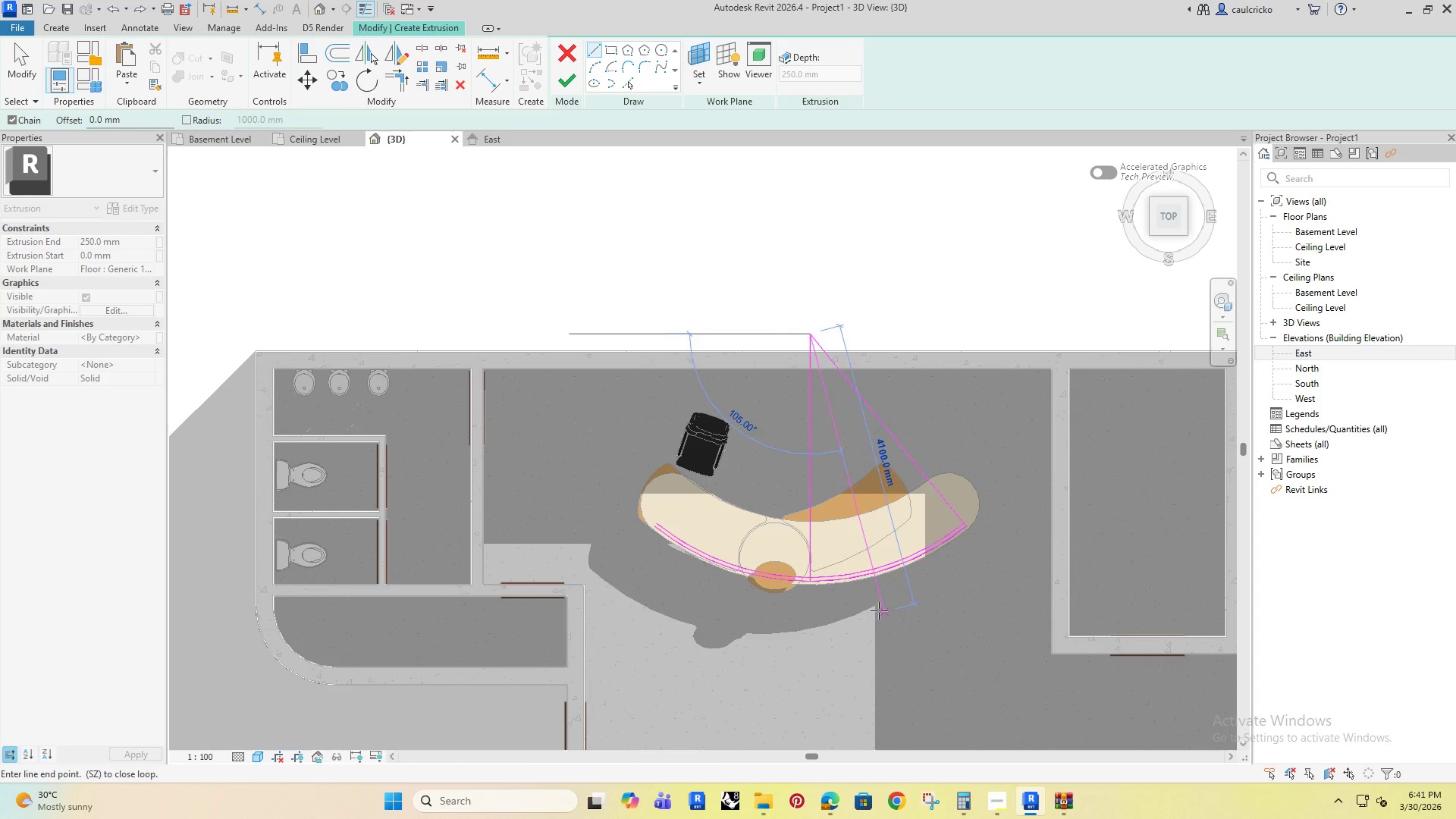 
scroll: coordinate [868, 611], scroll_direction: up, amount: 4.0
 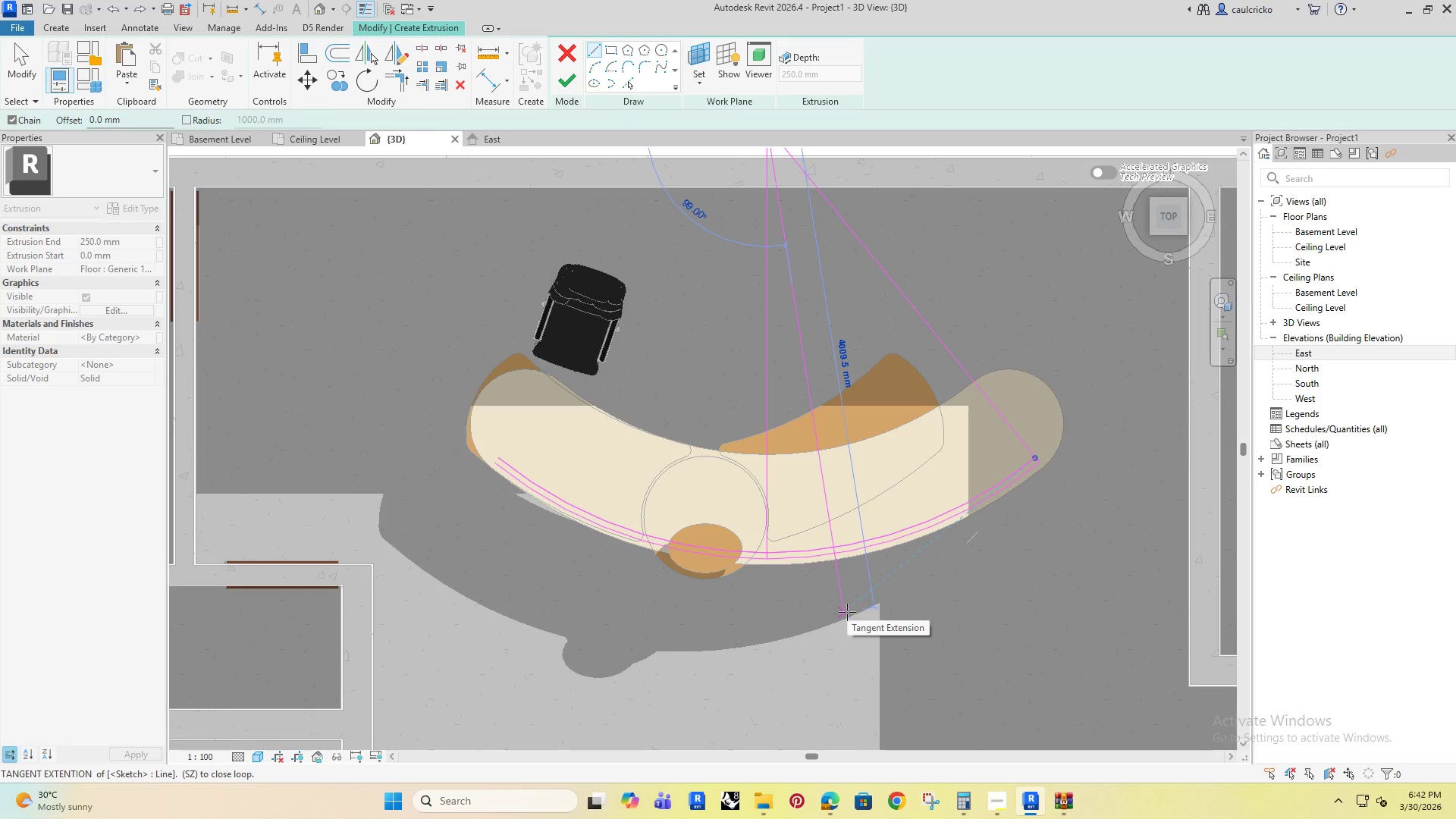 
left_click([847, 612])
 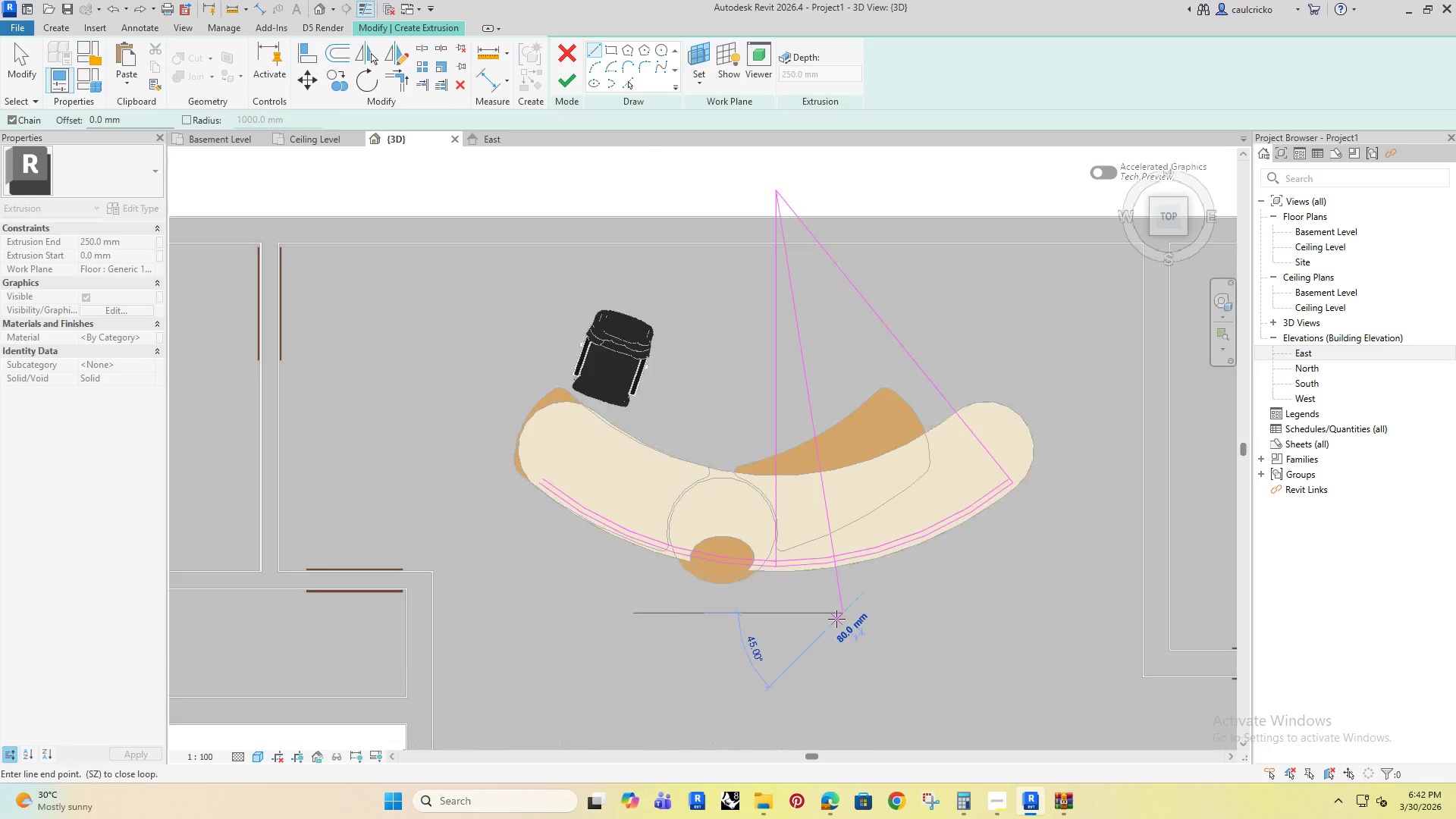 
key(Escape)
 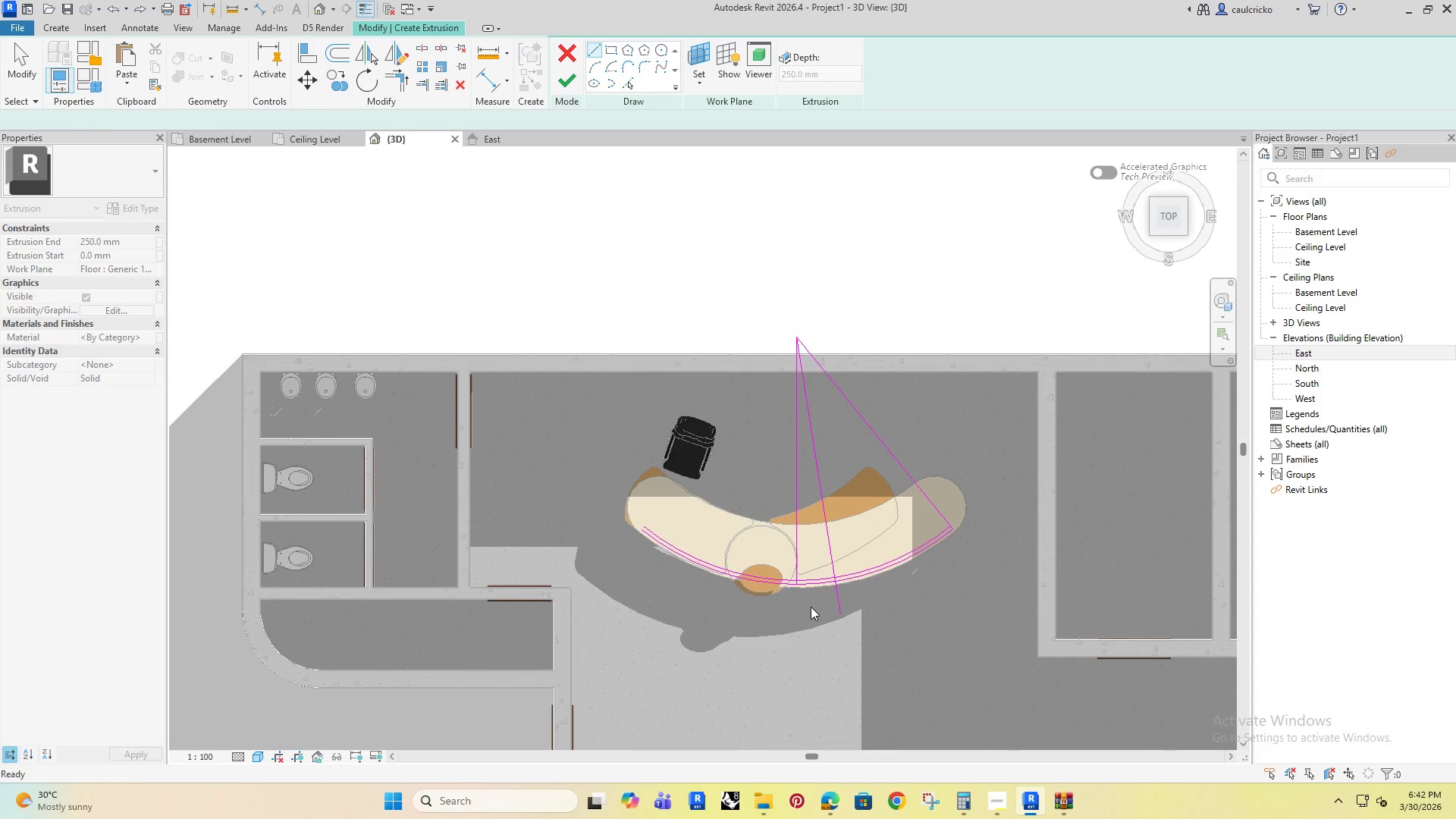 
hold_key(key=Escape, duration=6.51)
 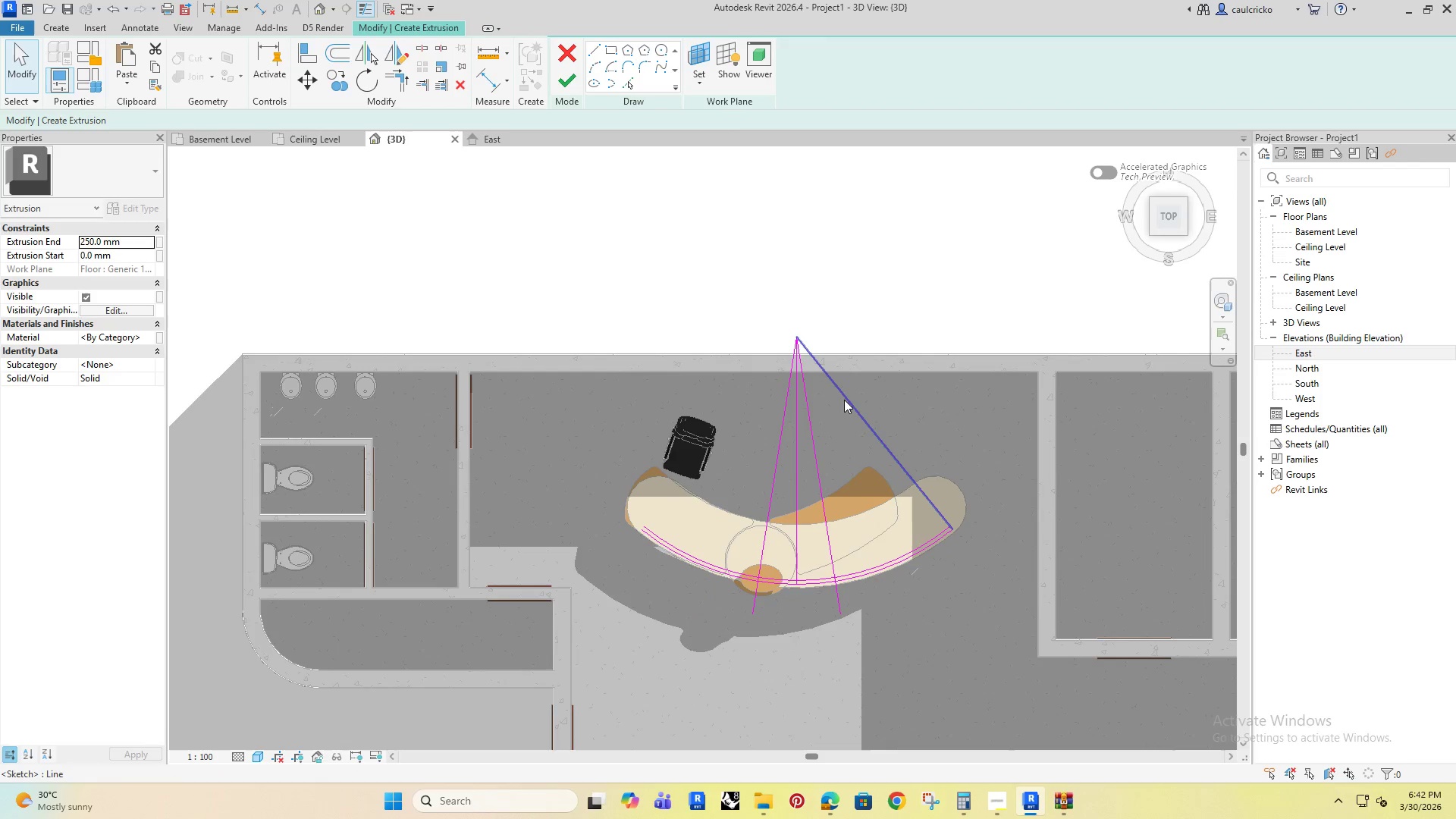 
scroll: coordinate [836, 619], scroll_direction: down, amount: 4.0
 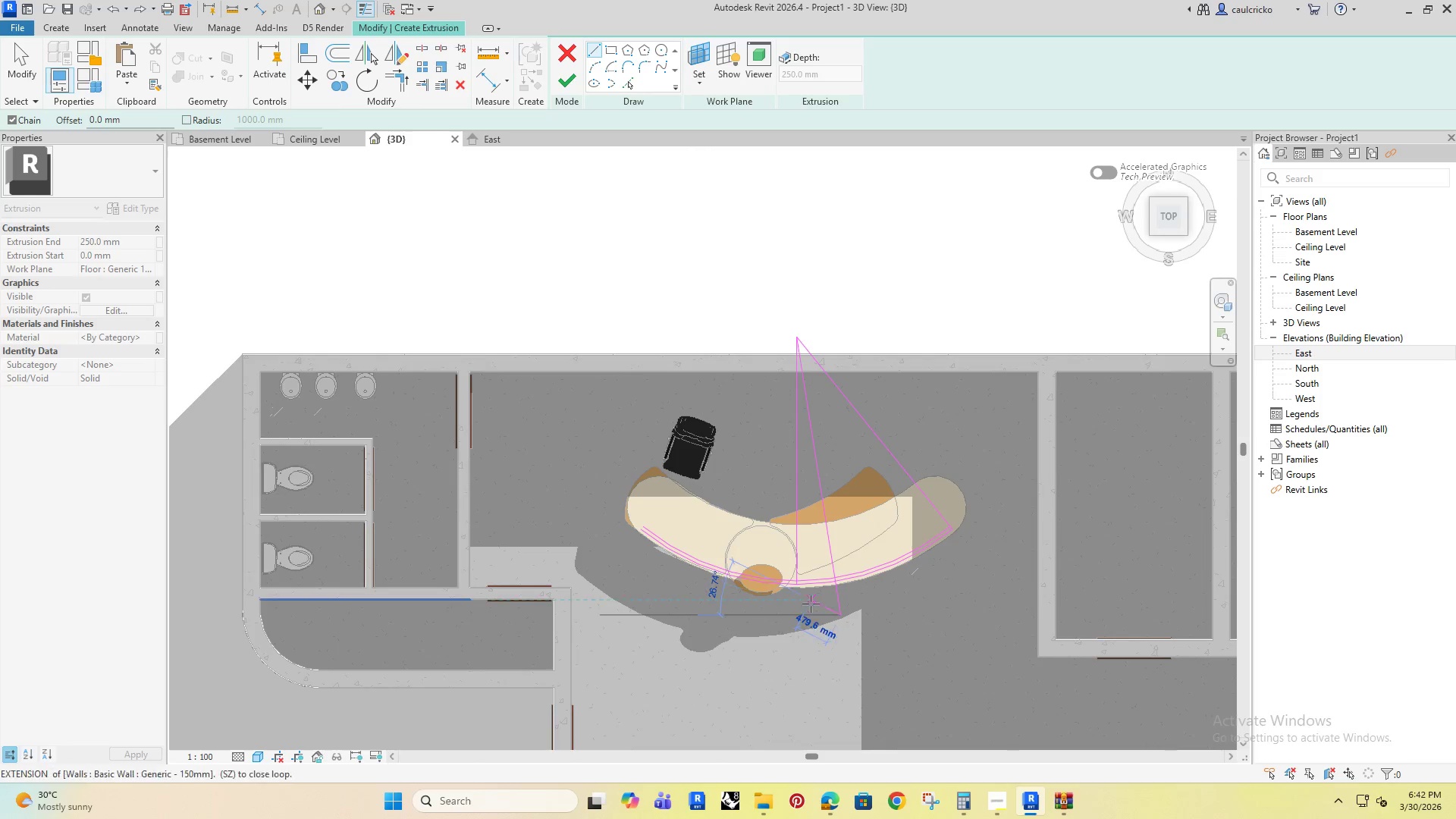 
left_click([826, 529])
 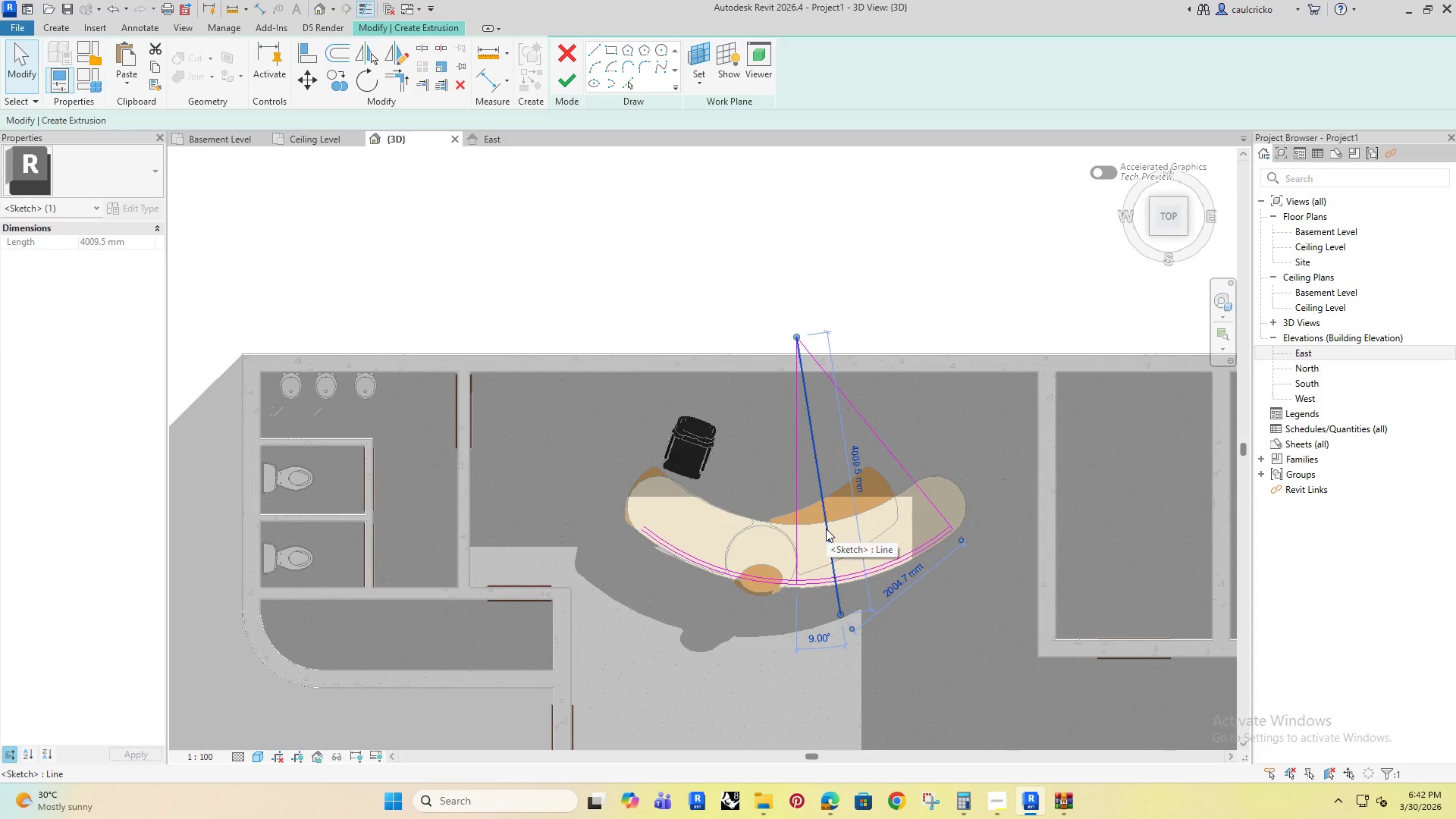 
key(D)
 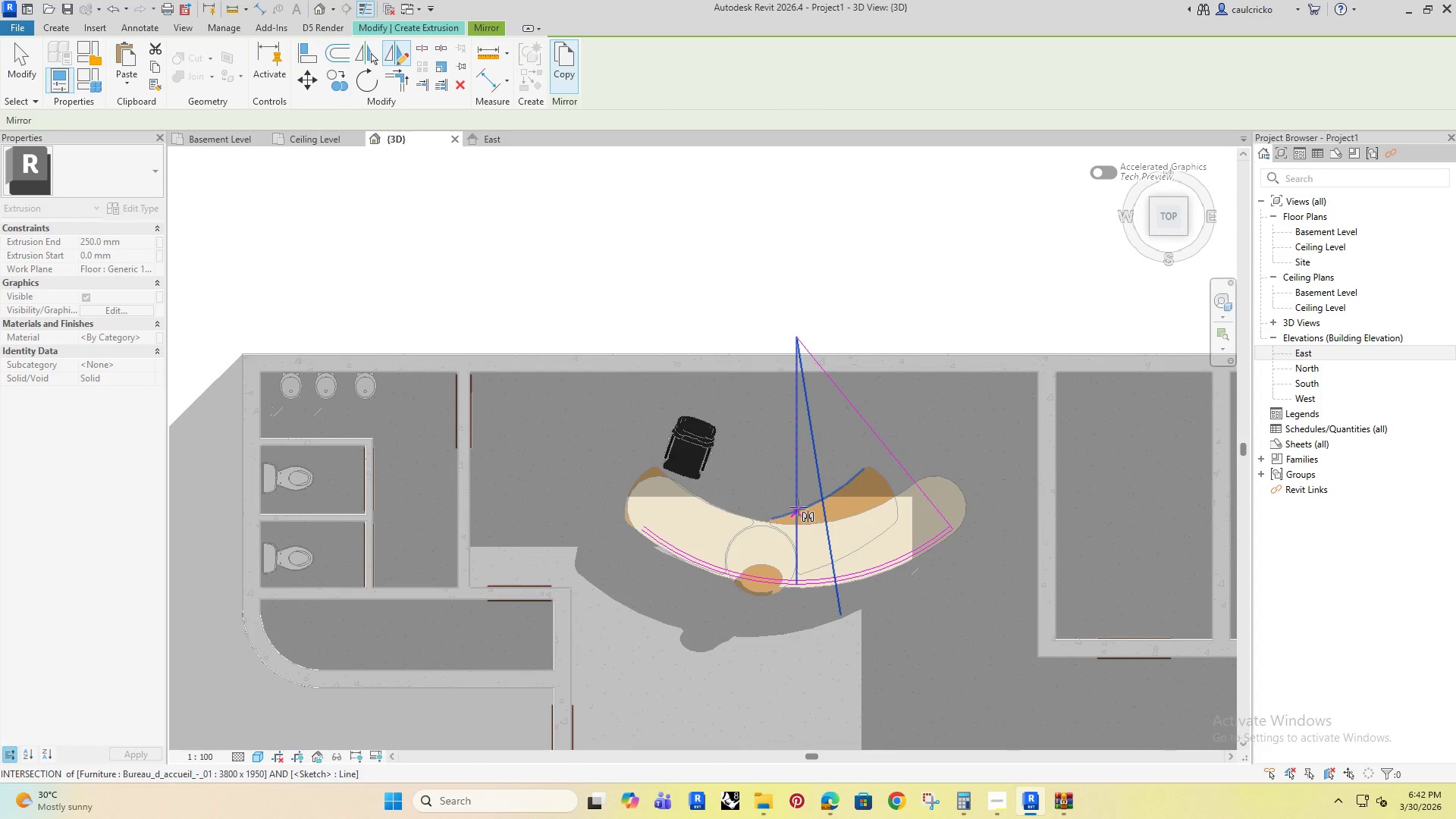 
left_click([797, 495])
 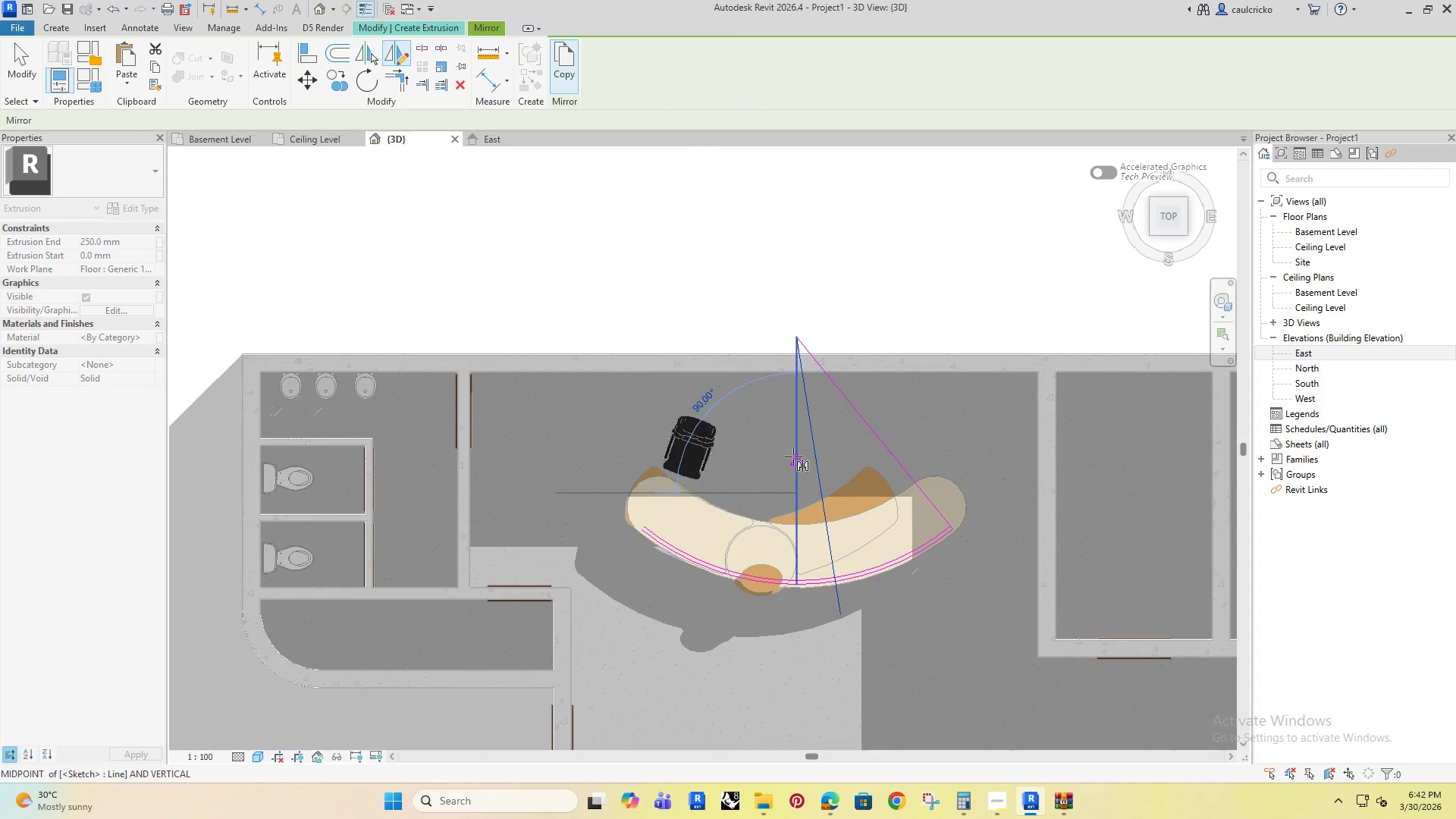 
left_click([794, 455])
 